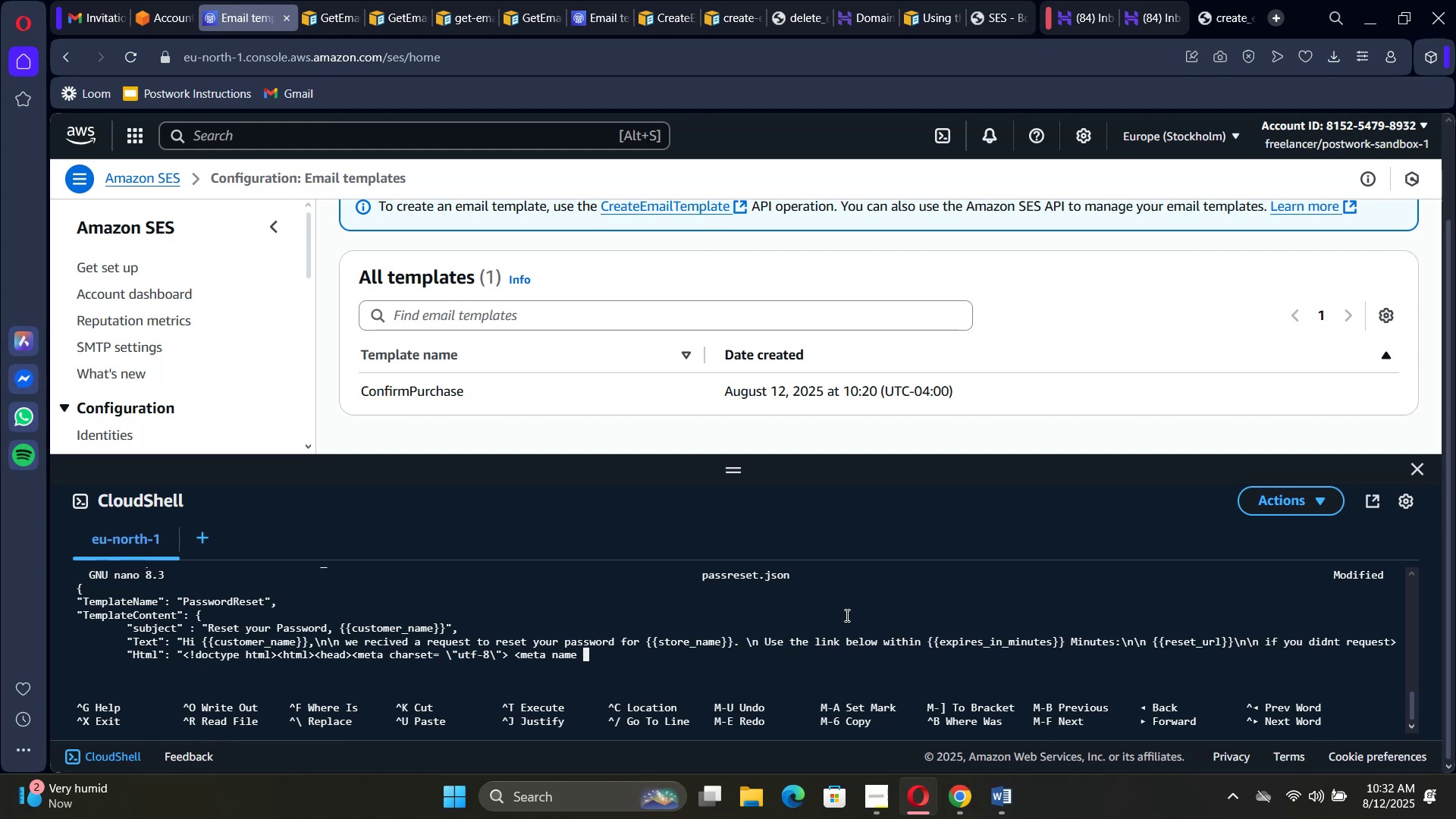 
key(Equal)
 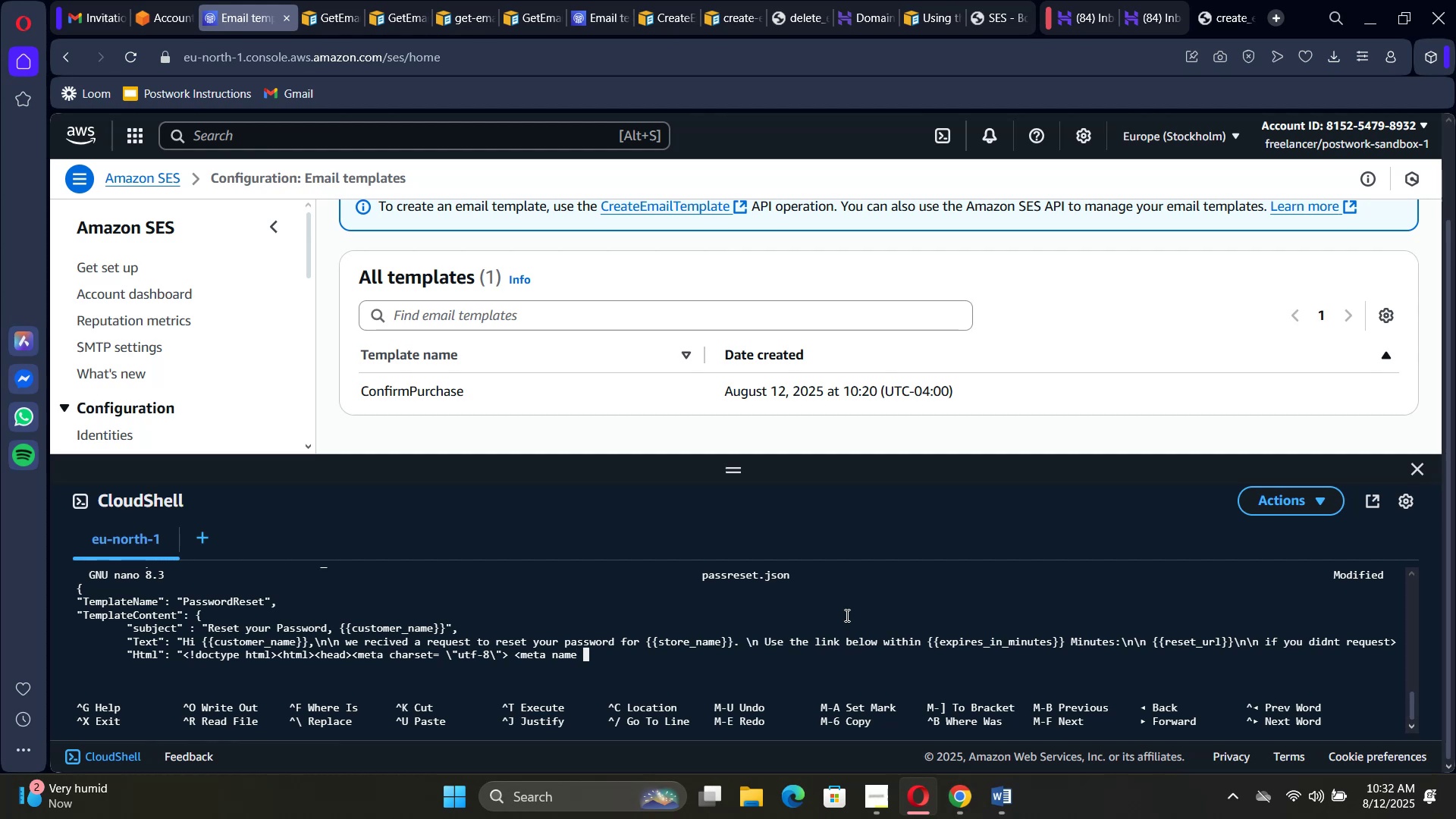 
key(Space)
 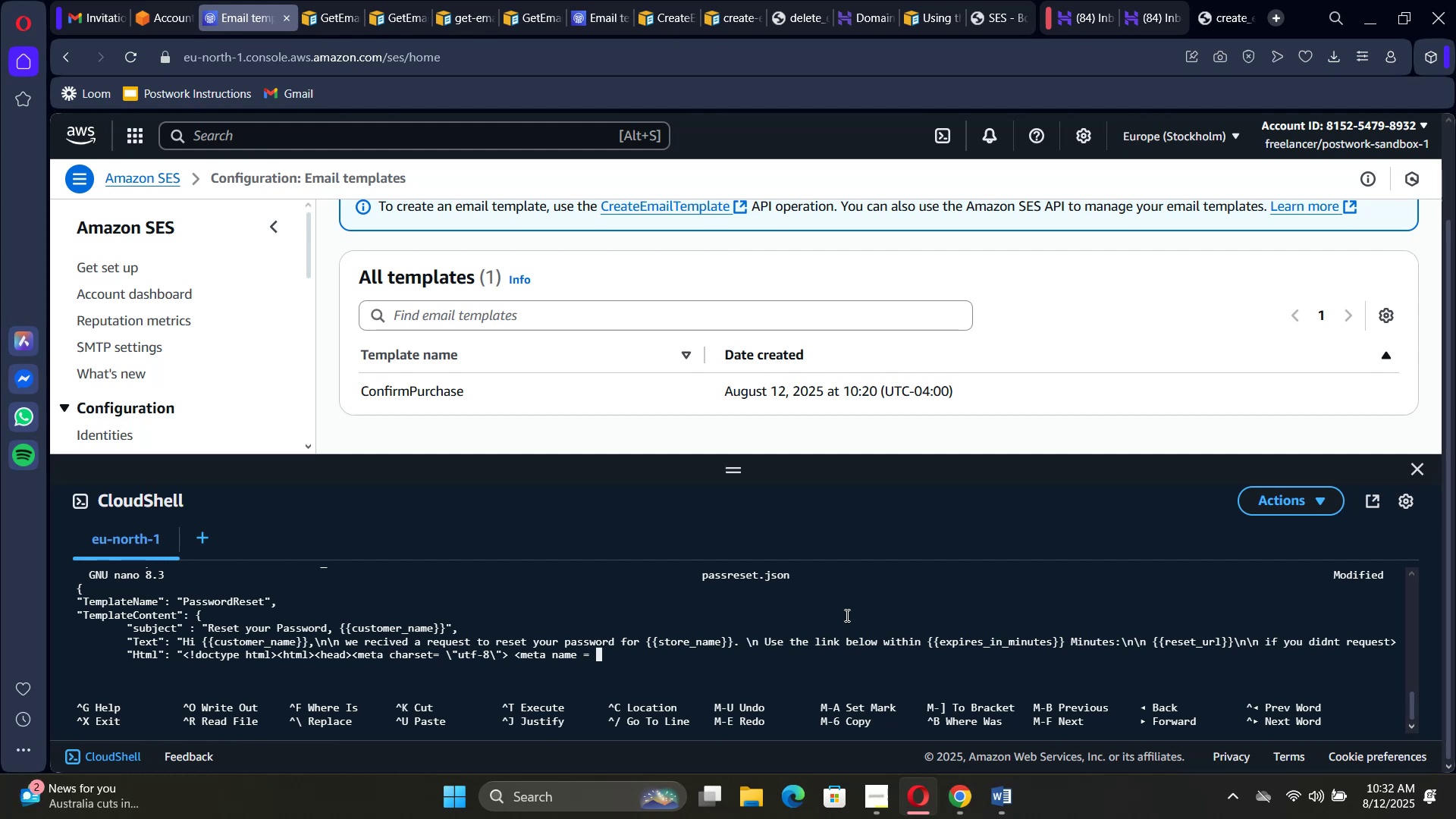 
wait(5.19)
 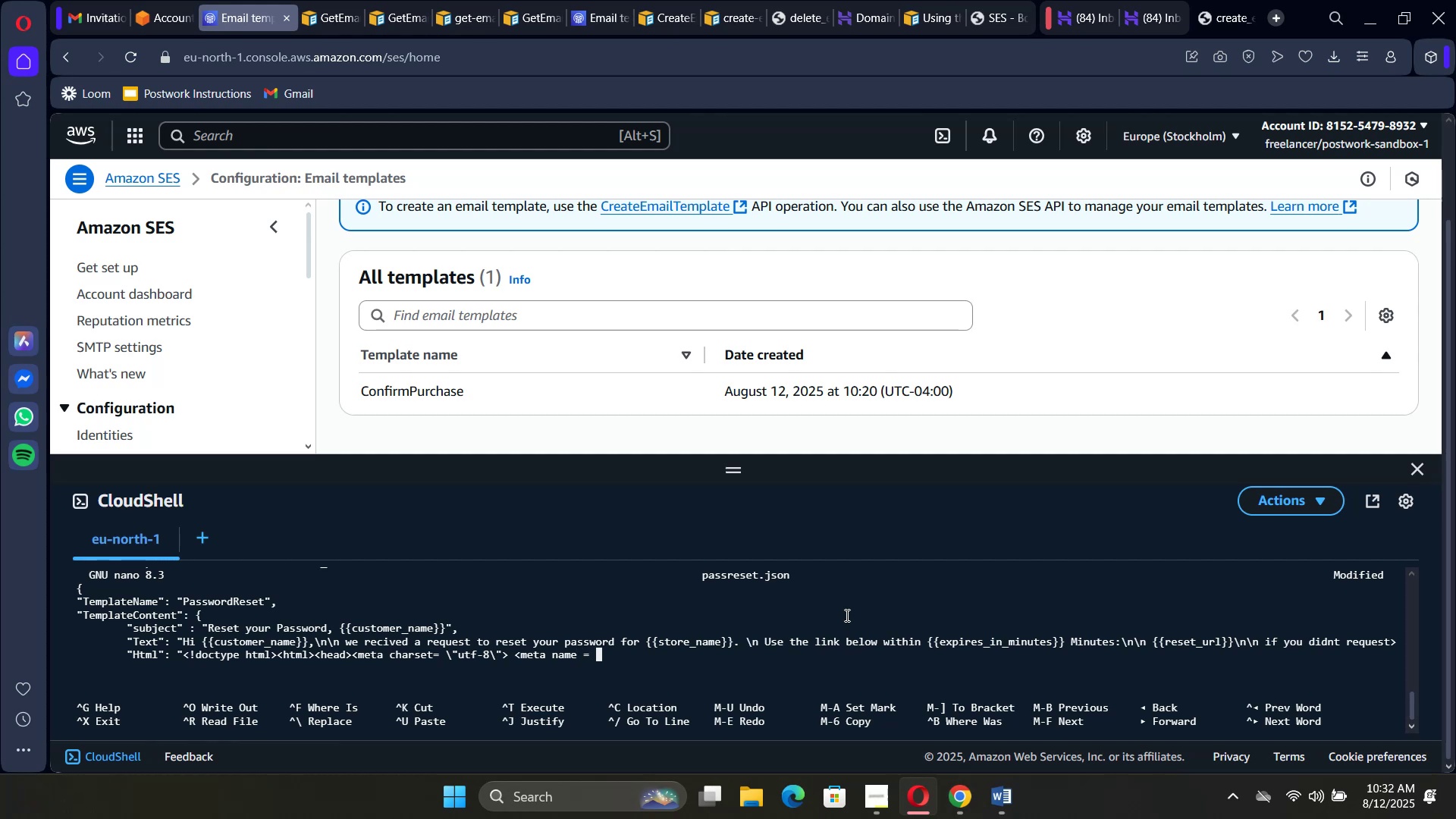 
key(Backspace)
 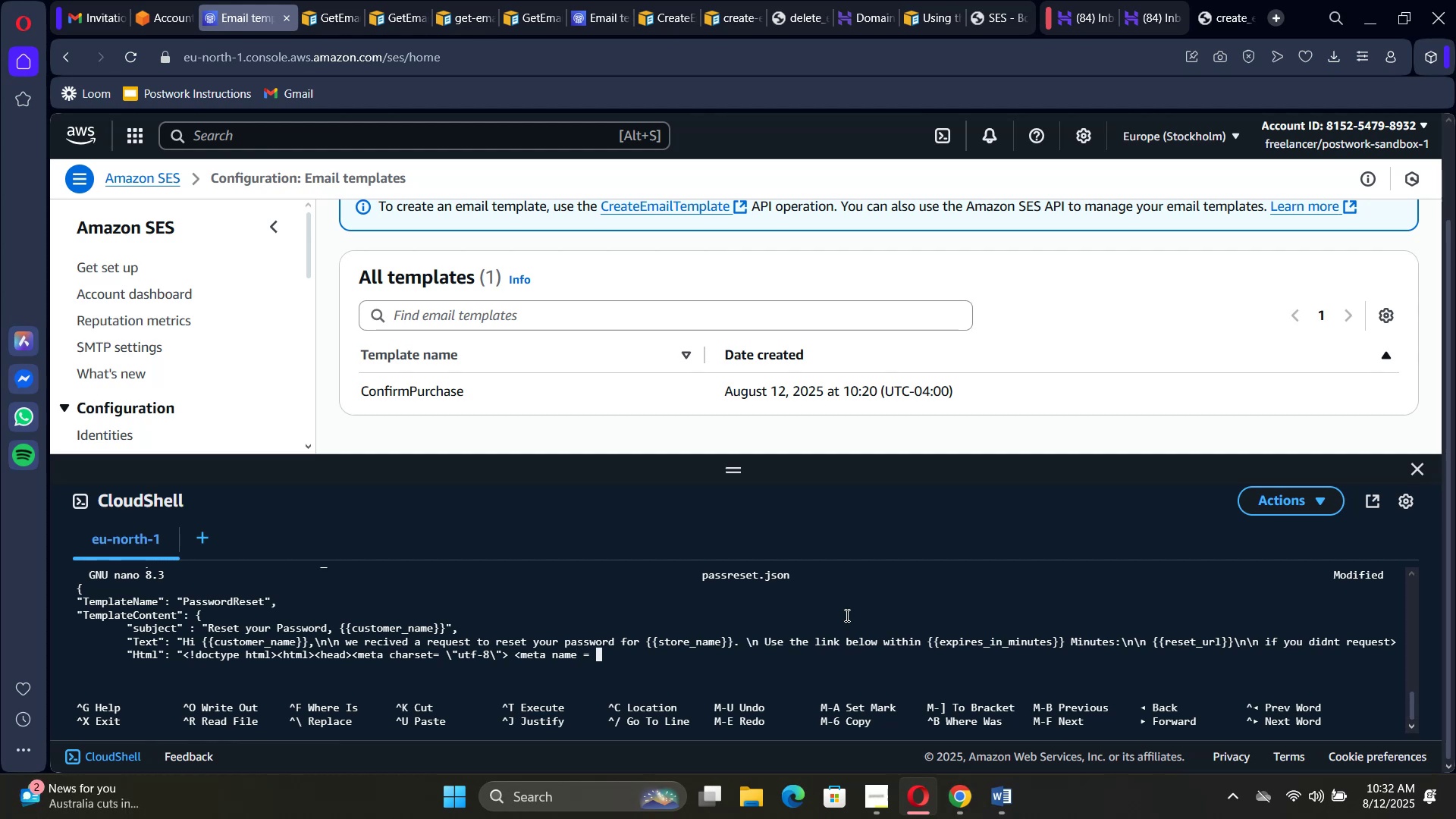 
key(Backslash)
 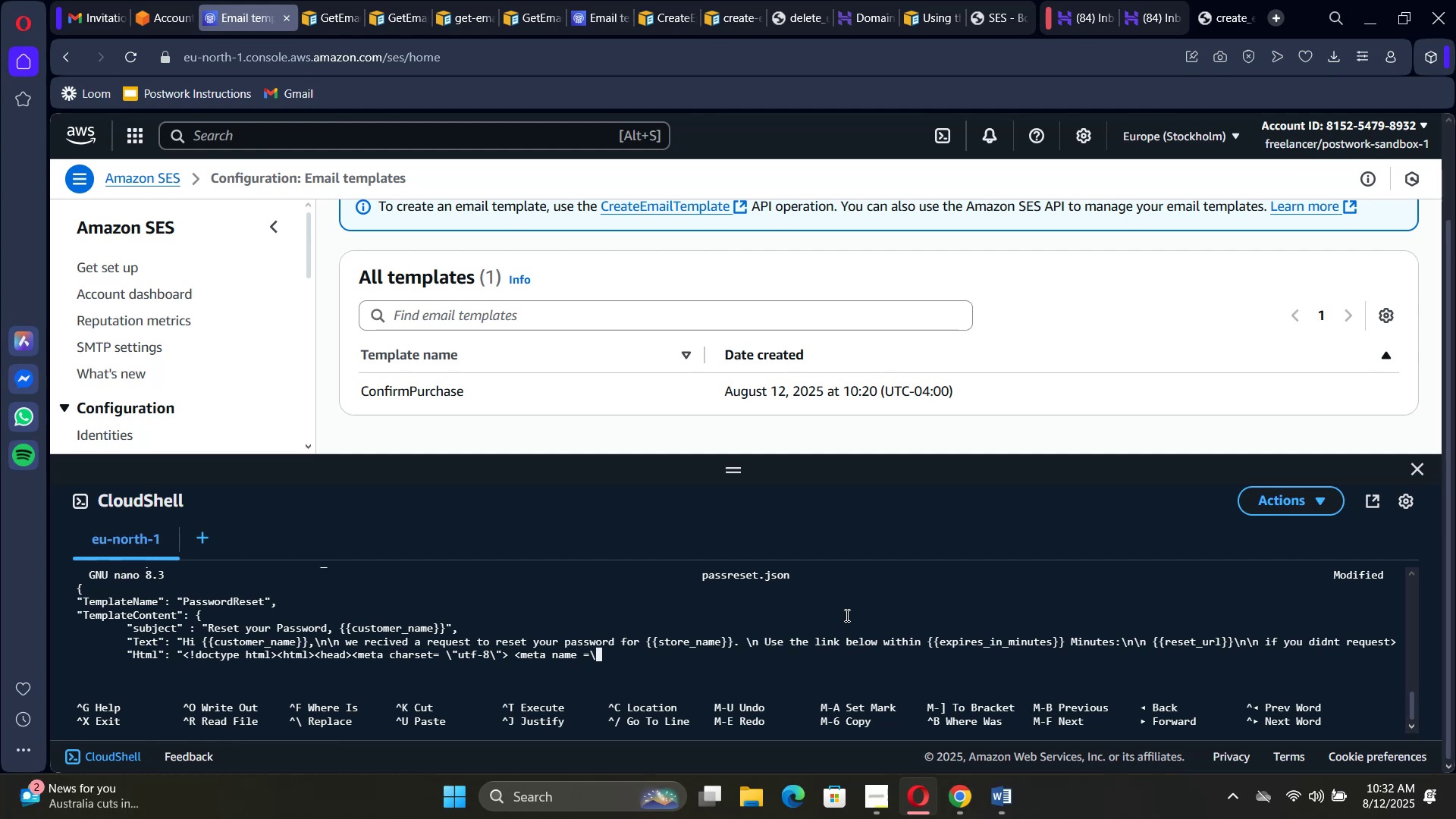 
type("viewport)
 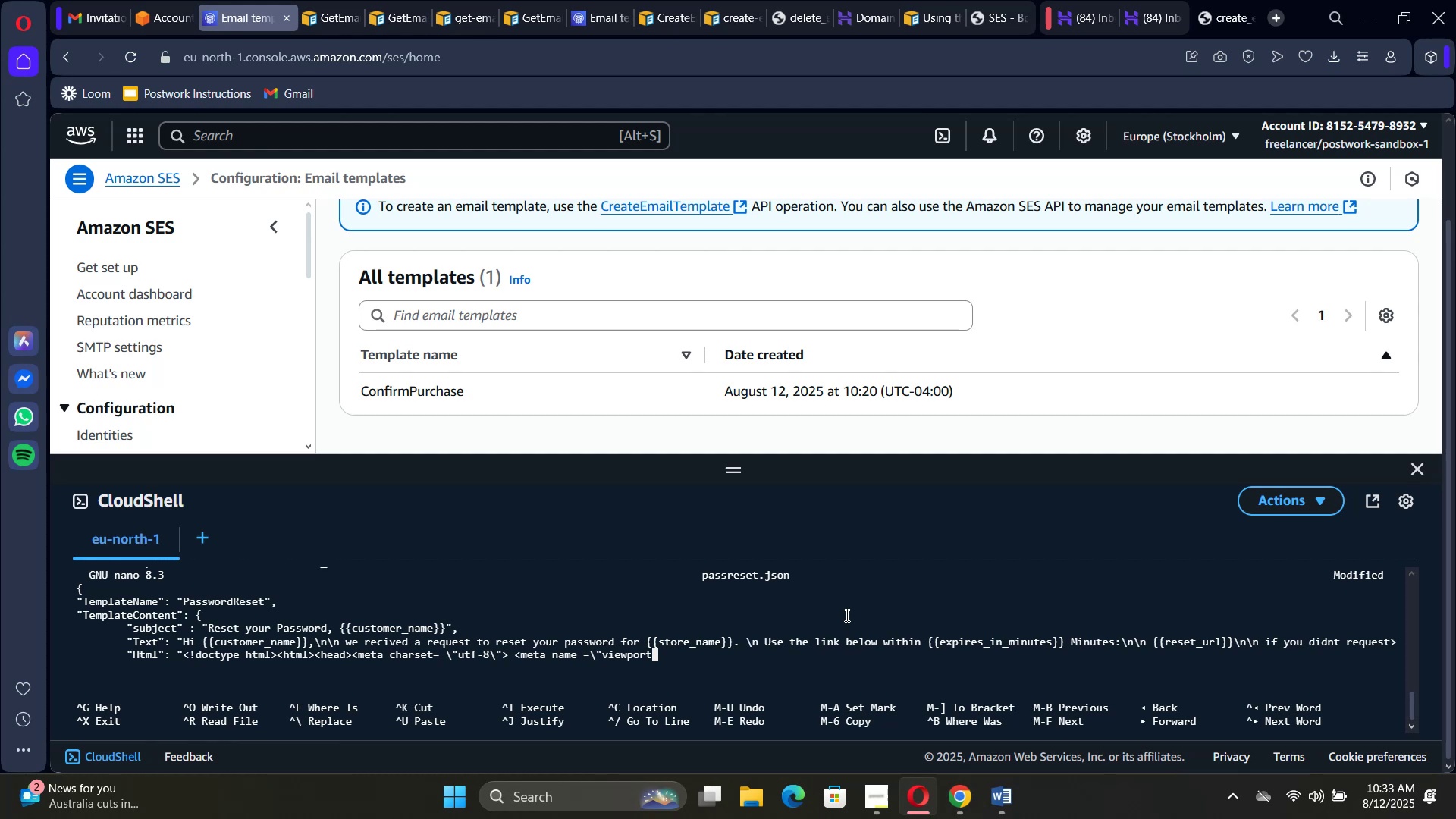 
wait(21.87)
 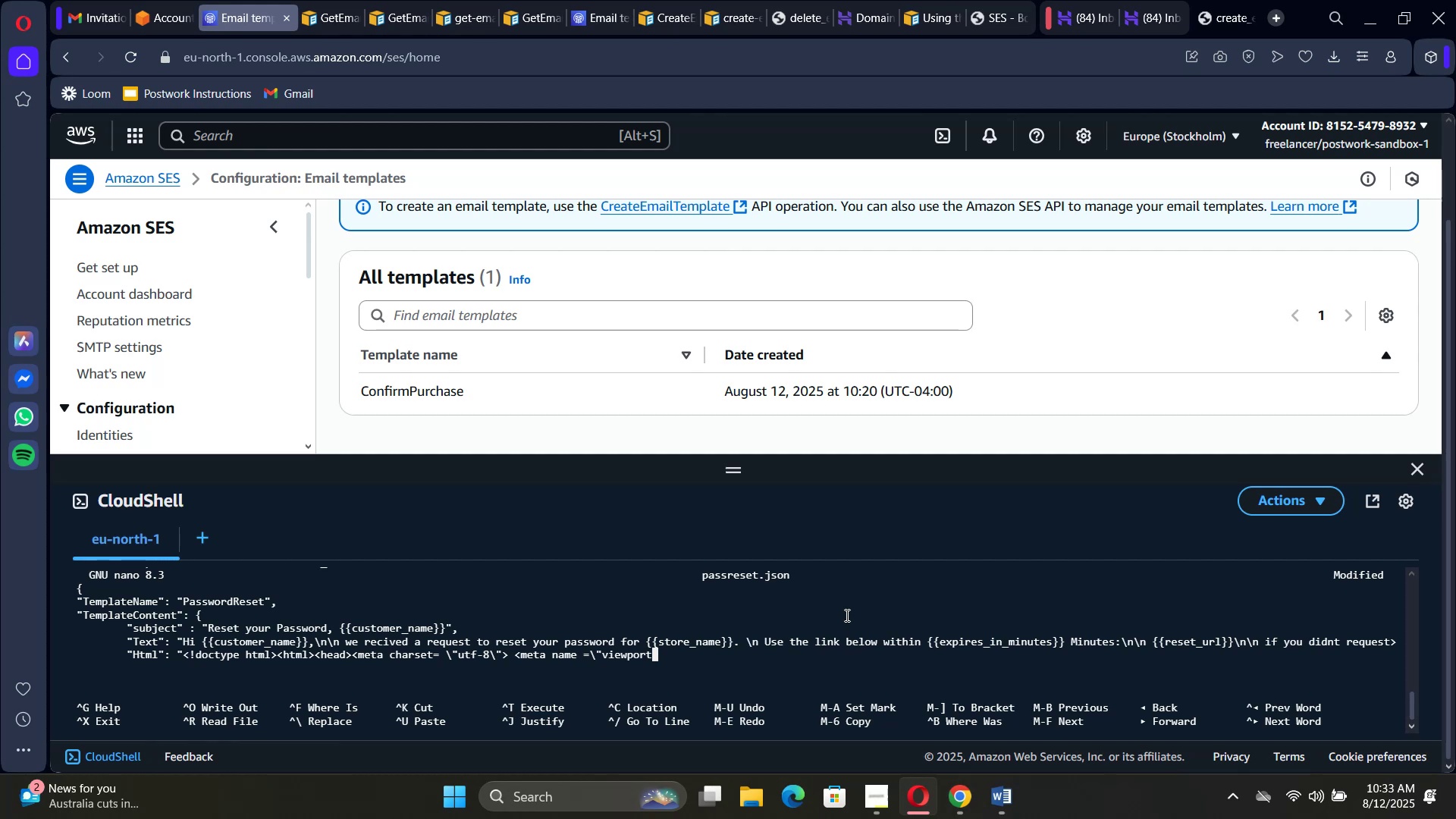 
key(Shift+ShiftRight)
 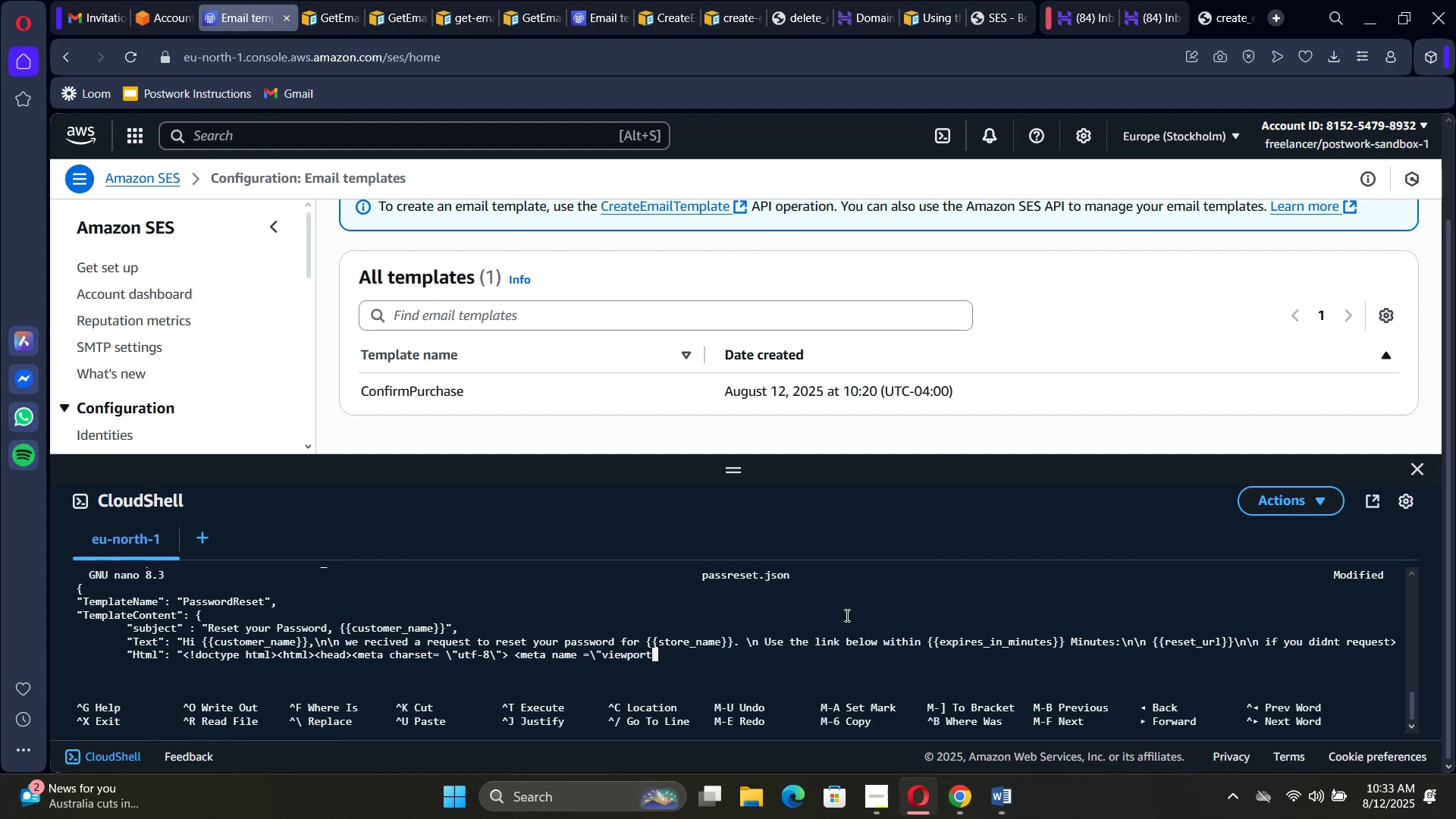 
key(Backslash)
 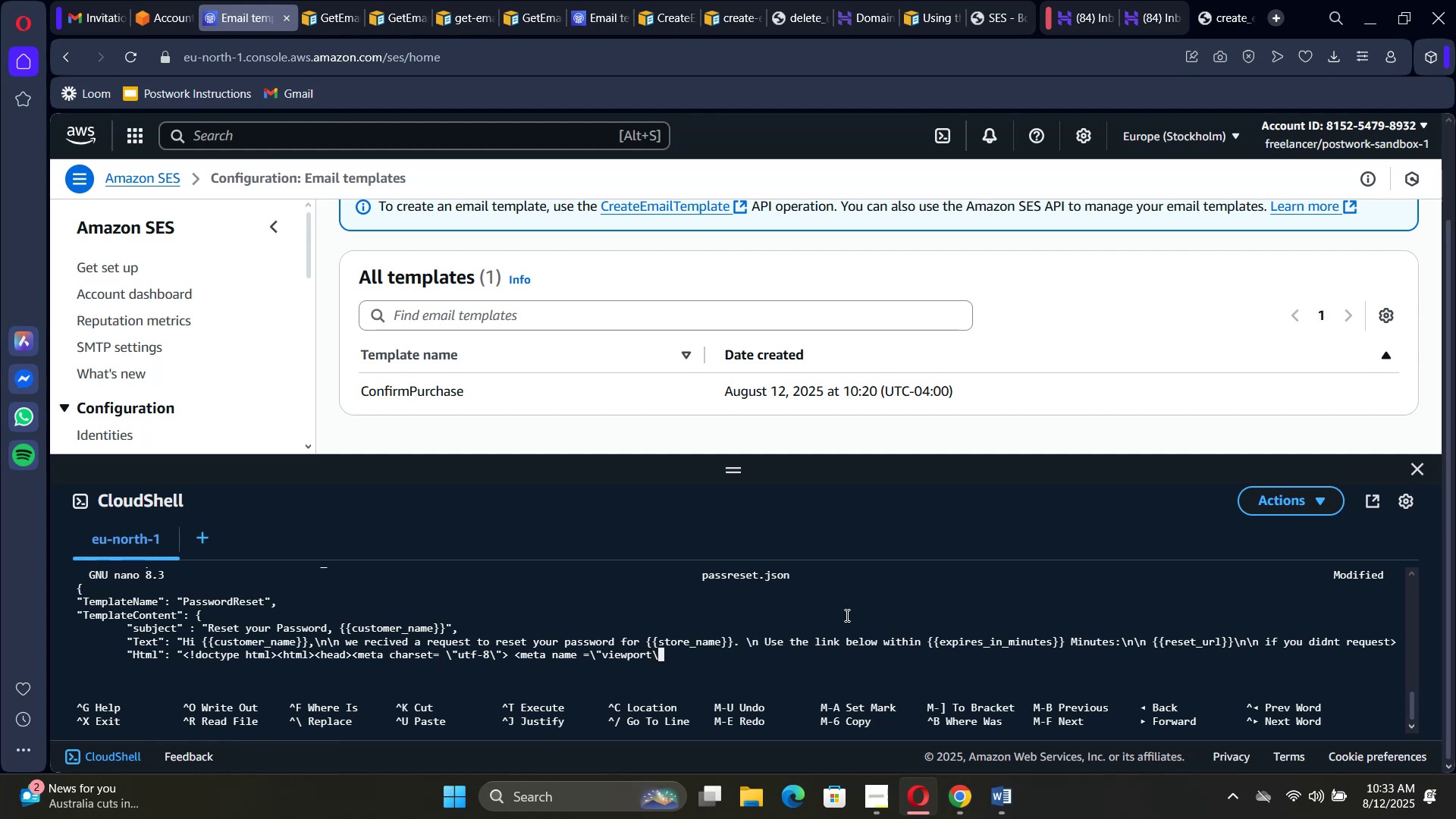 
key(Shift+Quote)
 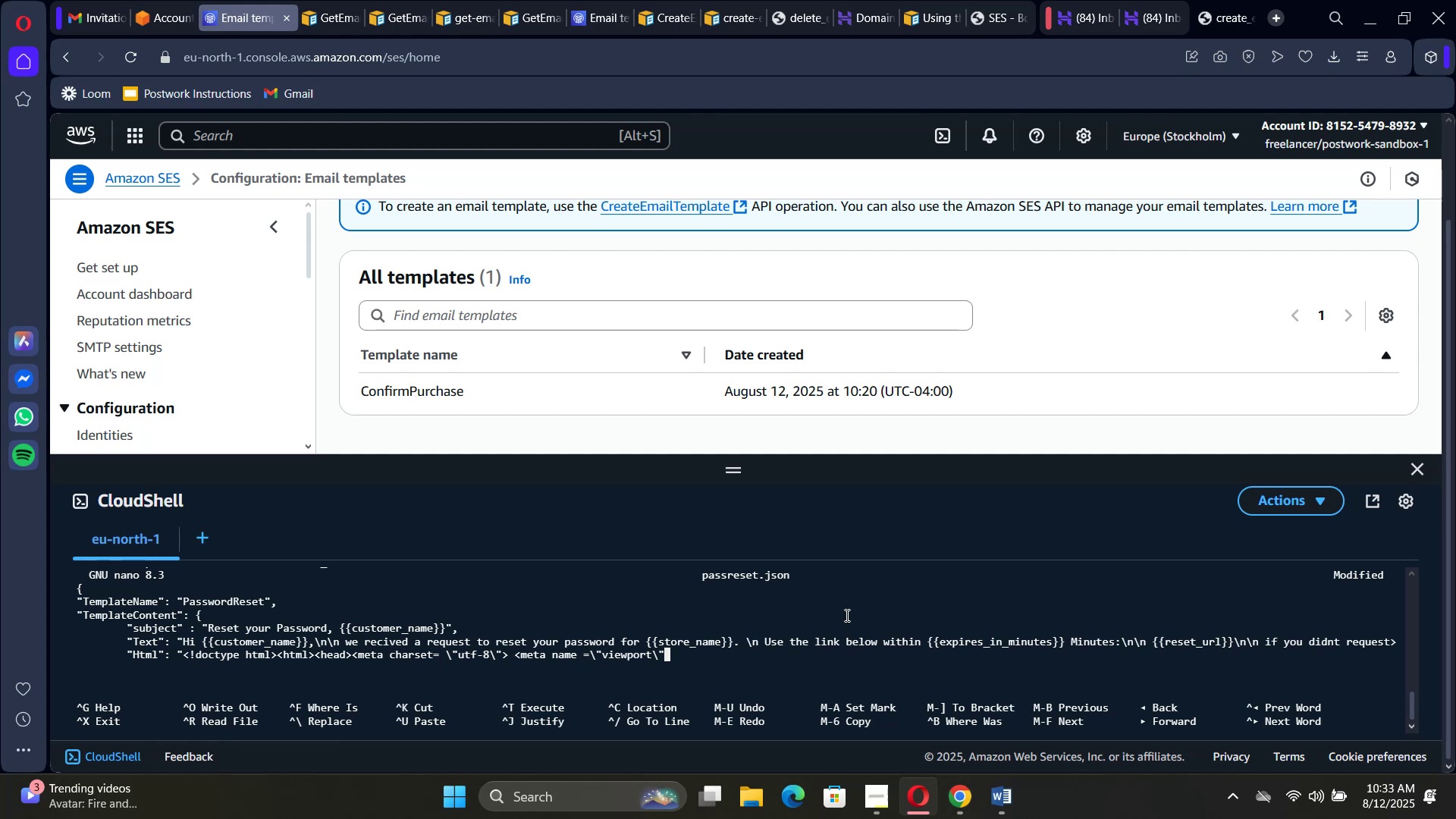 
wait(30.77)
 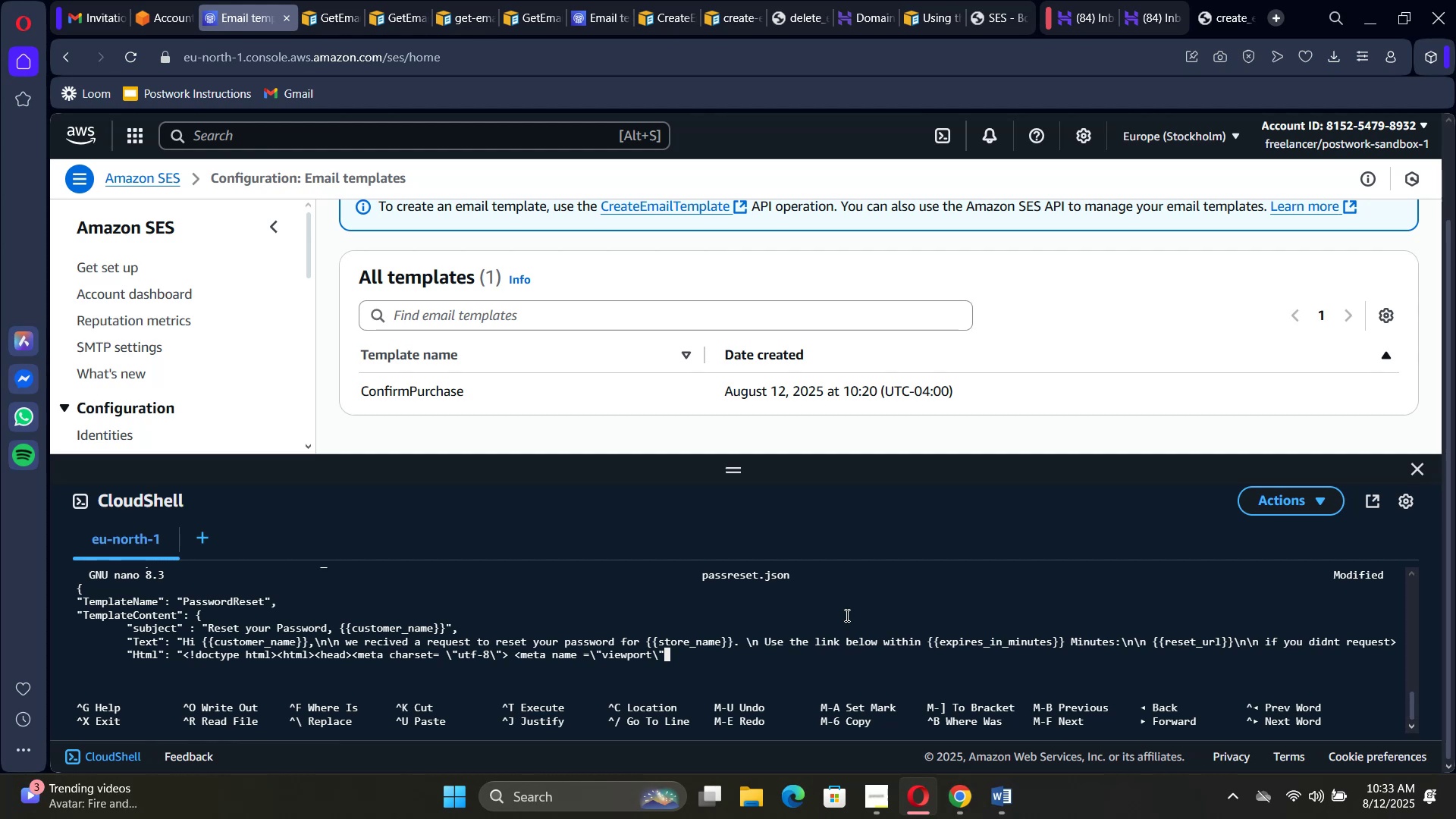 
type( content=\)
 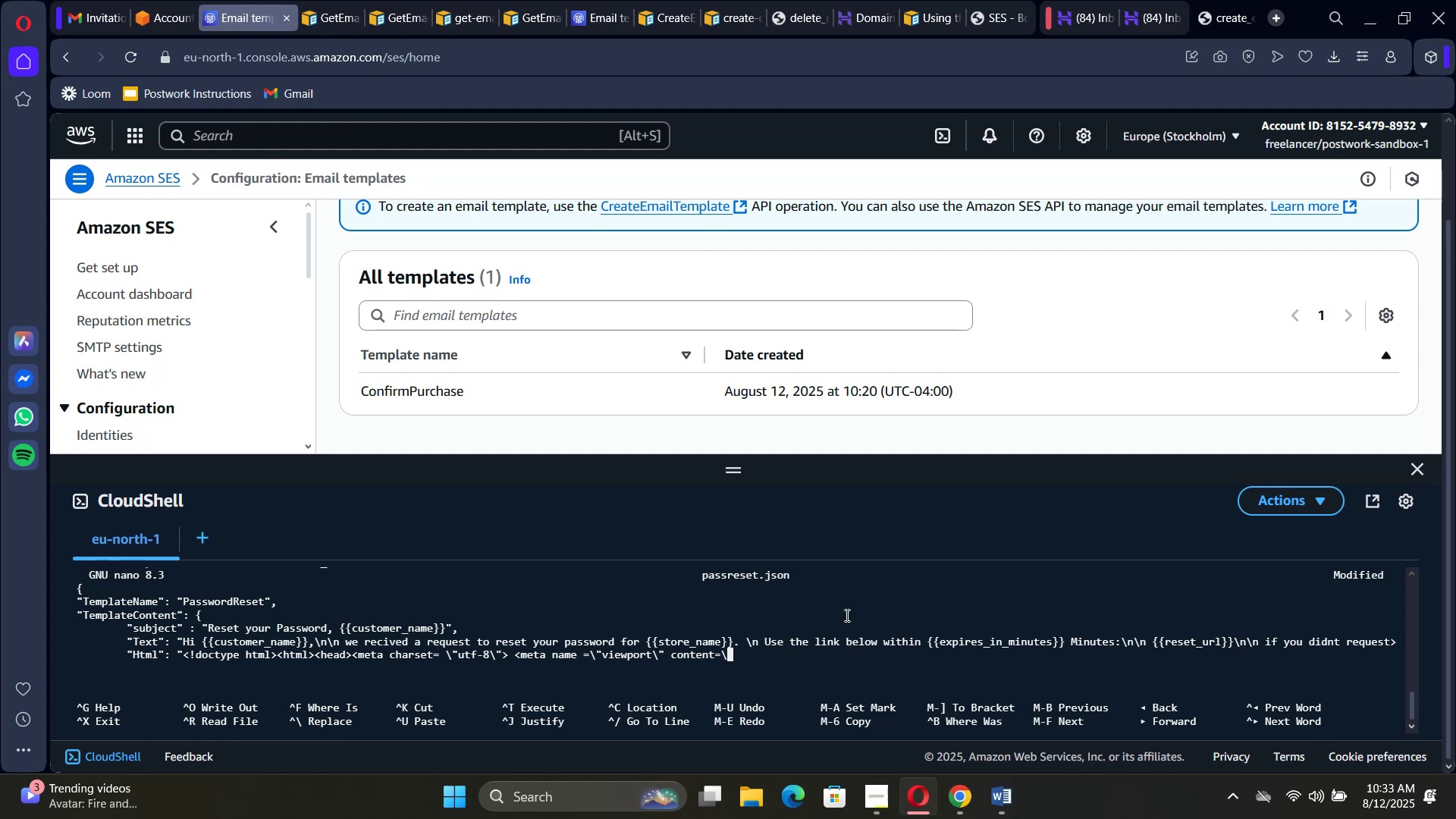 
hold_key(key=ShiftRight, duration=1.1)
 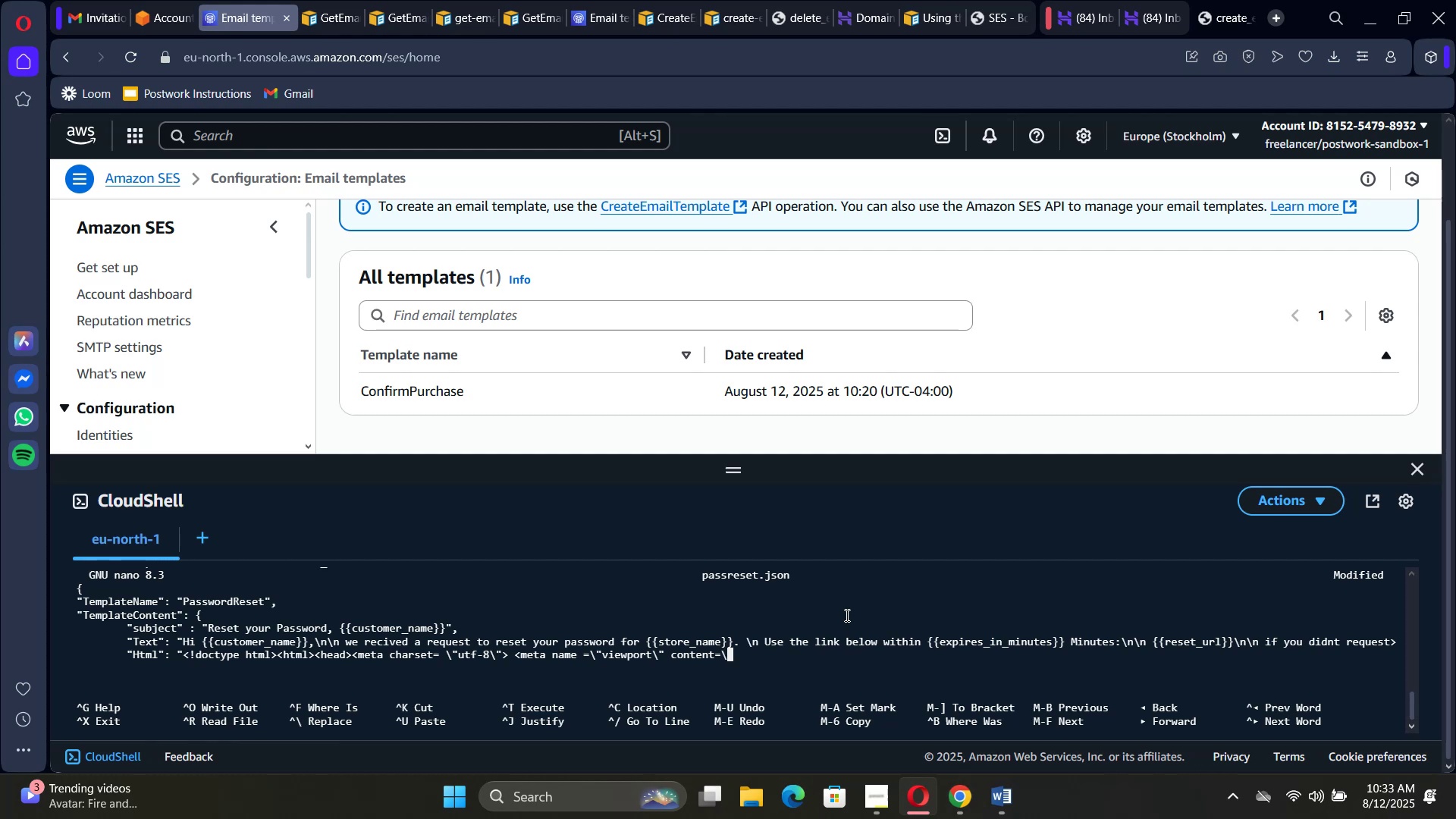 
type("width=)
 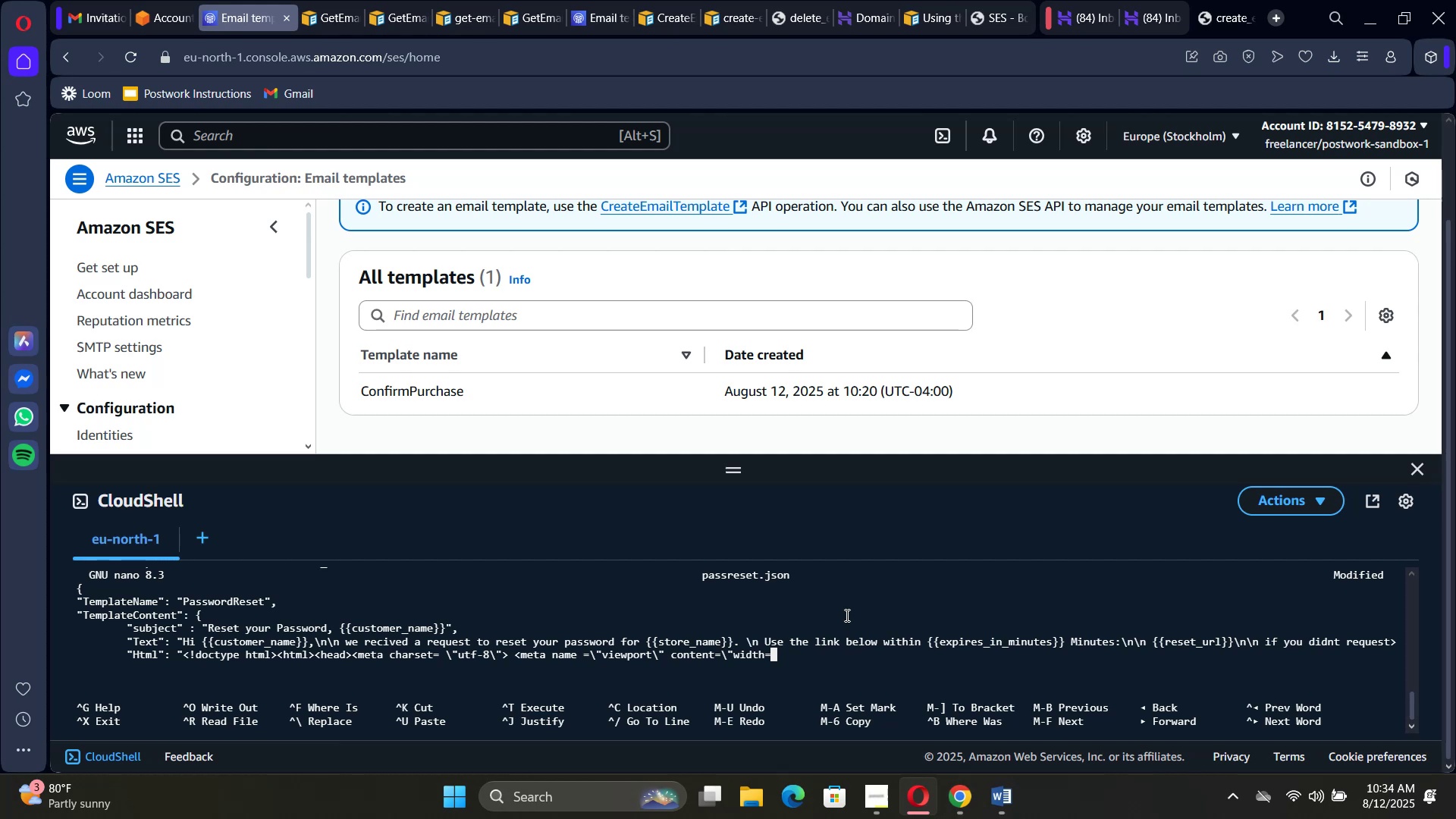 
wait(60.07)
 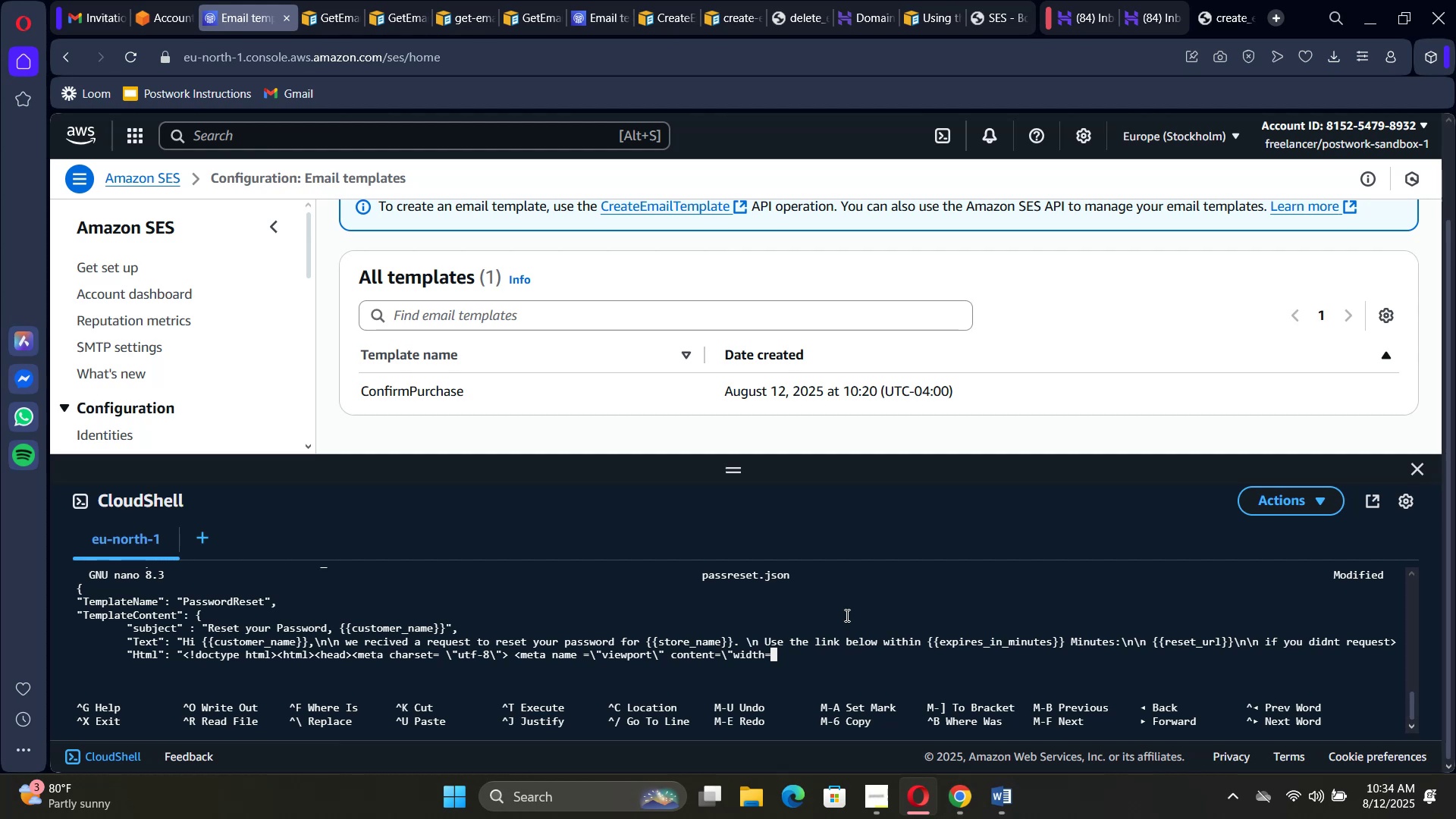 
left_click([959, 790])
 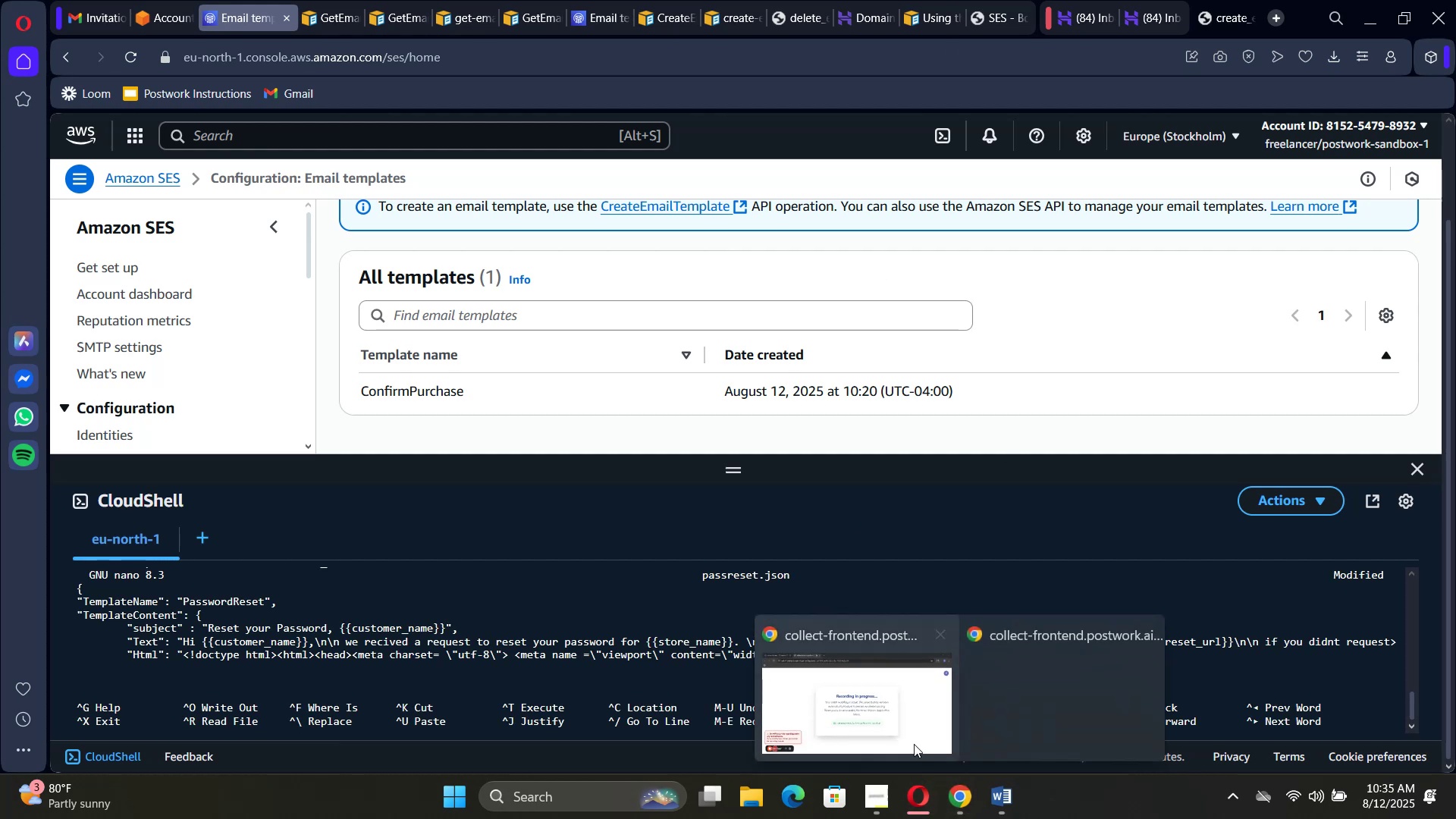 
left_click([912, 743])
 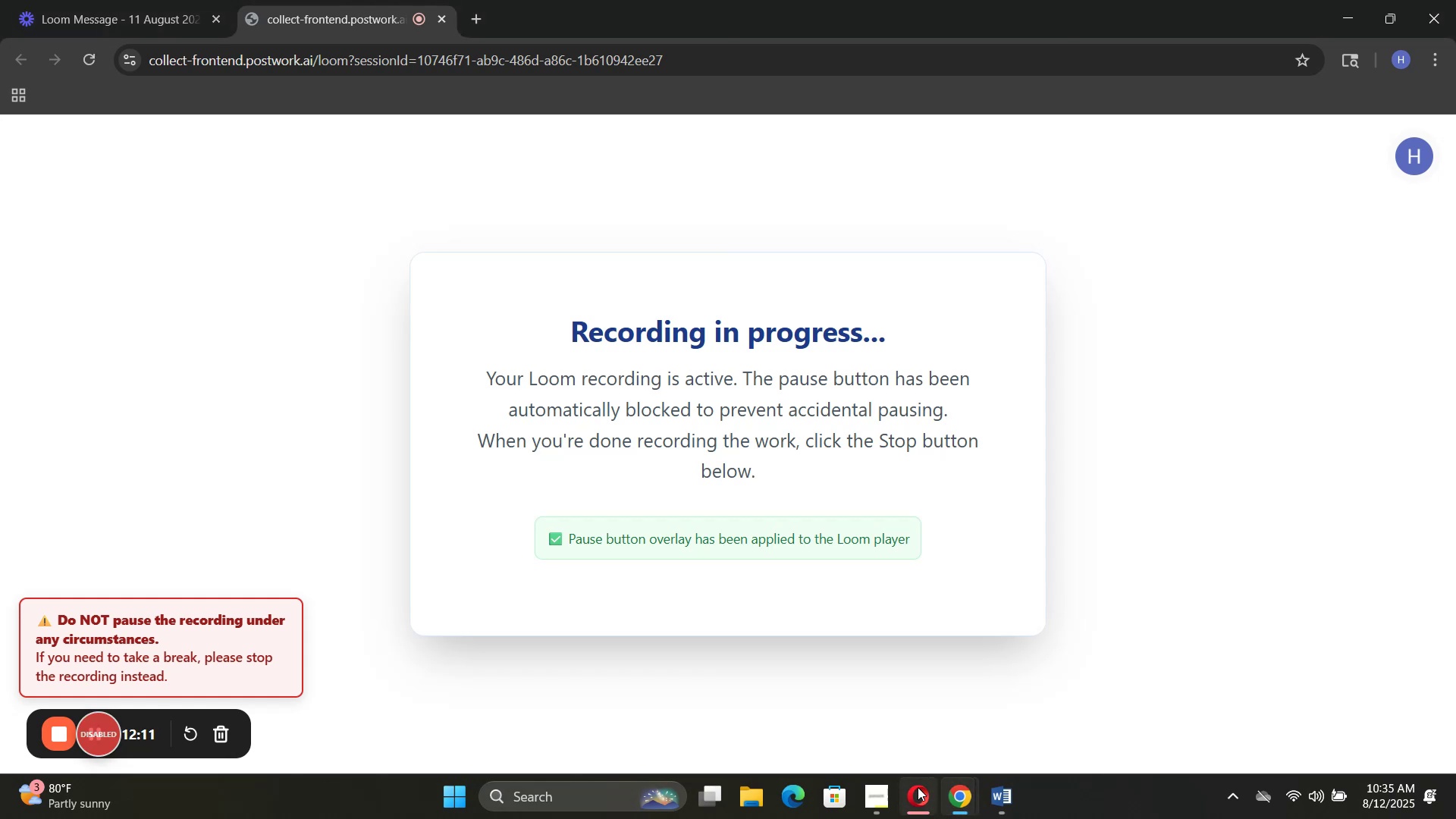 
left_click([927, 792])
 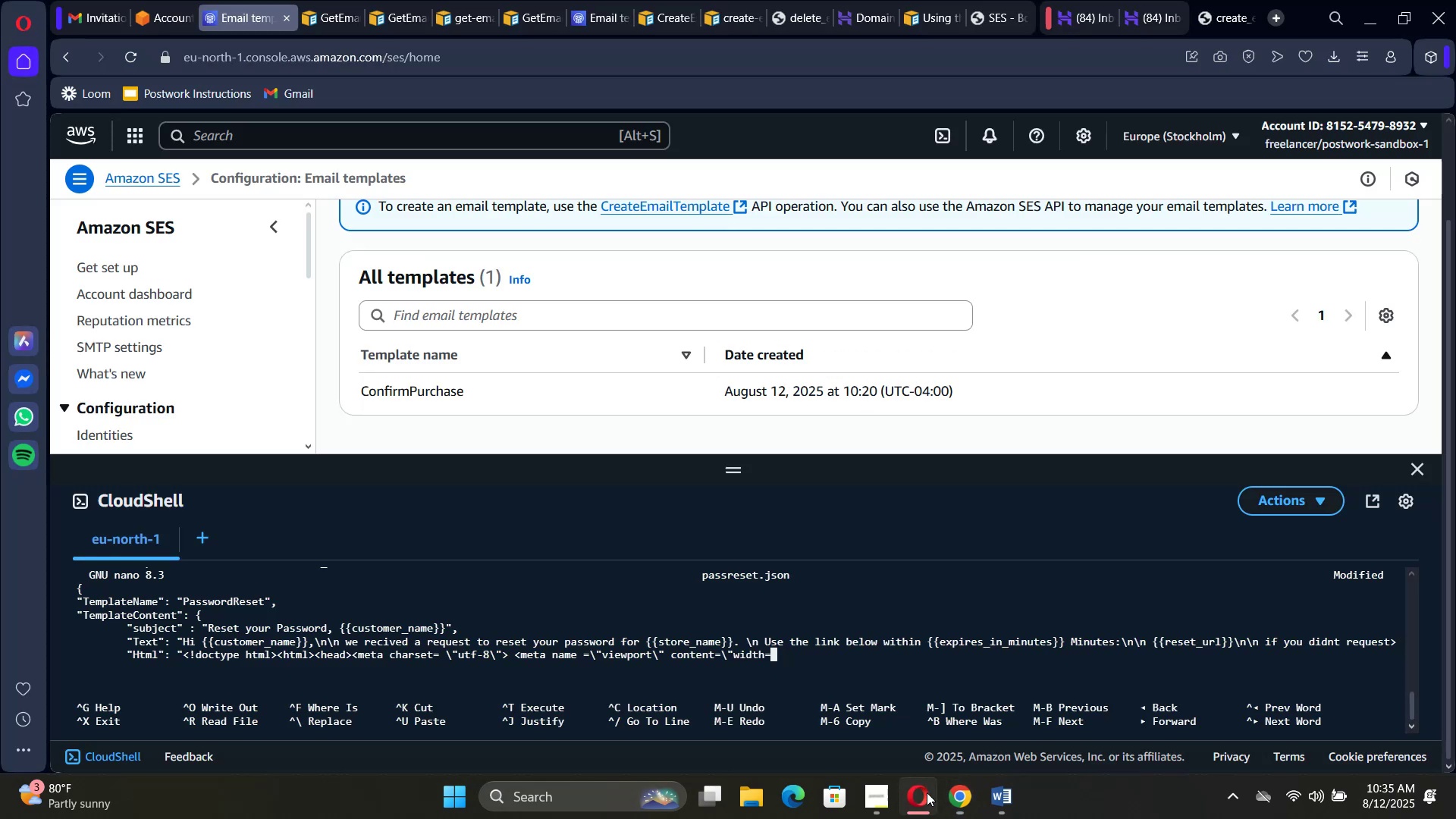 
mouse_move([921, 794])
 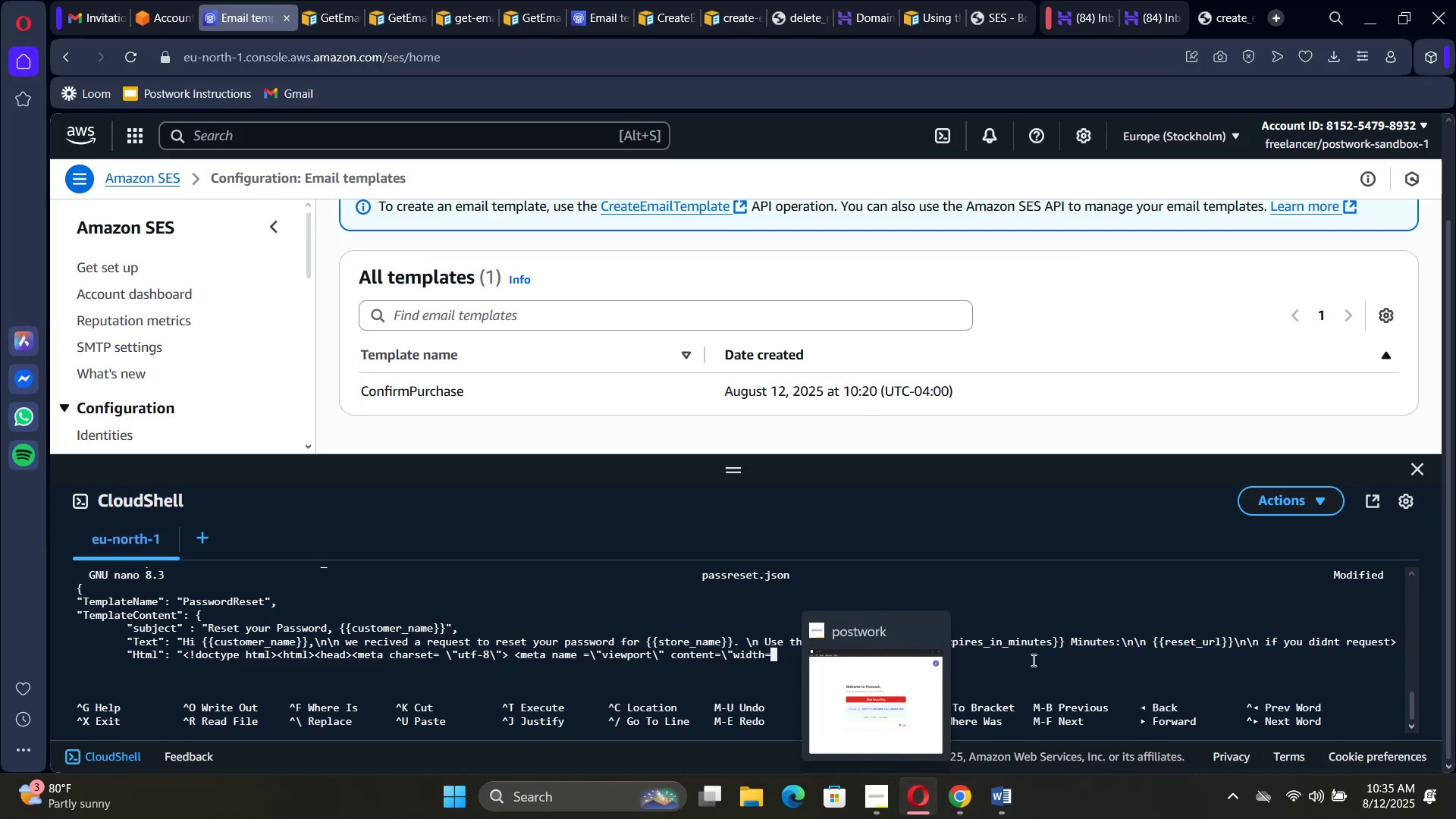 
left_click([1032, 659])
 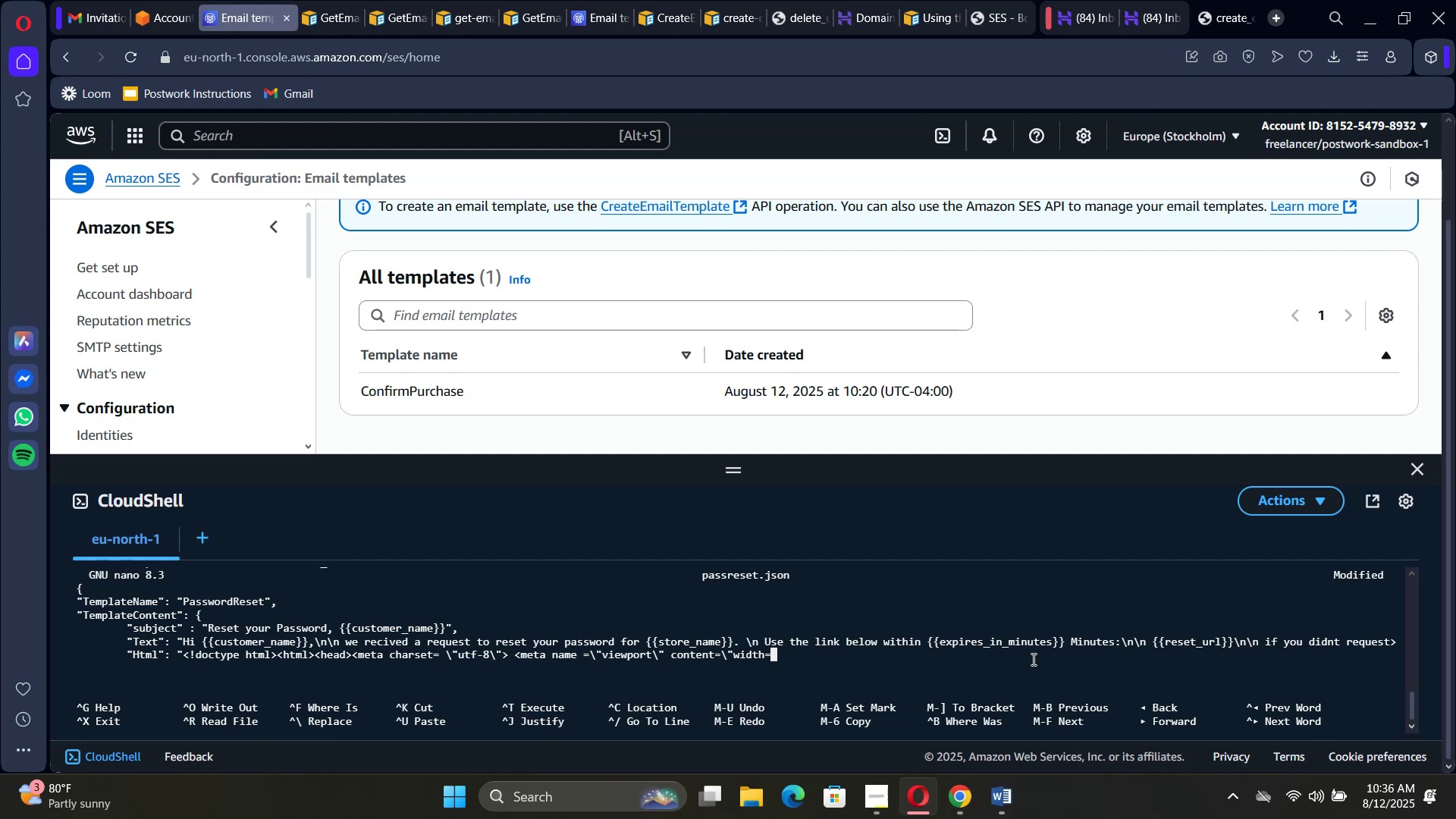 
wait(60.61)
 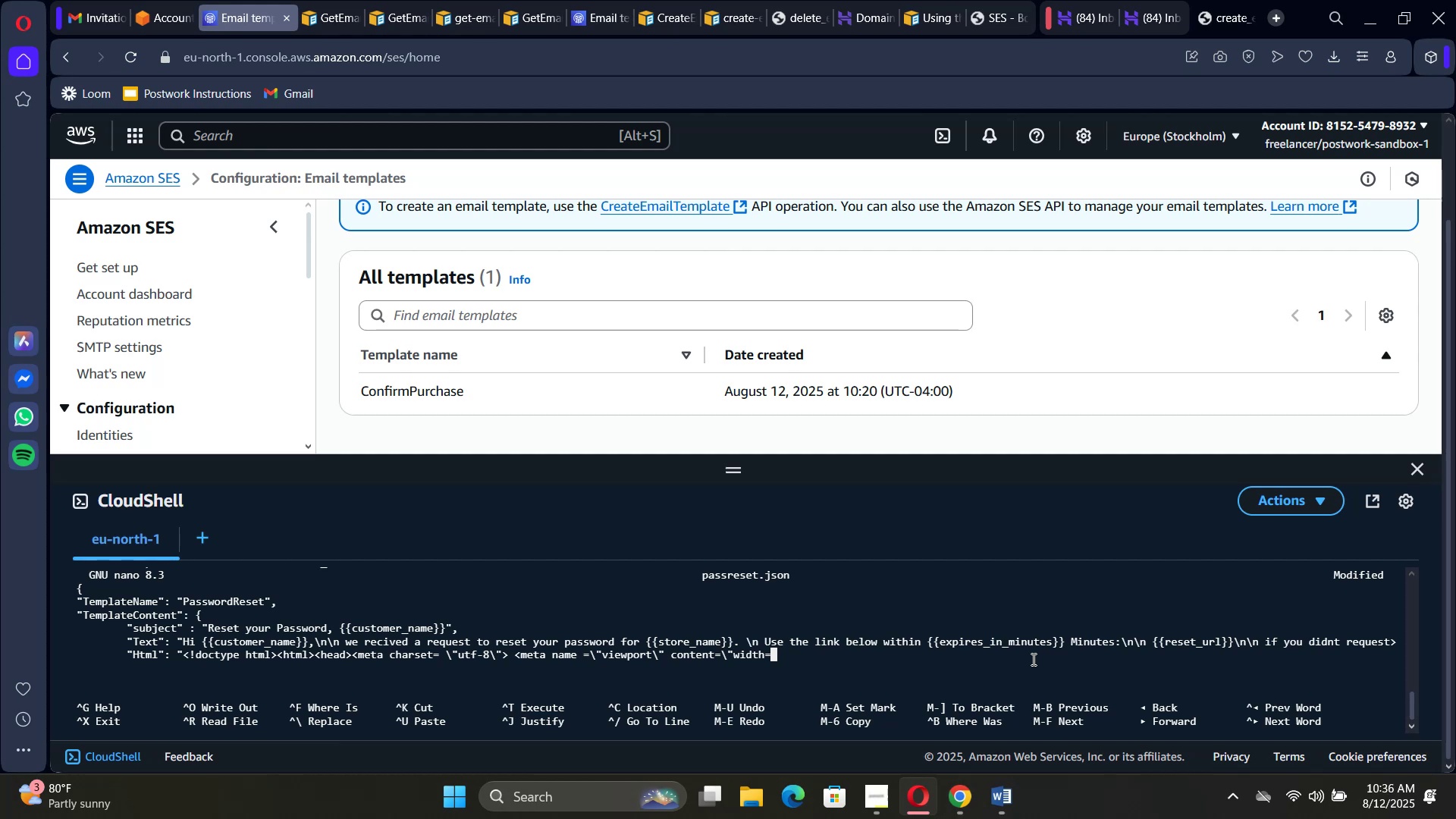 
type(=)
key(Backspace)
type(device)
 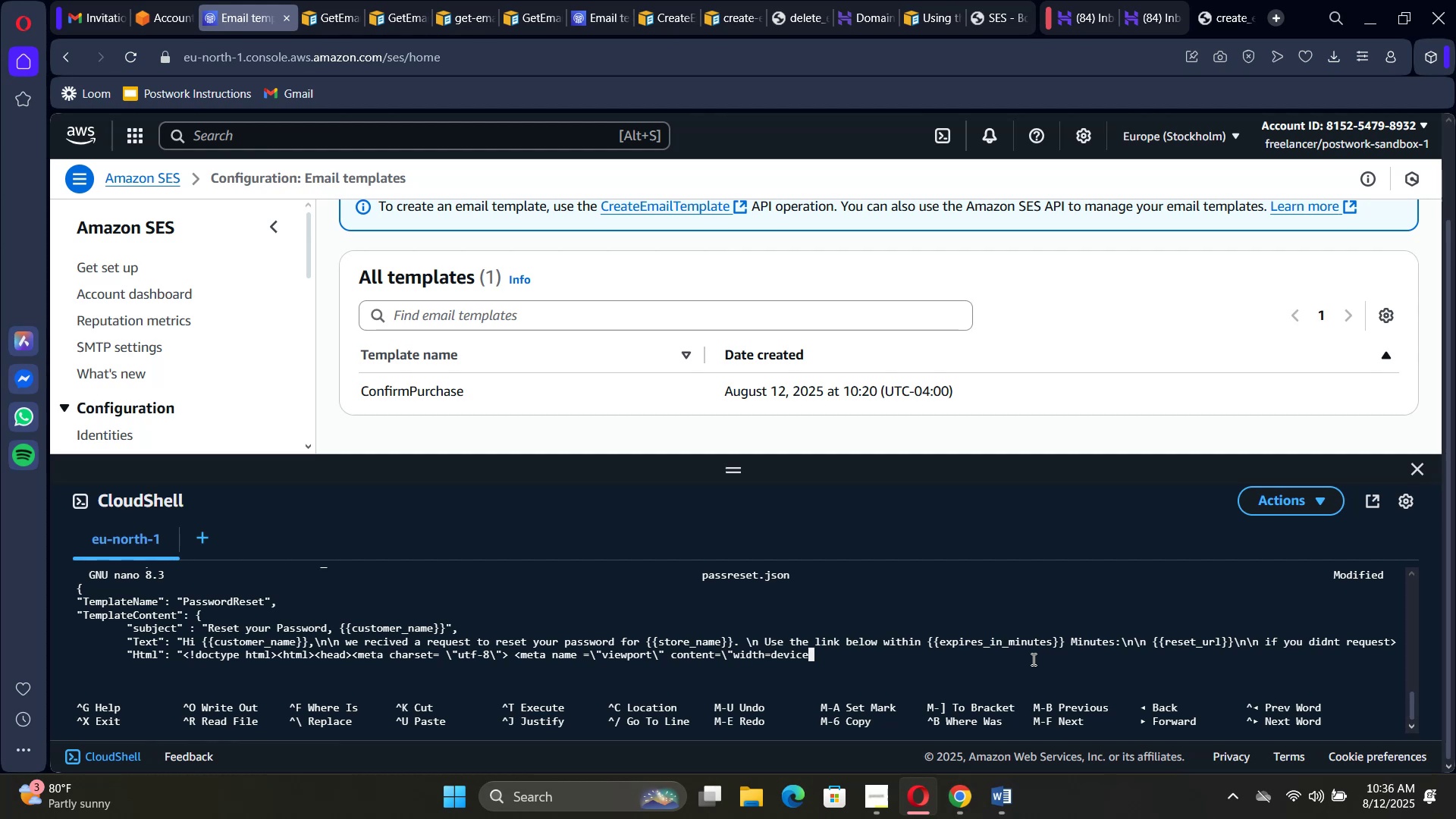 
wait(5.21)
 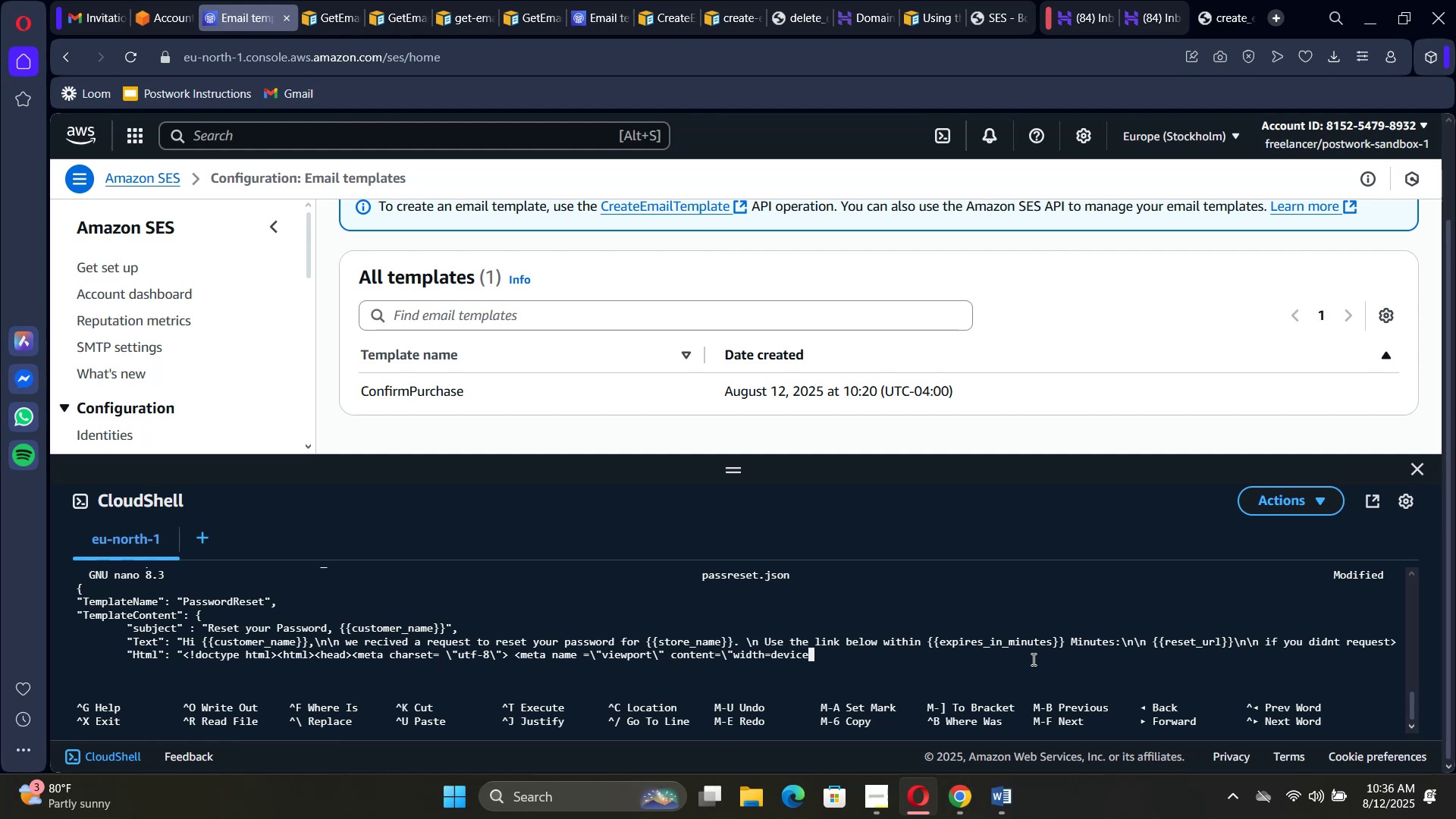 
type(-width,initial)
 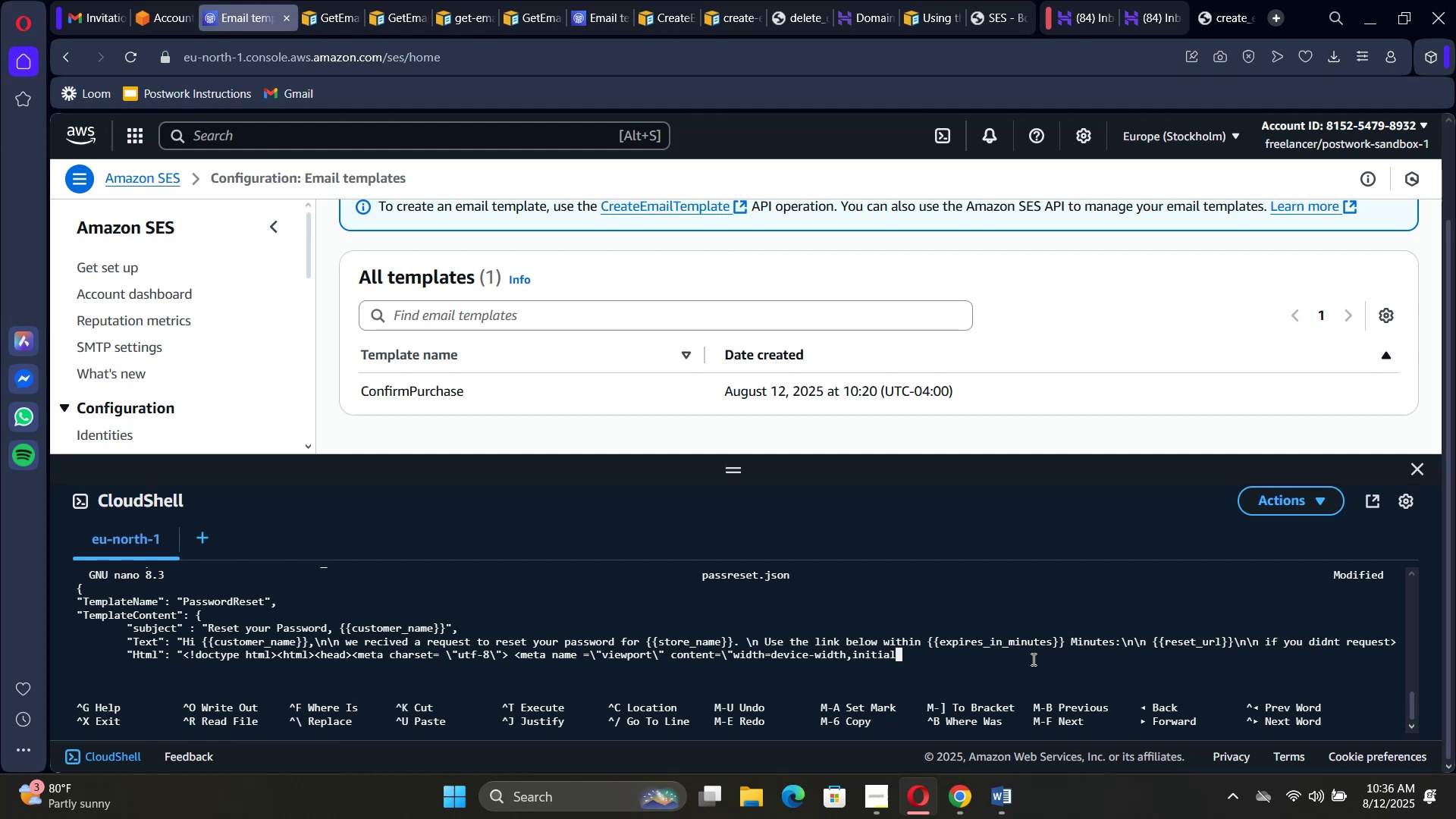 
wait(16.09)
 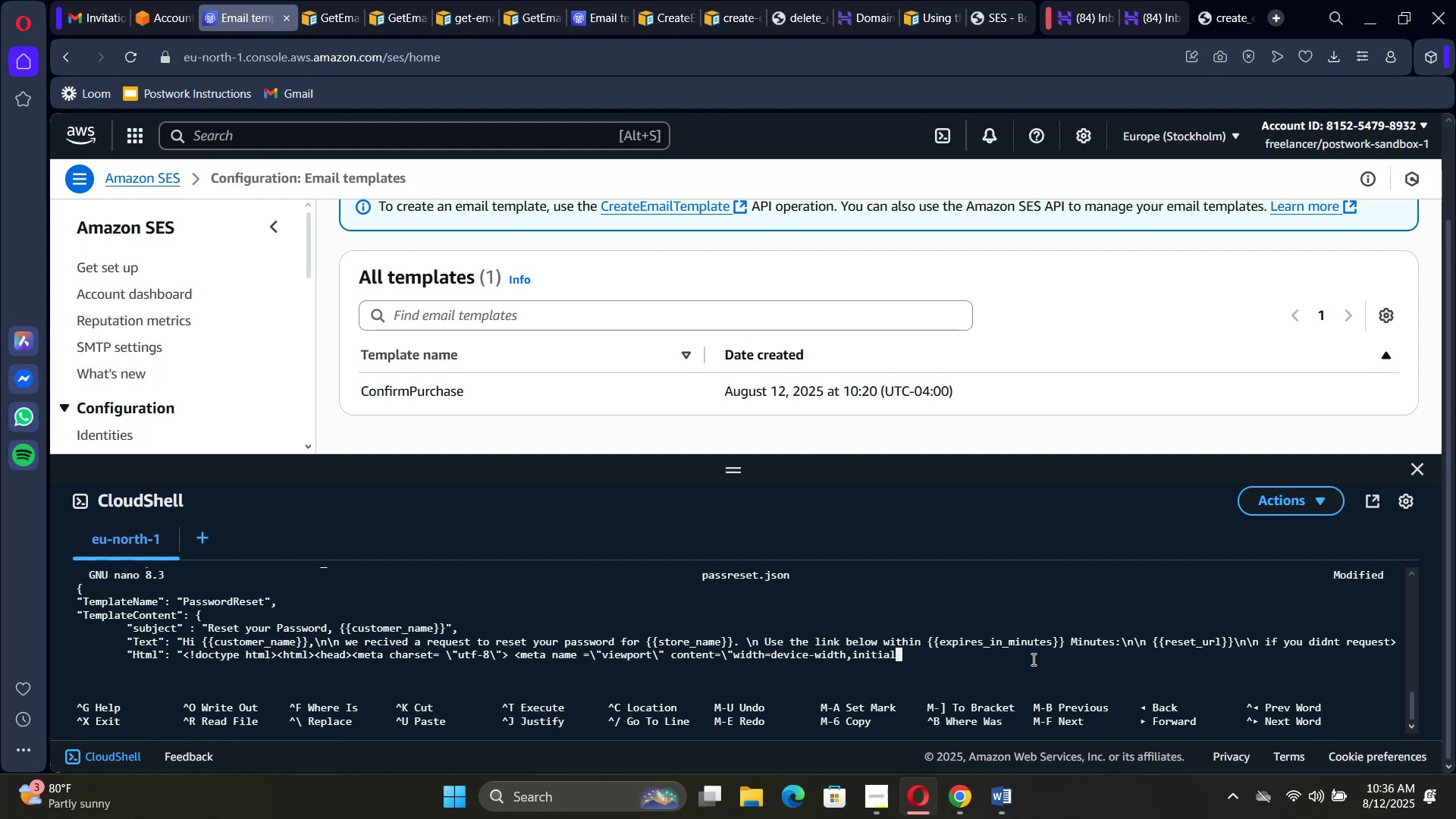 
type(-scale=1)
 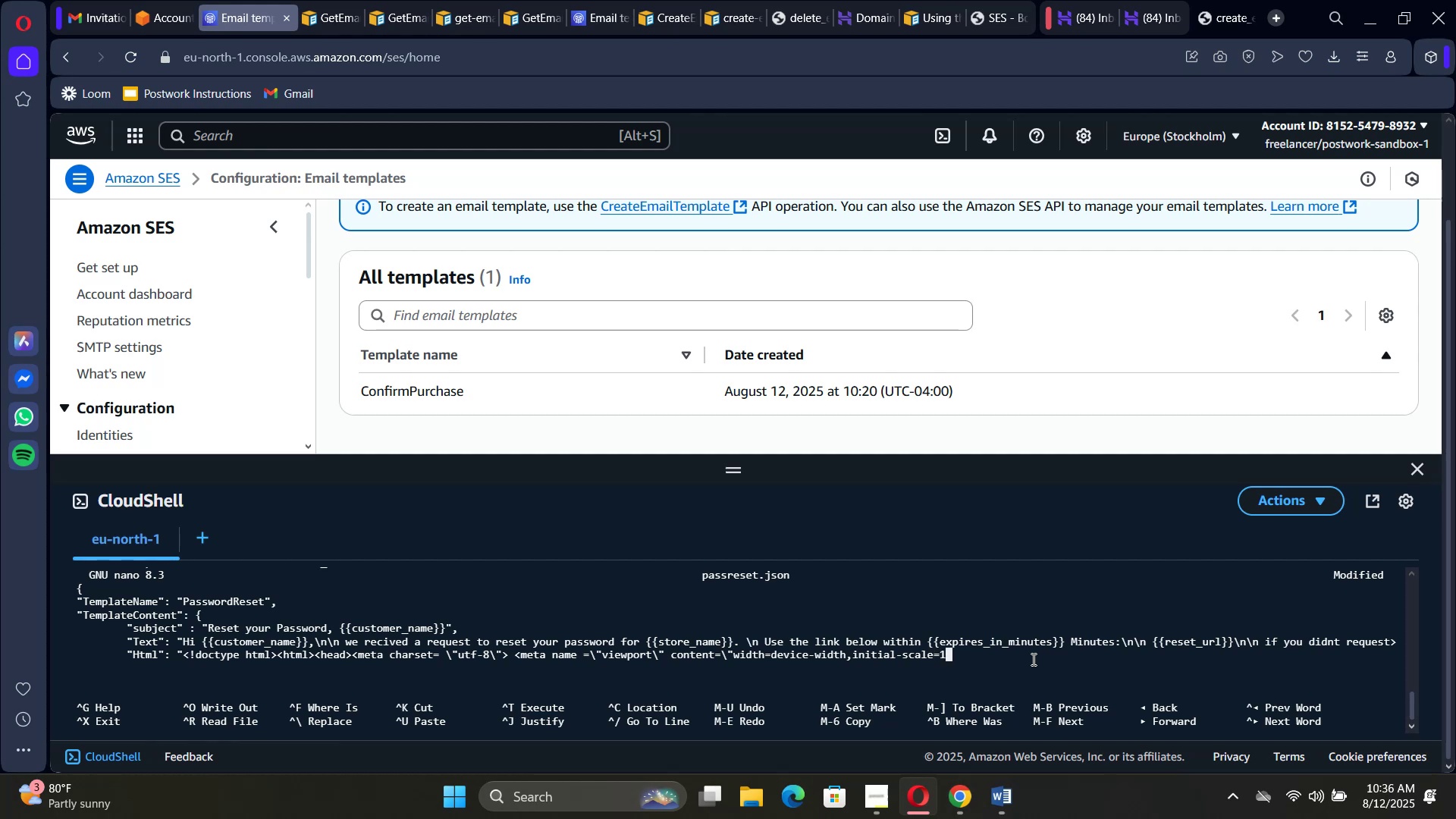 
type(\"><title)
 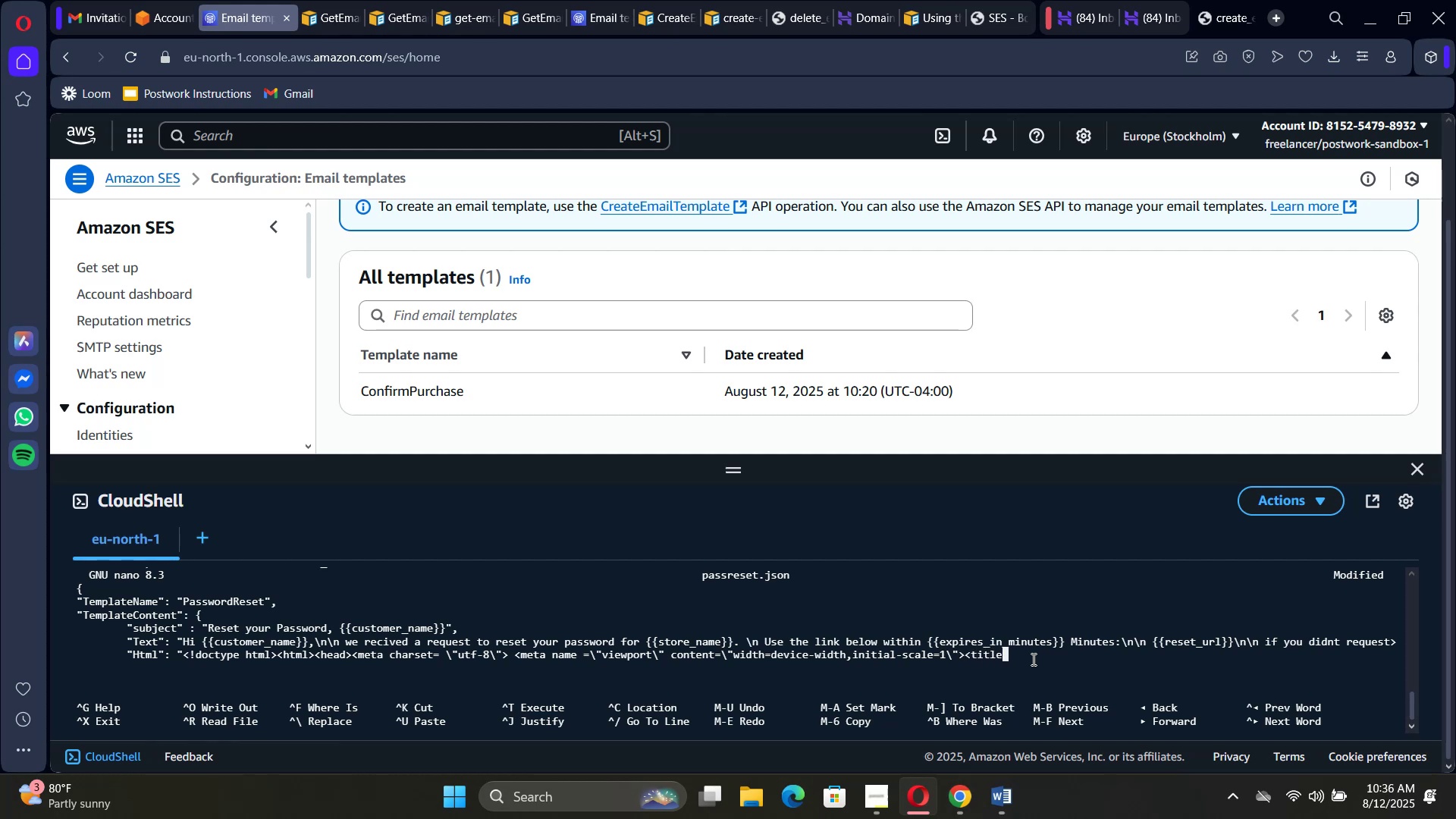 
key(Shift+Period)
 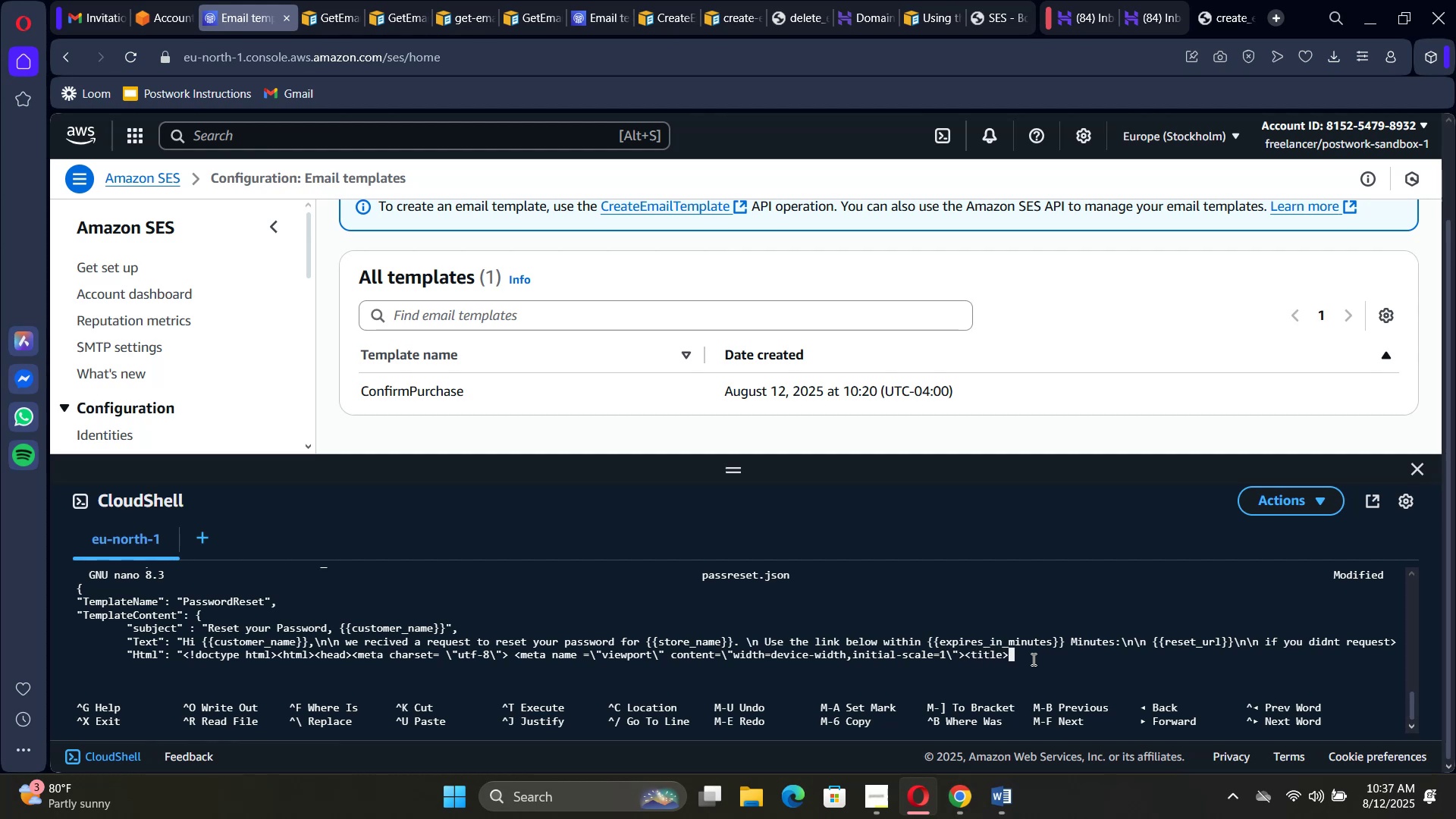 
hold_key(key=ShiftRight, duration=0.54)
 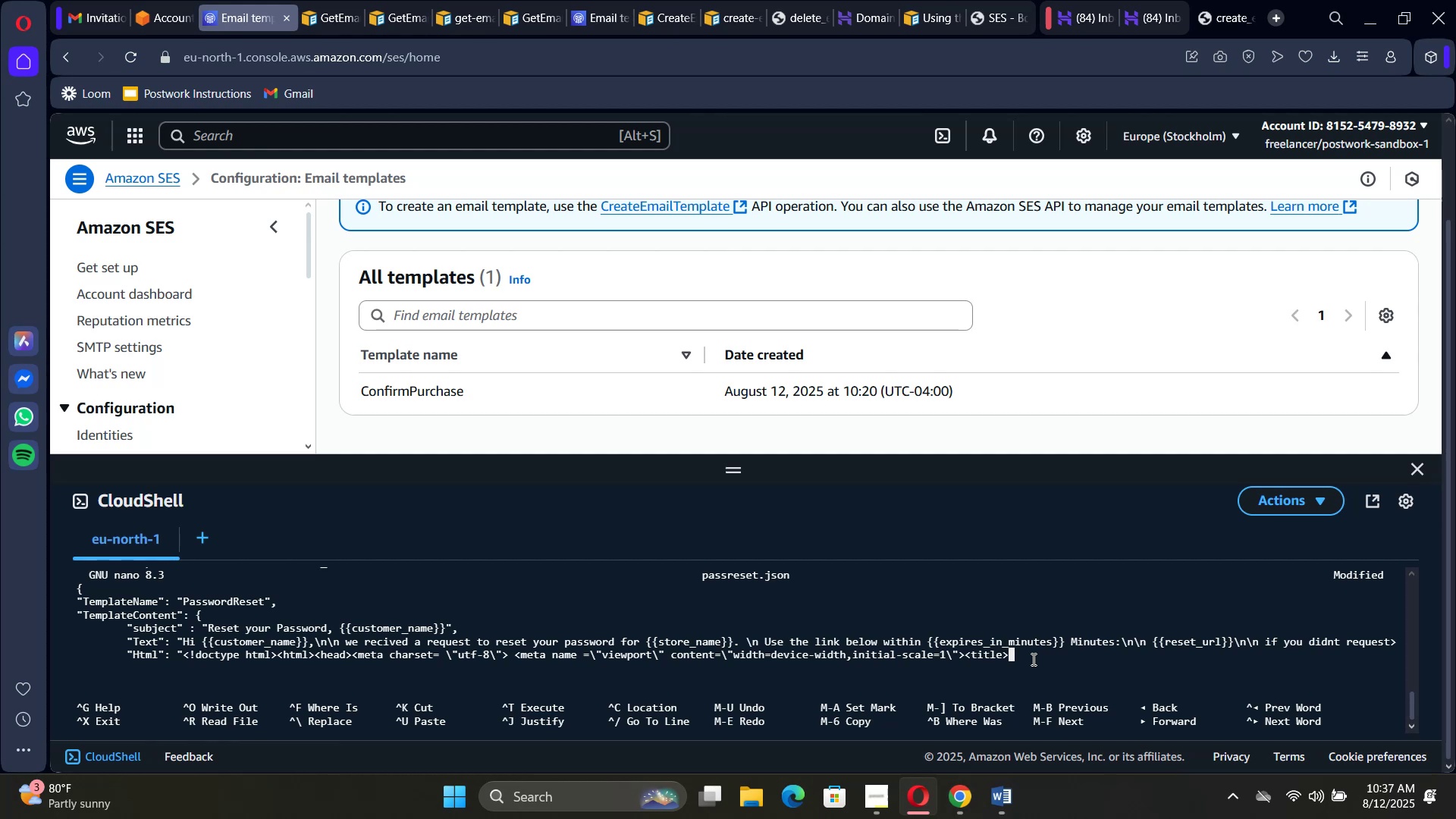 
type(Password)
 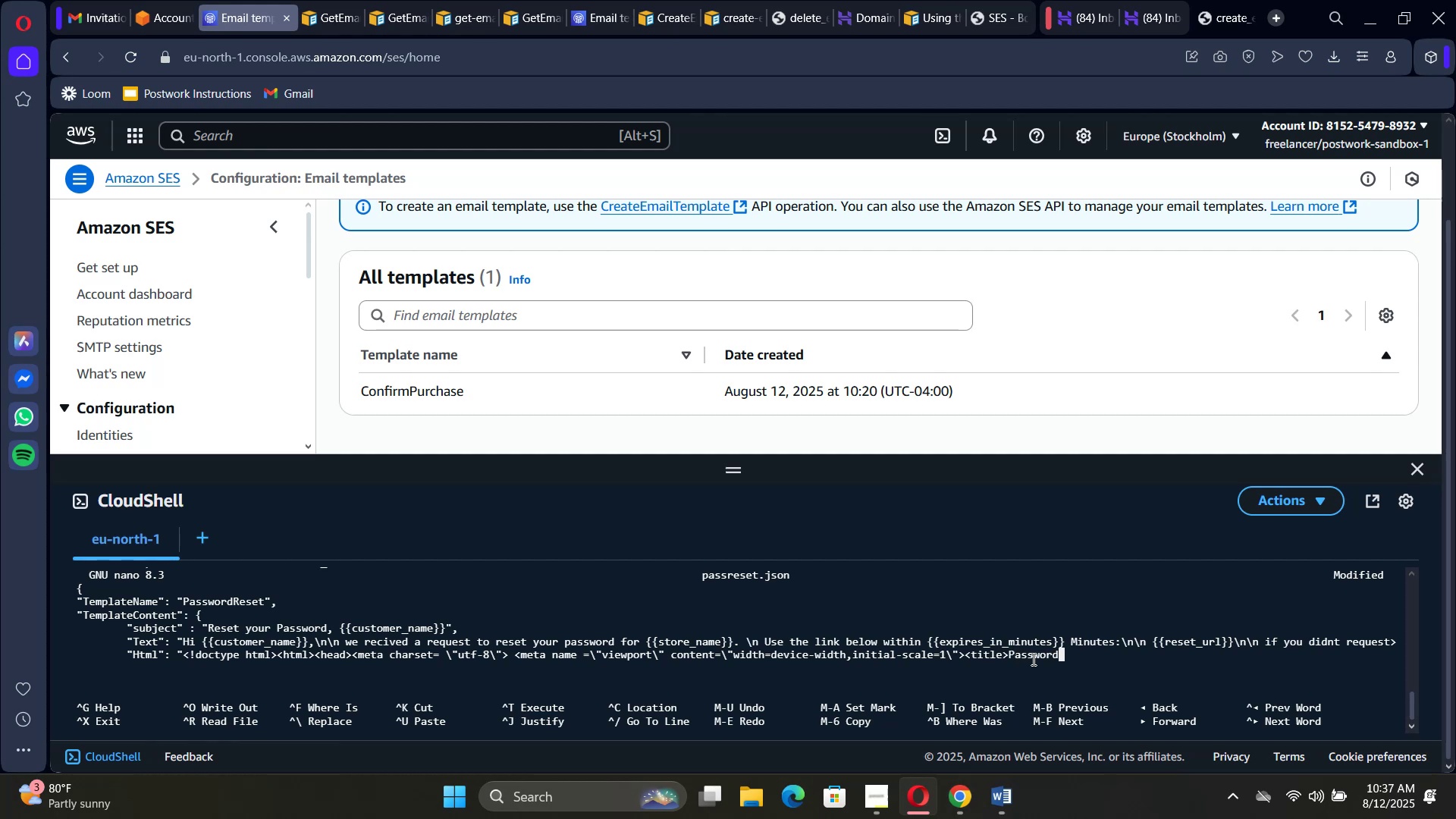 
type( Reset</title> </head>)
 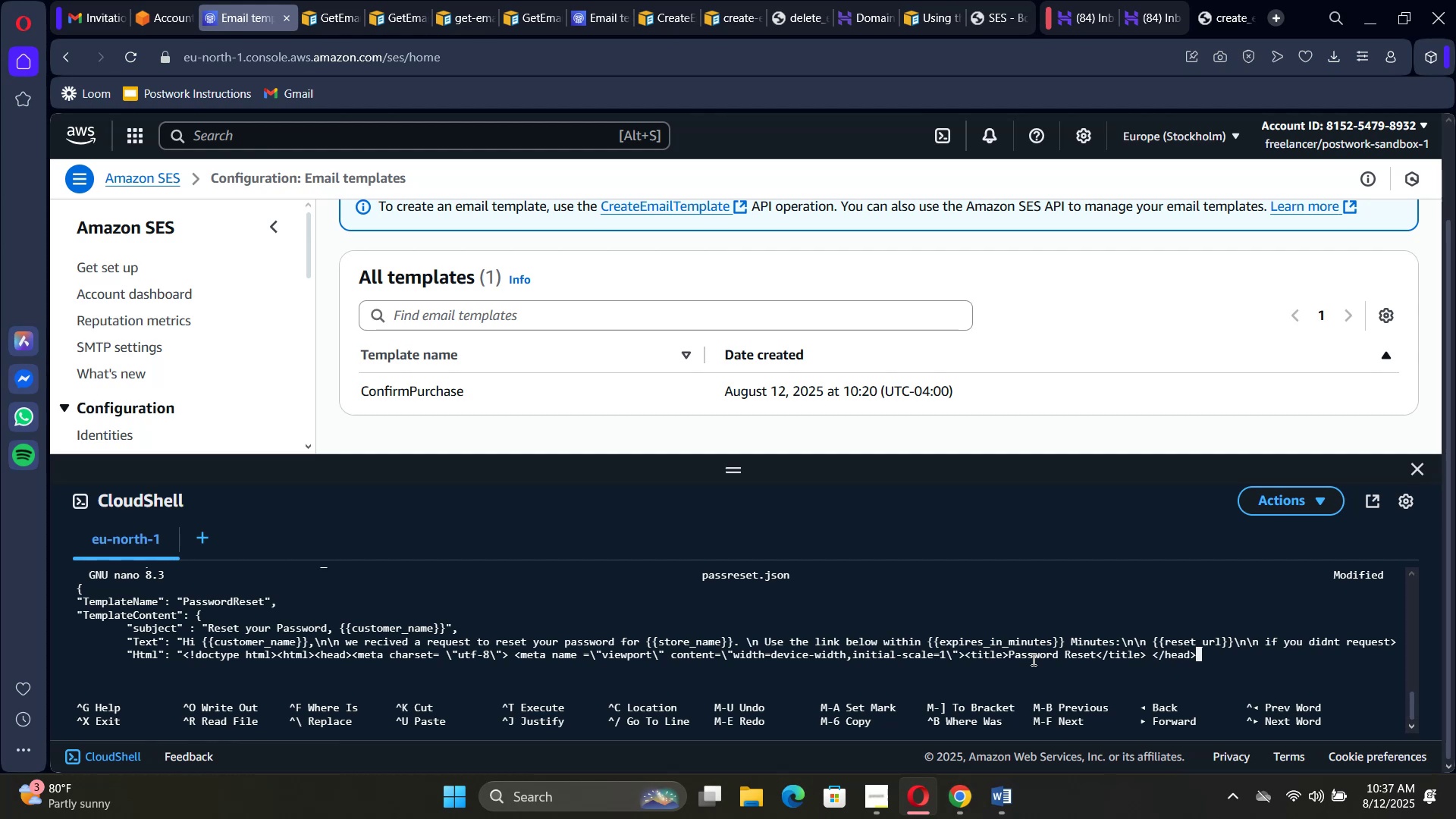 
hold_key(key=ShiftRight, duration=0.41)
 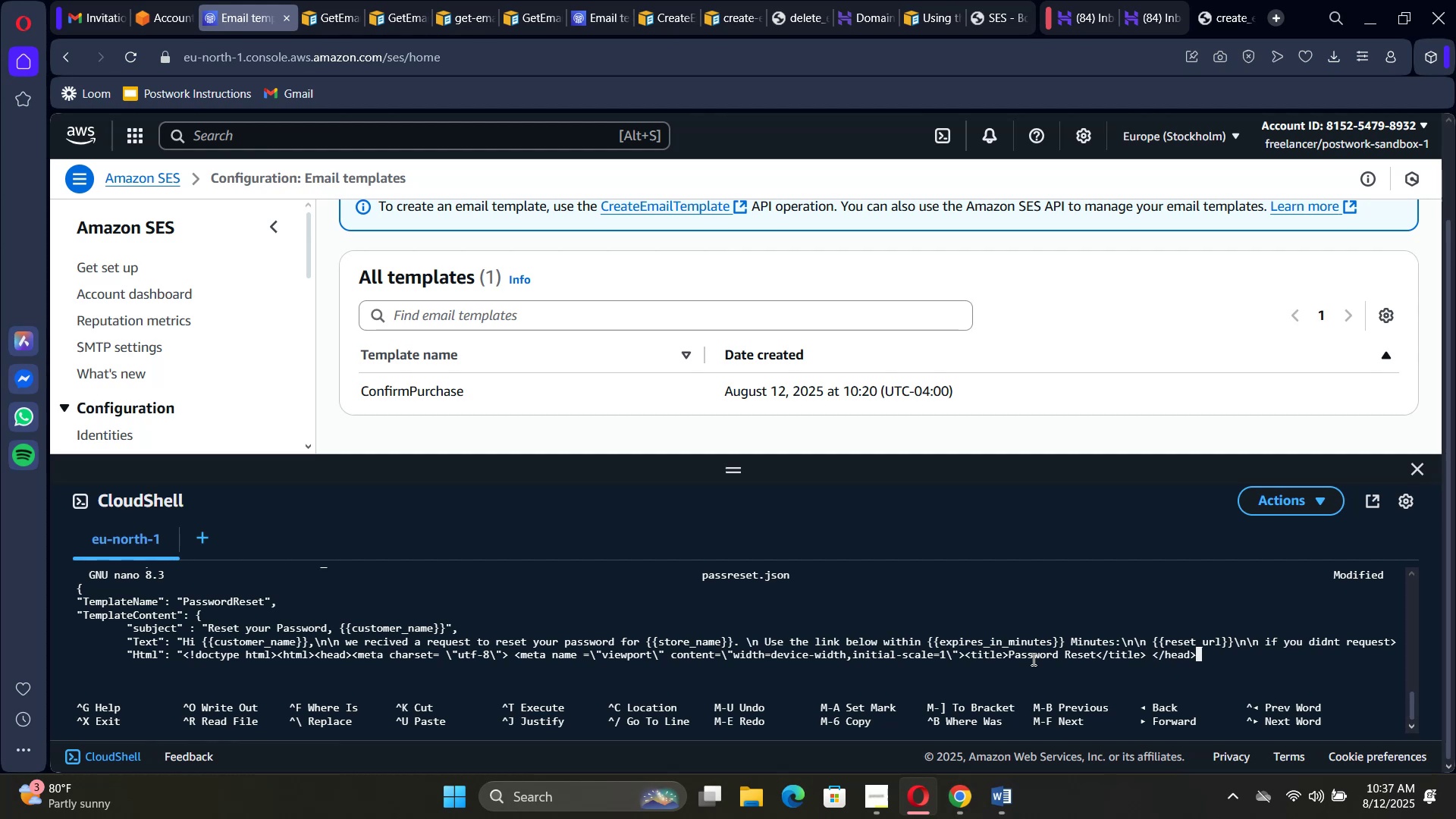 
type( <body>)
 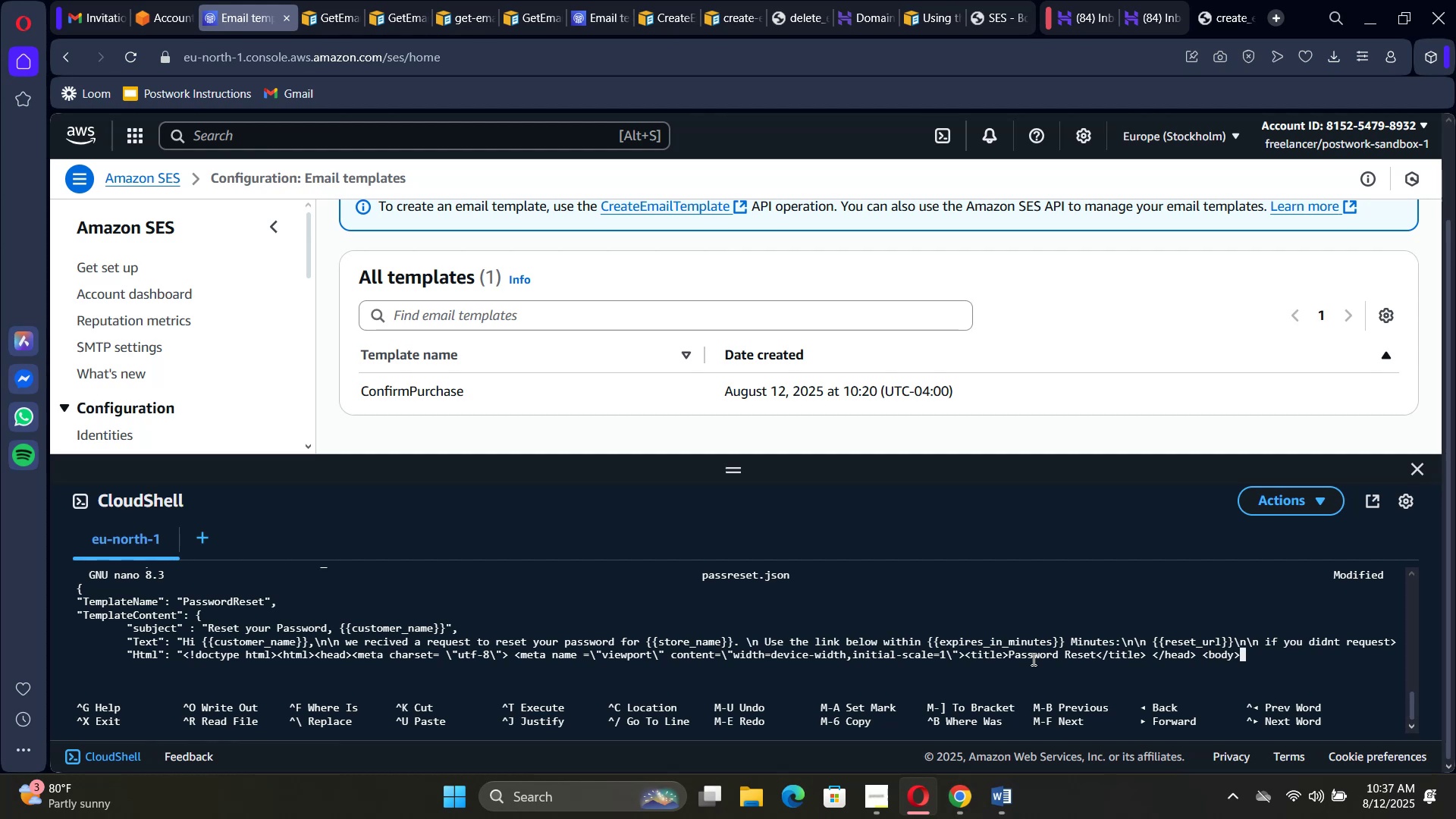 
key(Backspace)
type( style=\"font-family)
 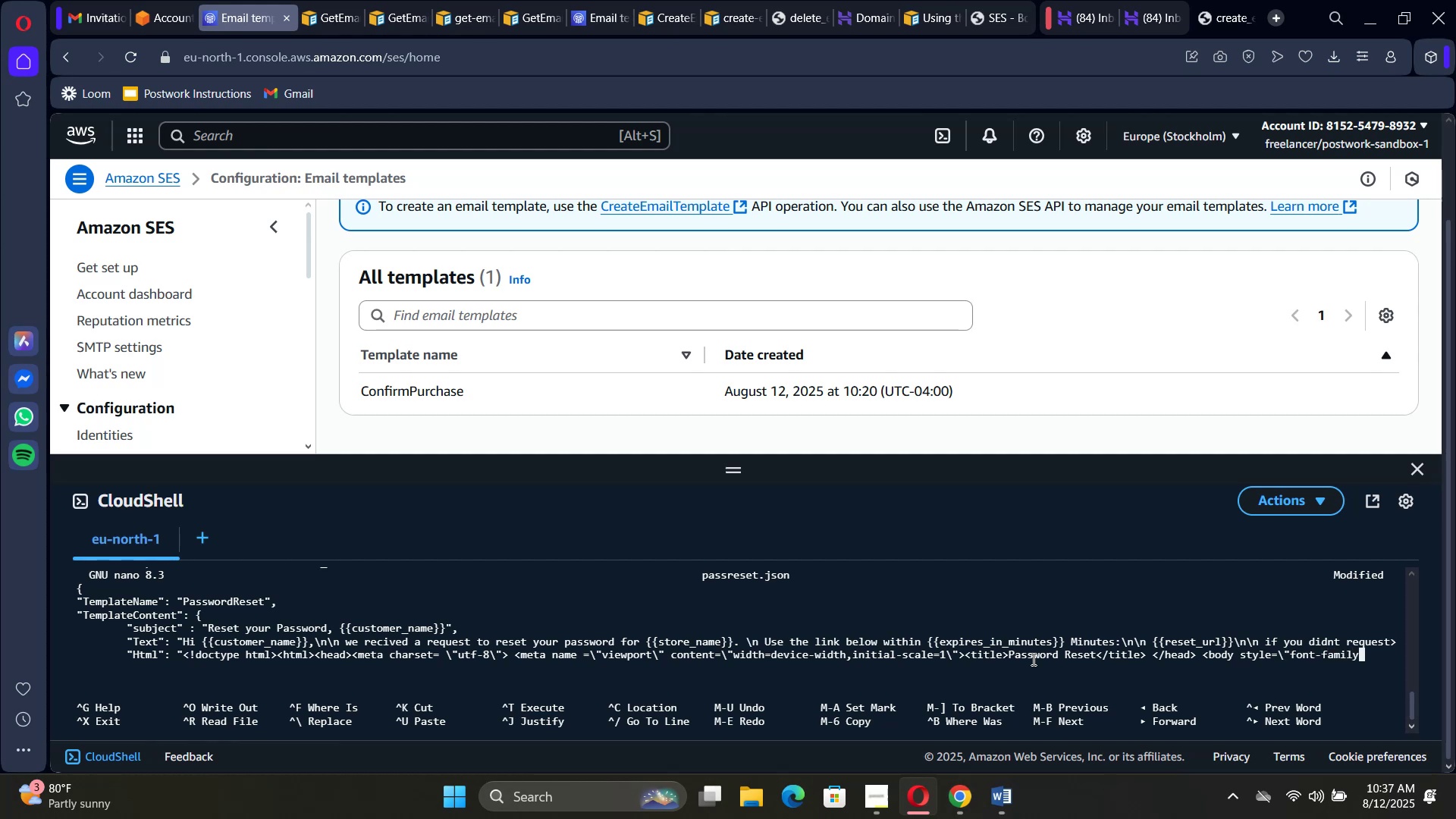 
type(: Arial)
 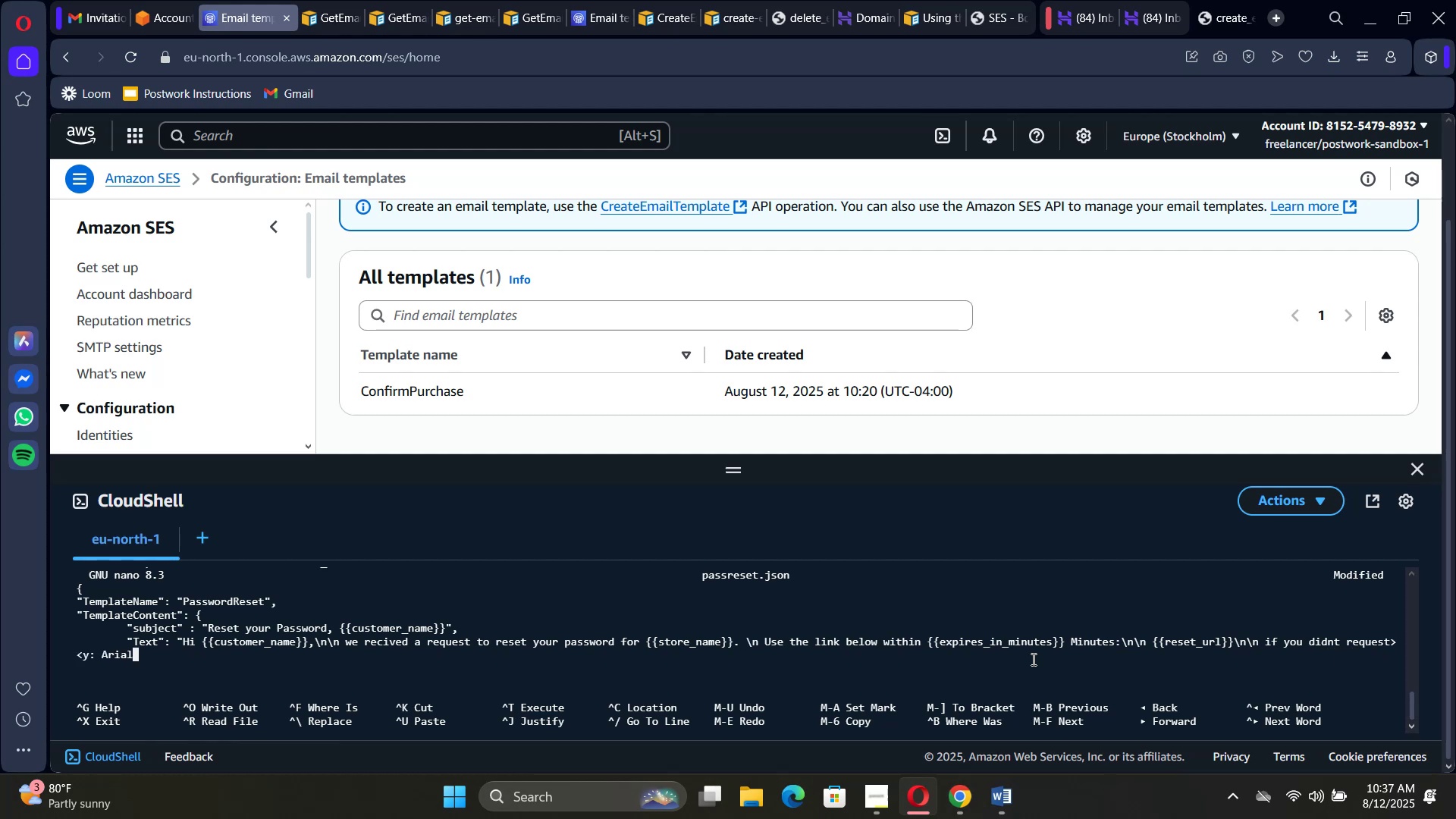 
wait(8.93)
 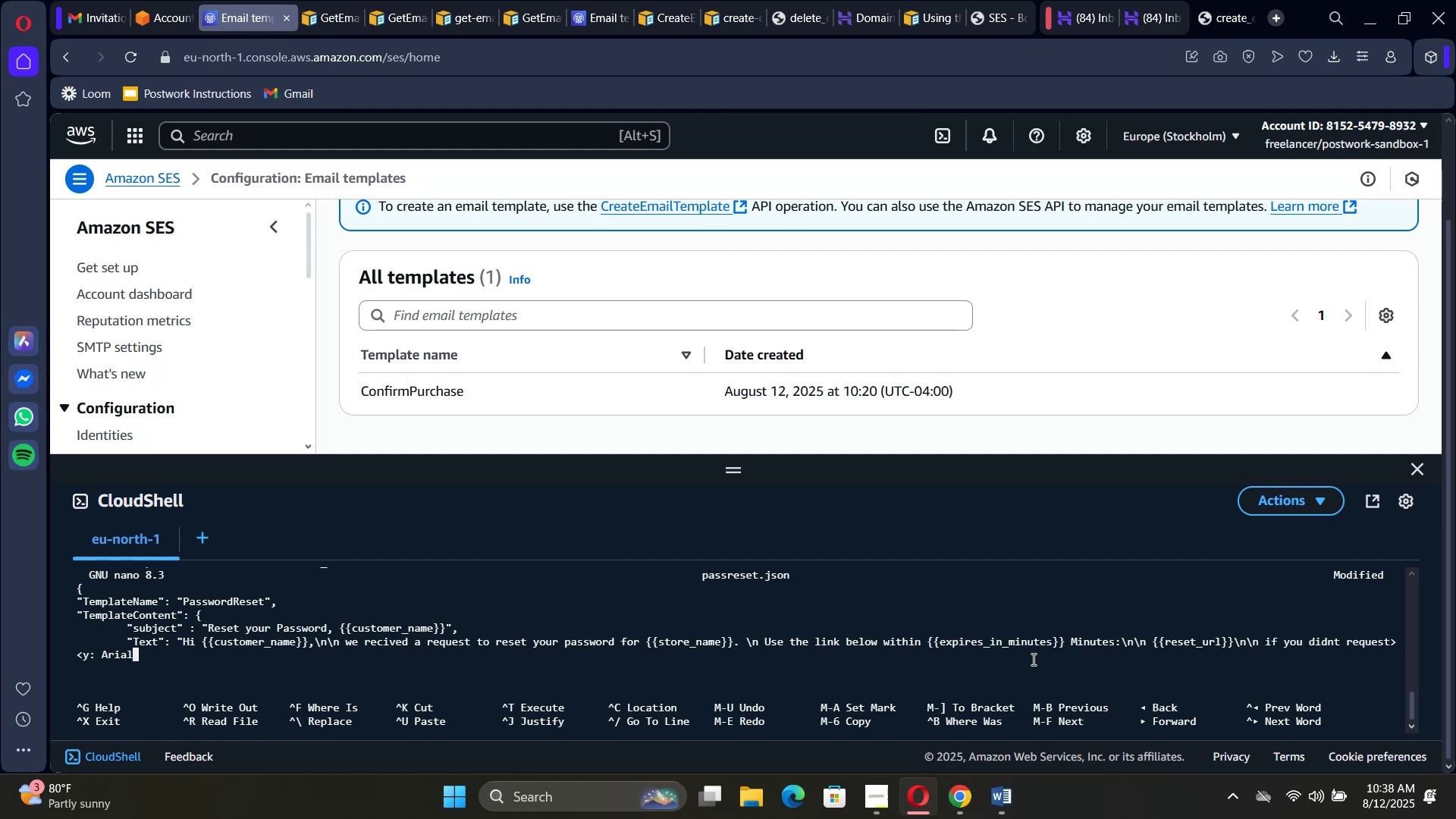 
type(,Ha)
key(Backspace)
type(el)
 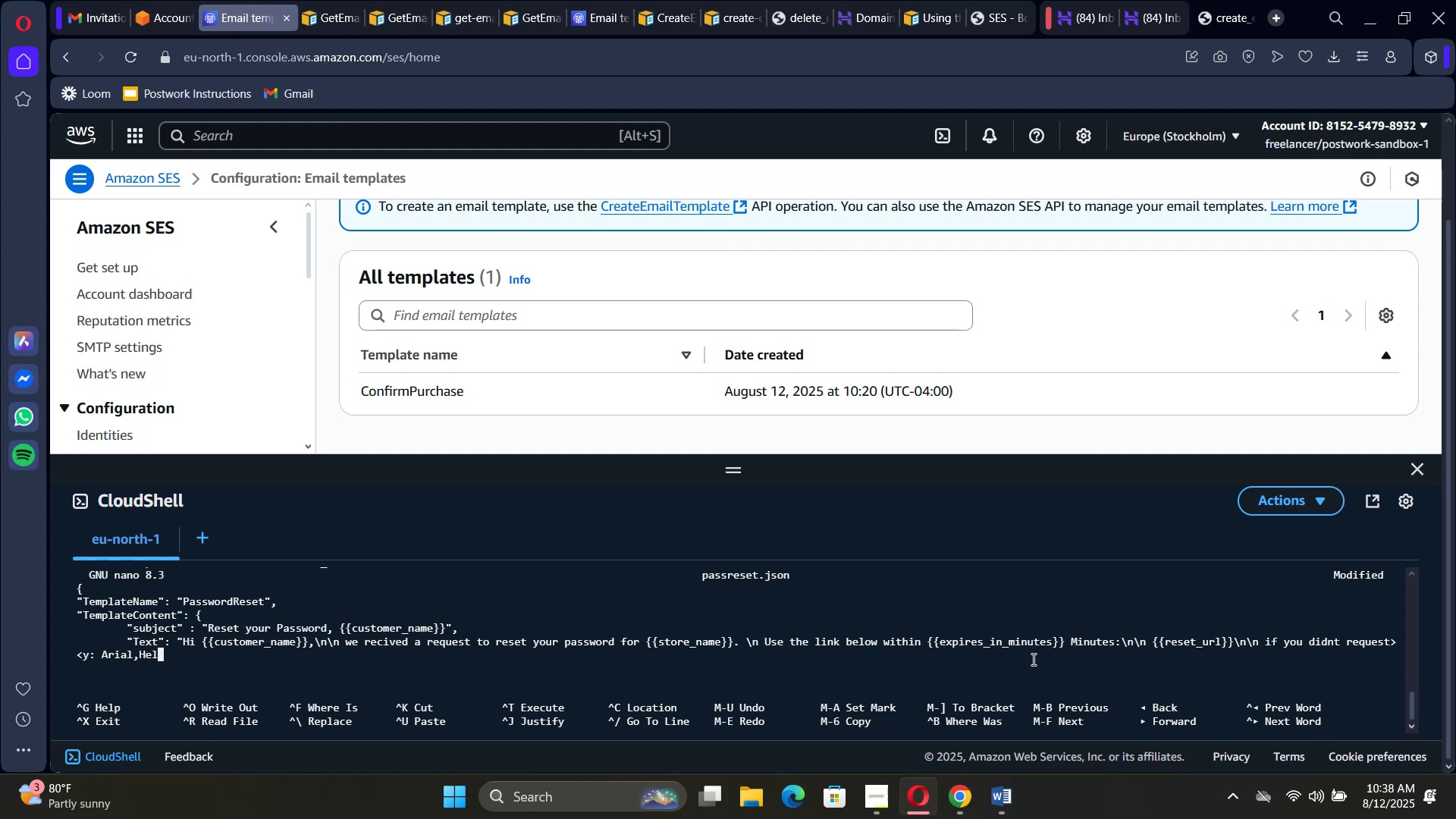 
type(vetica,sans-serif)
 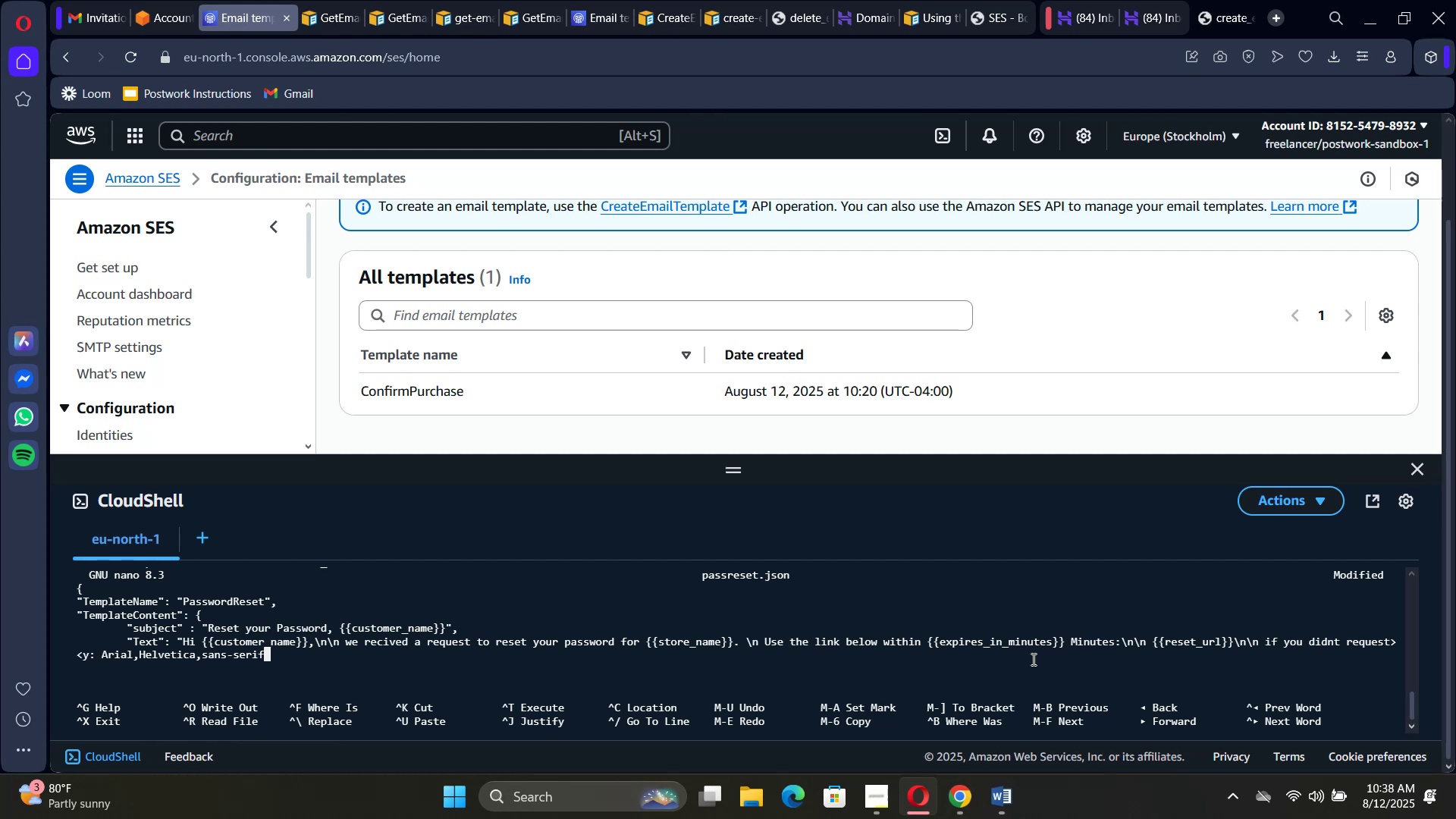 
key(Semicolon)
 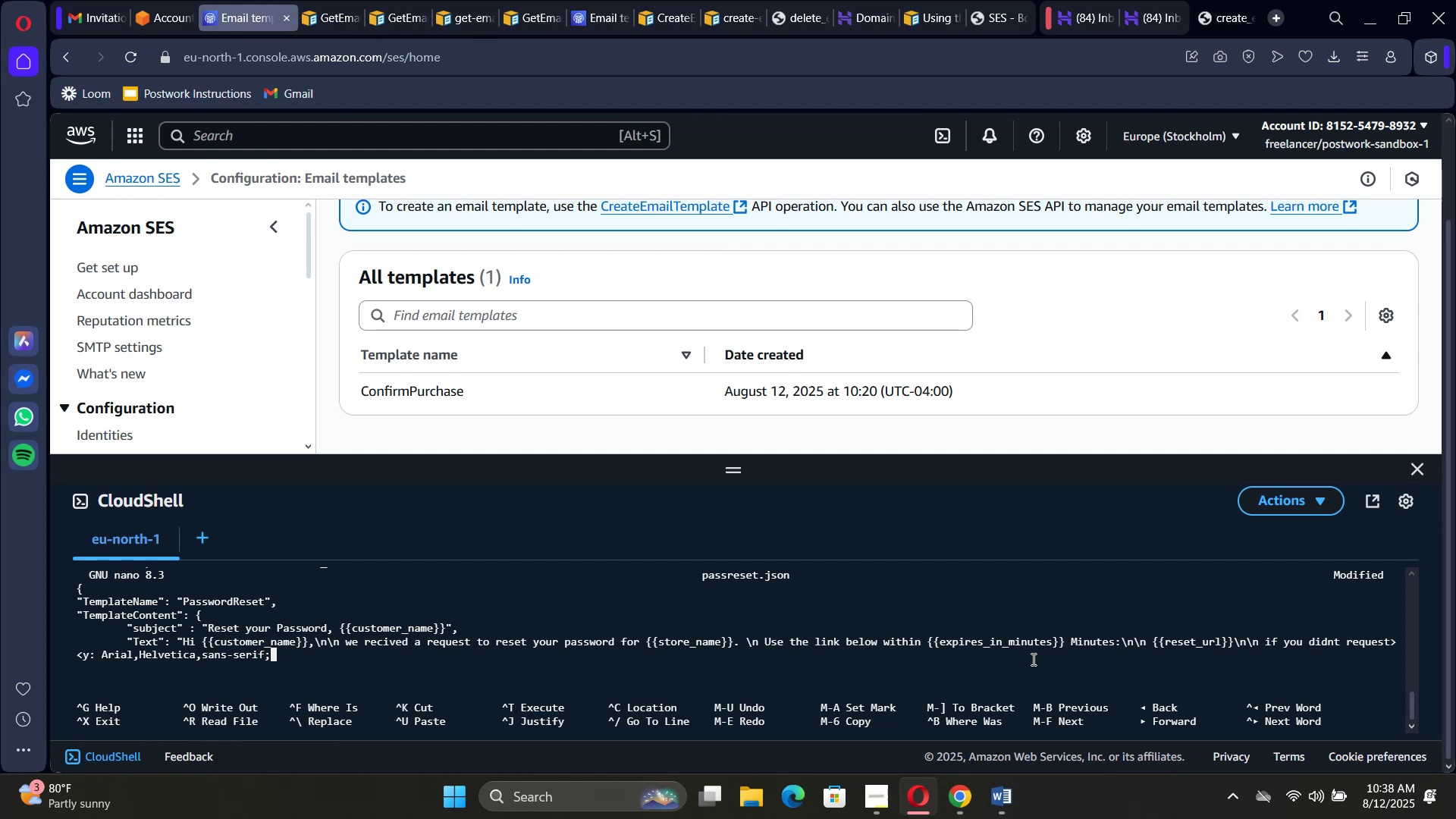 
wait(5.12)
 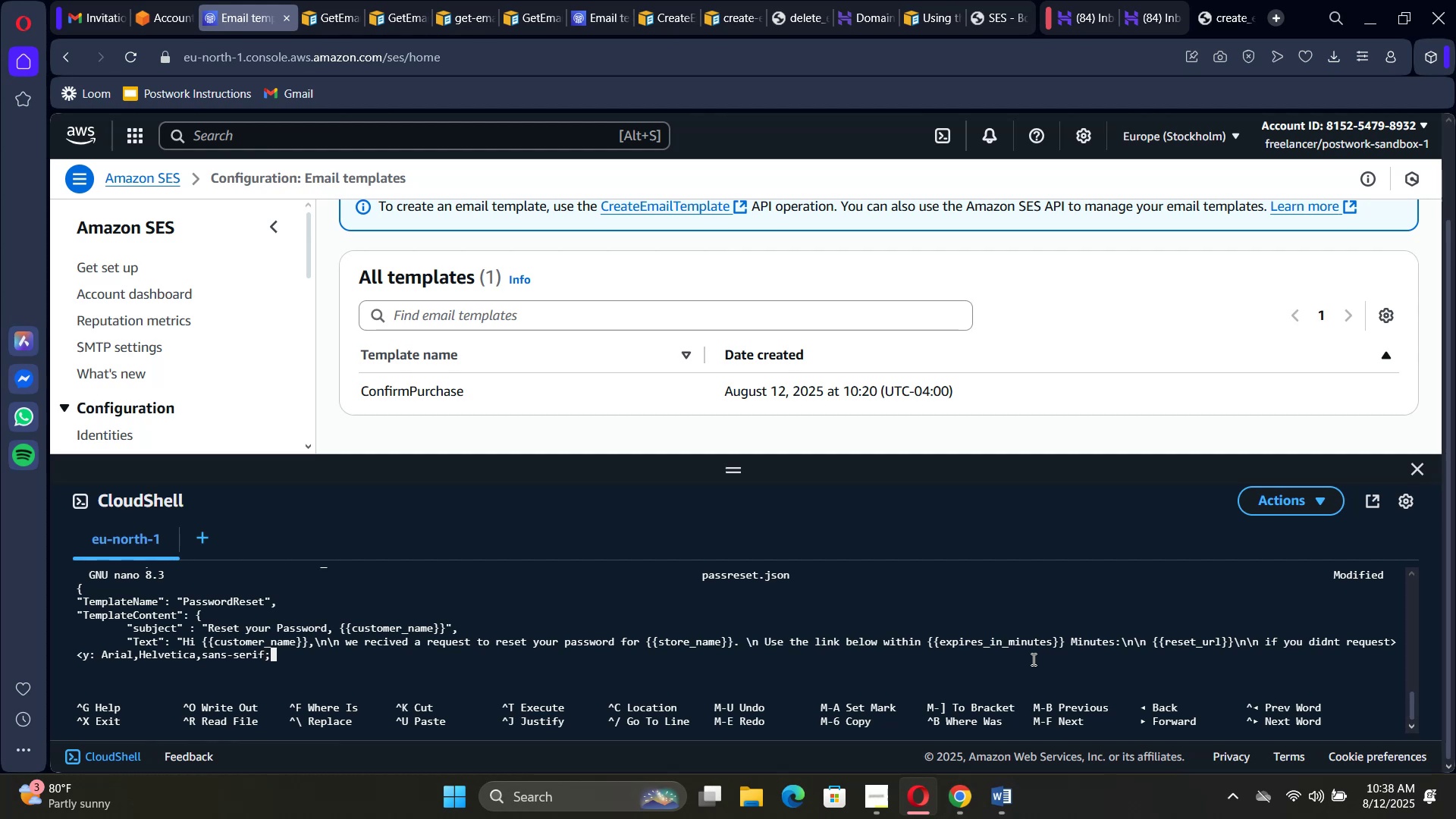 
type( margin:0)
 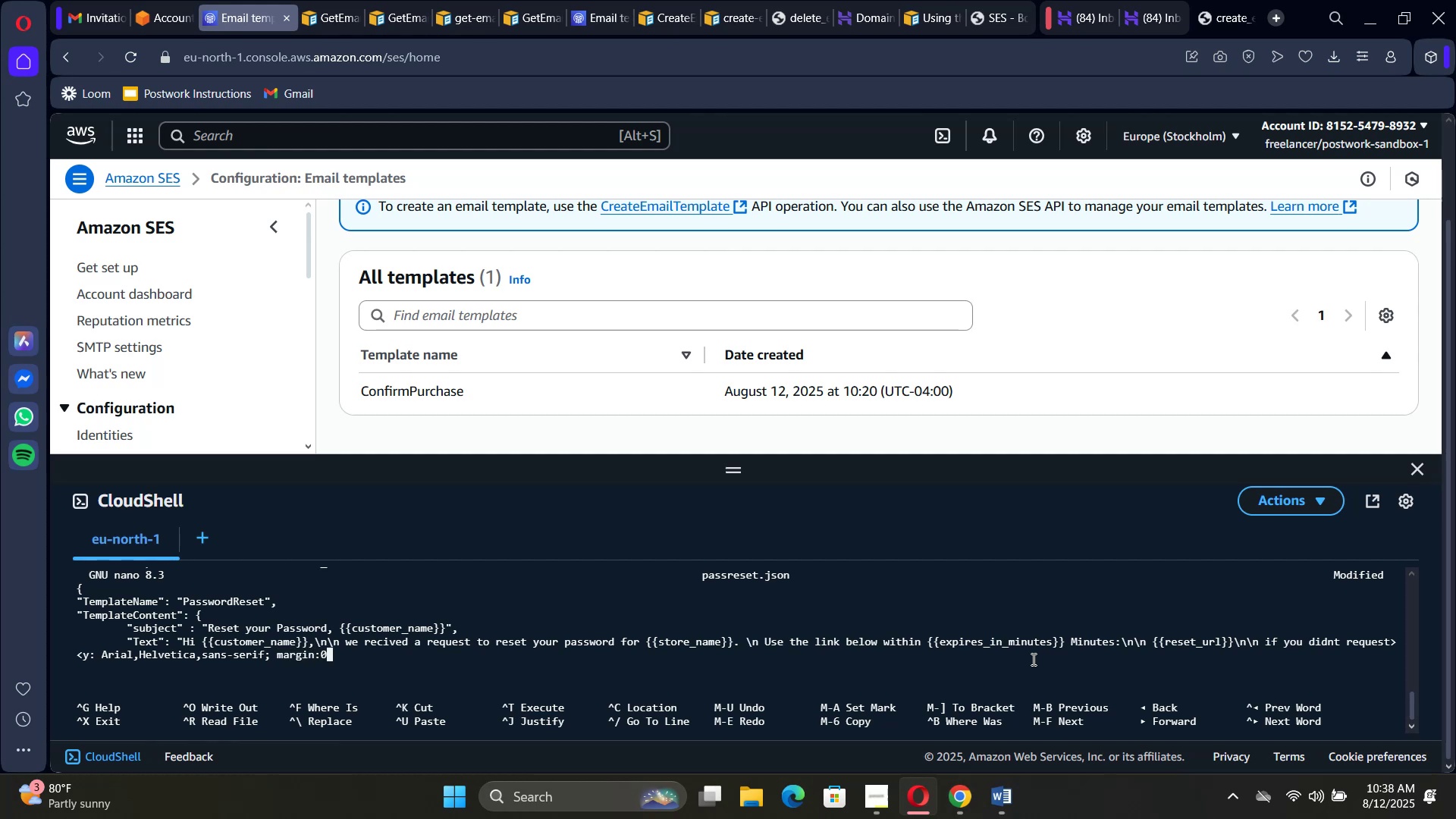 
key(Semicolon)
 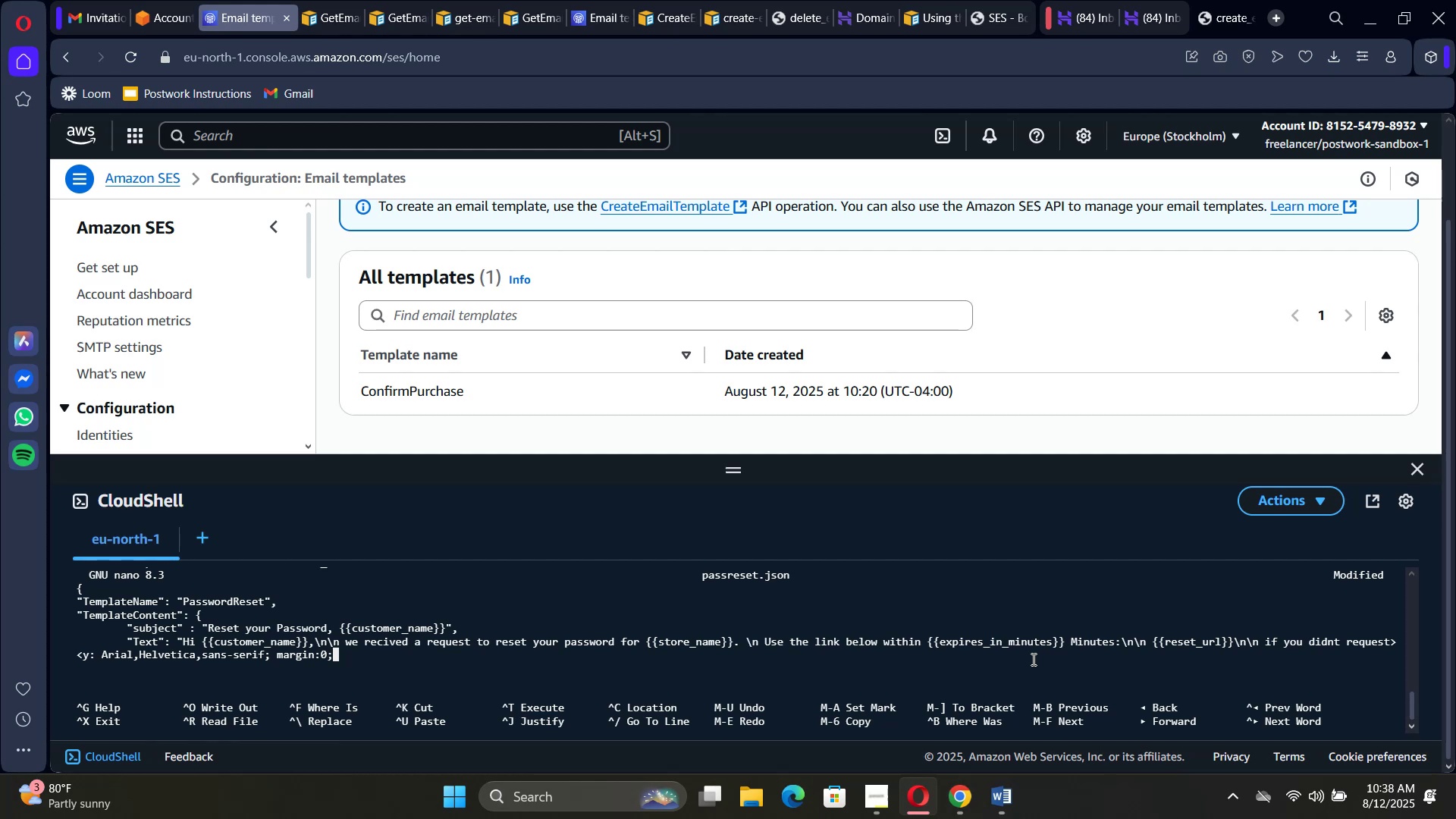 
type(padding;)
key(Backspace)
type(:0)
 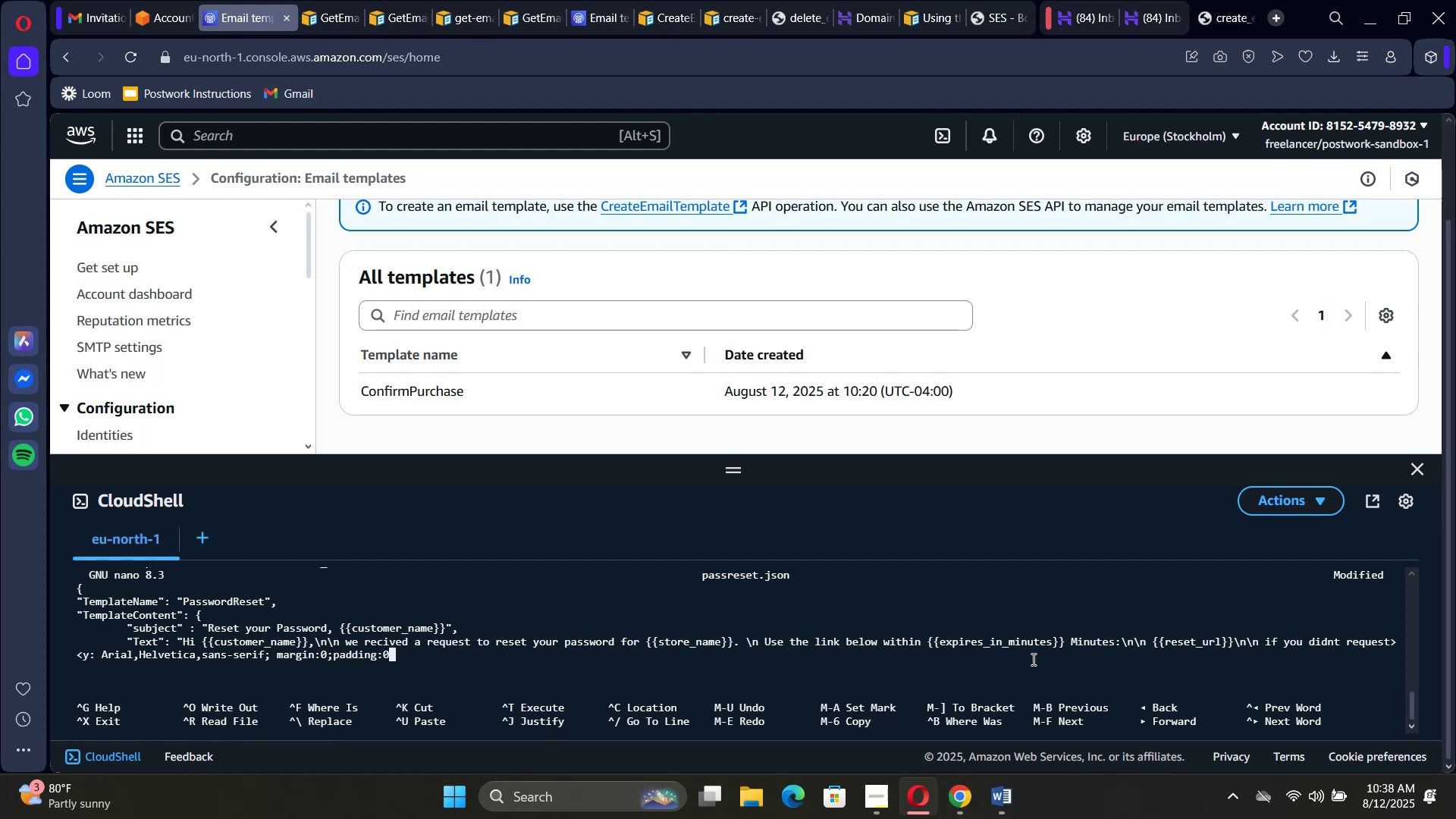 
key(Semicolon)
 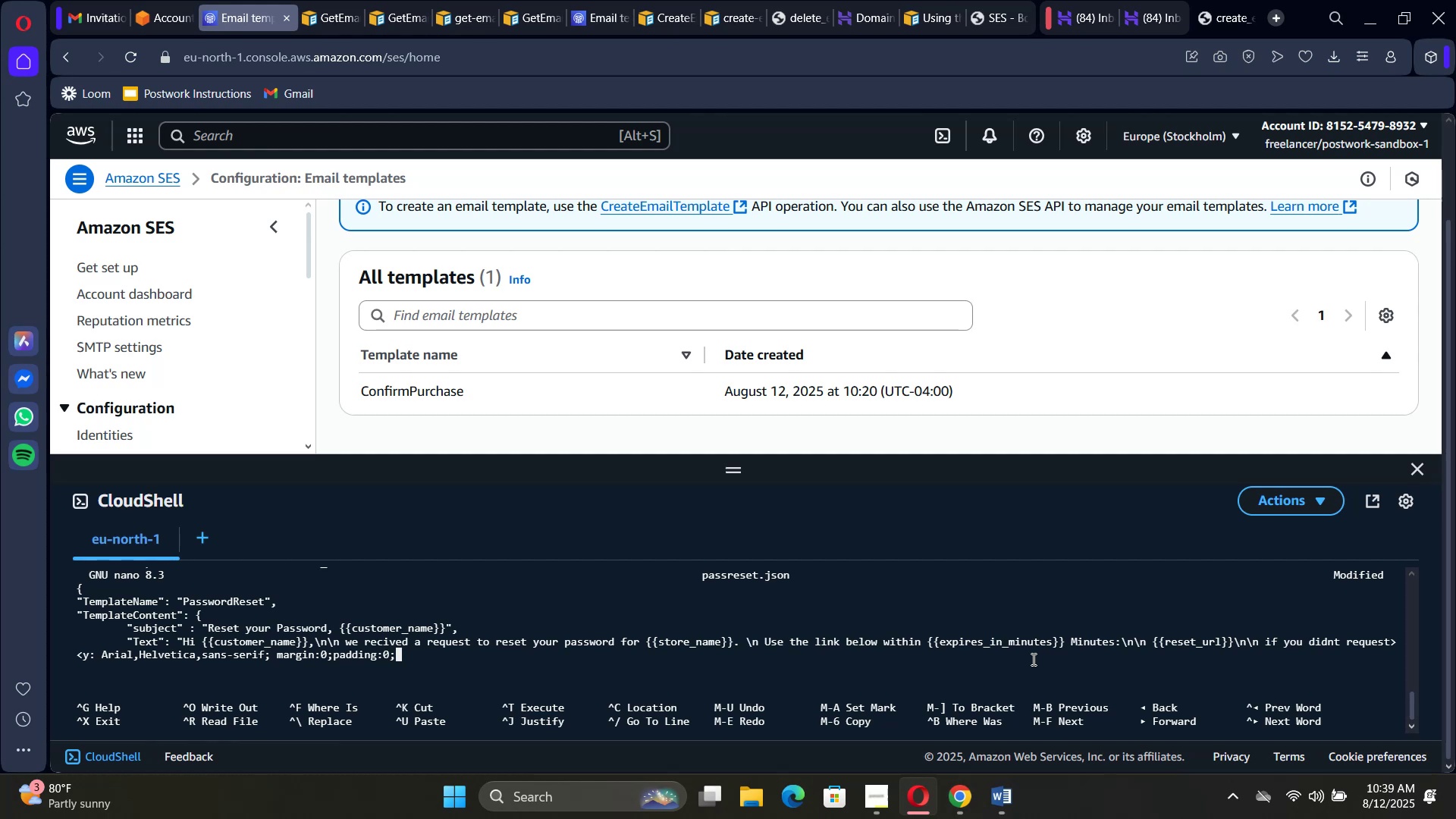 
type(background:)
 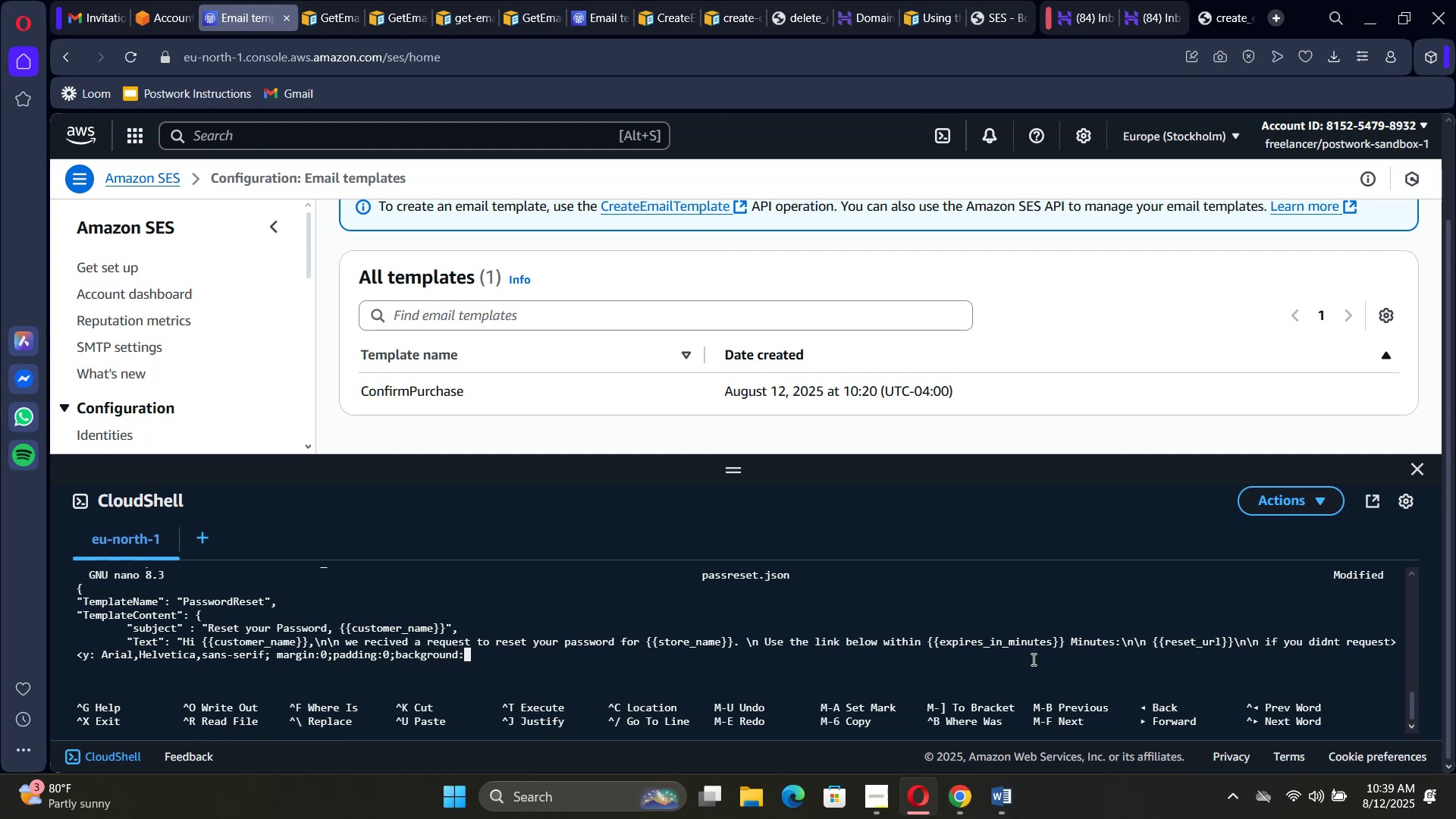 
key(Shift+3)
 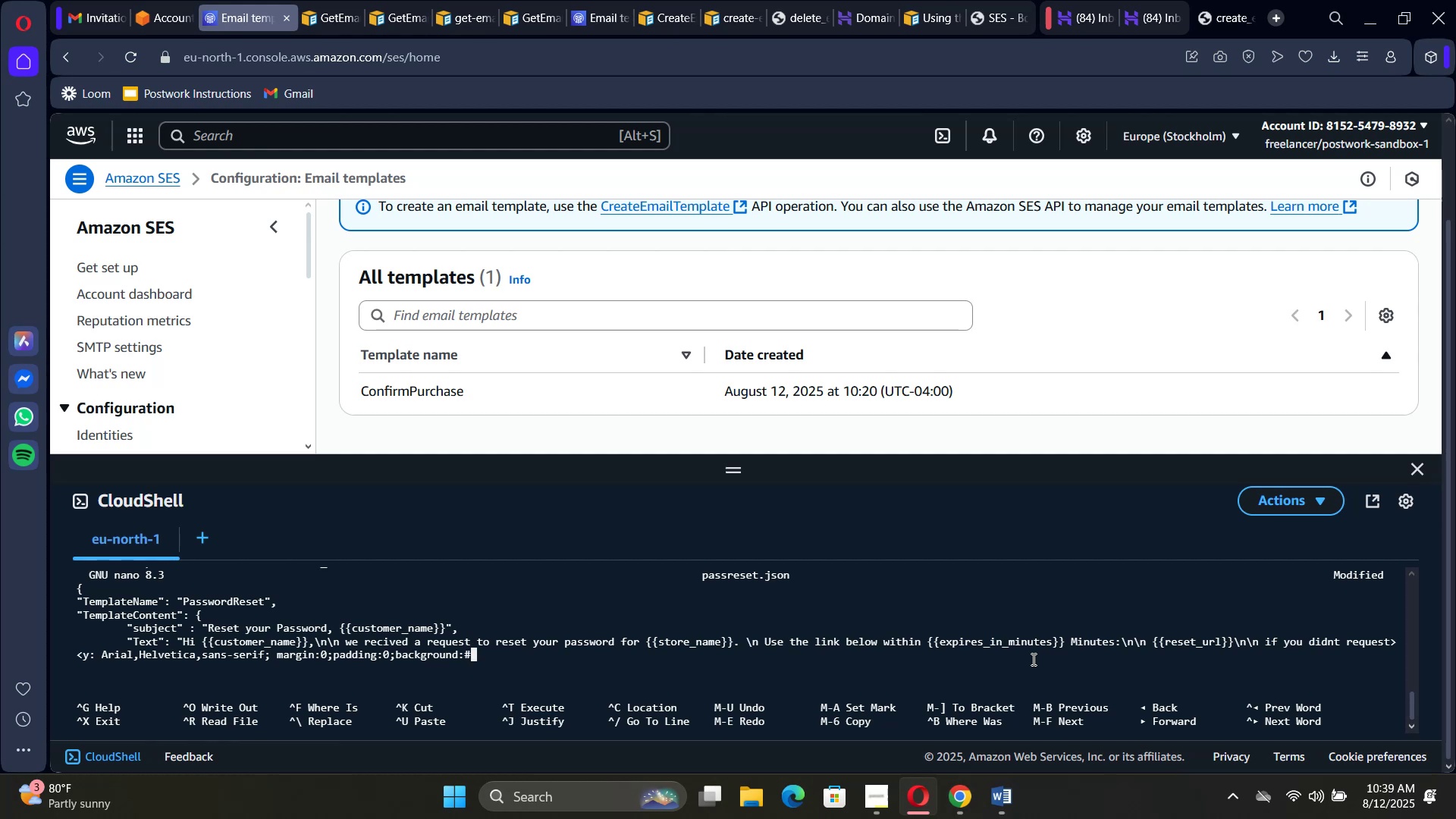 
type(f6f7f9; color:#111\">)
 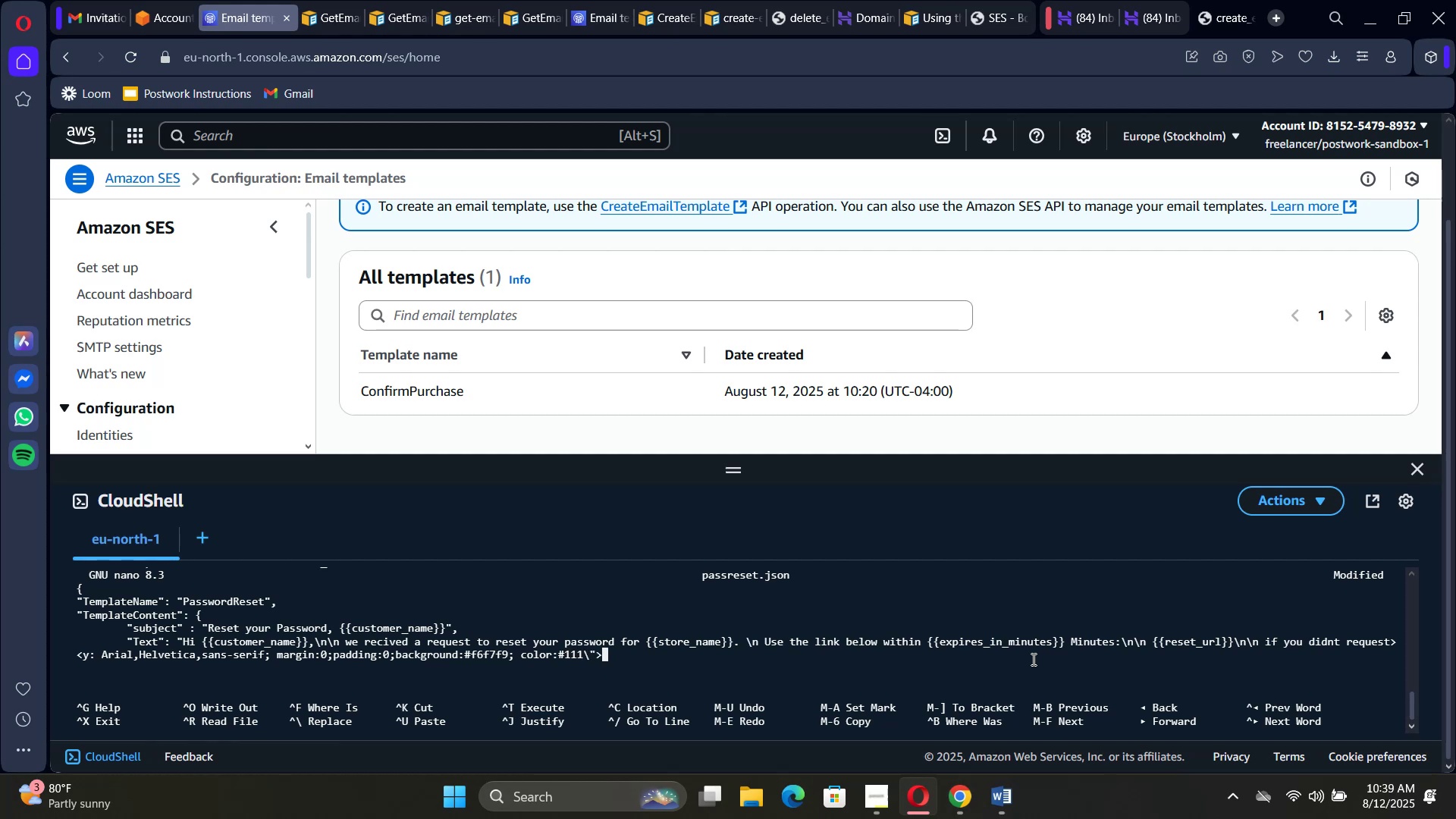 
key(Backslash)
 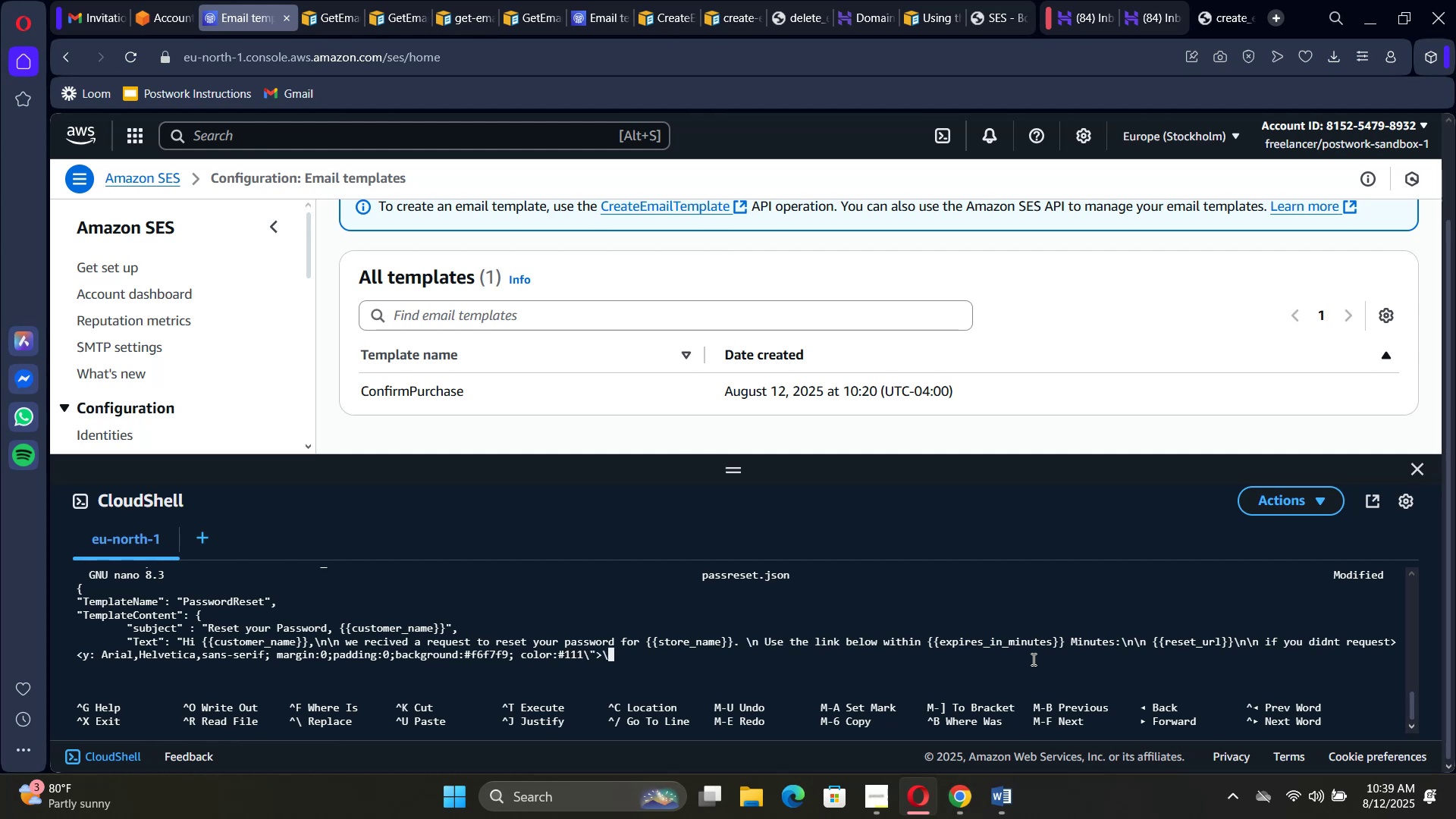 
key(N)
 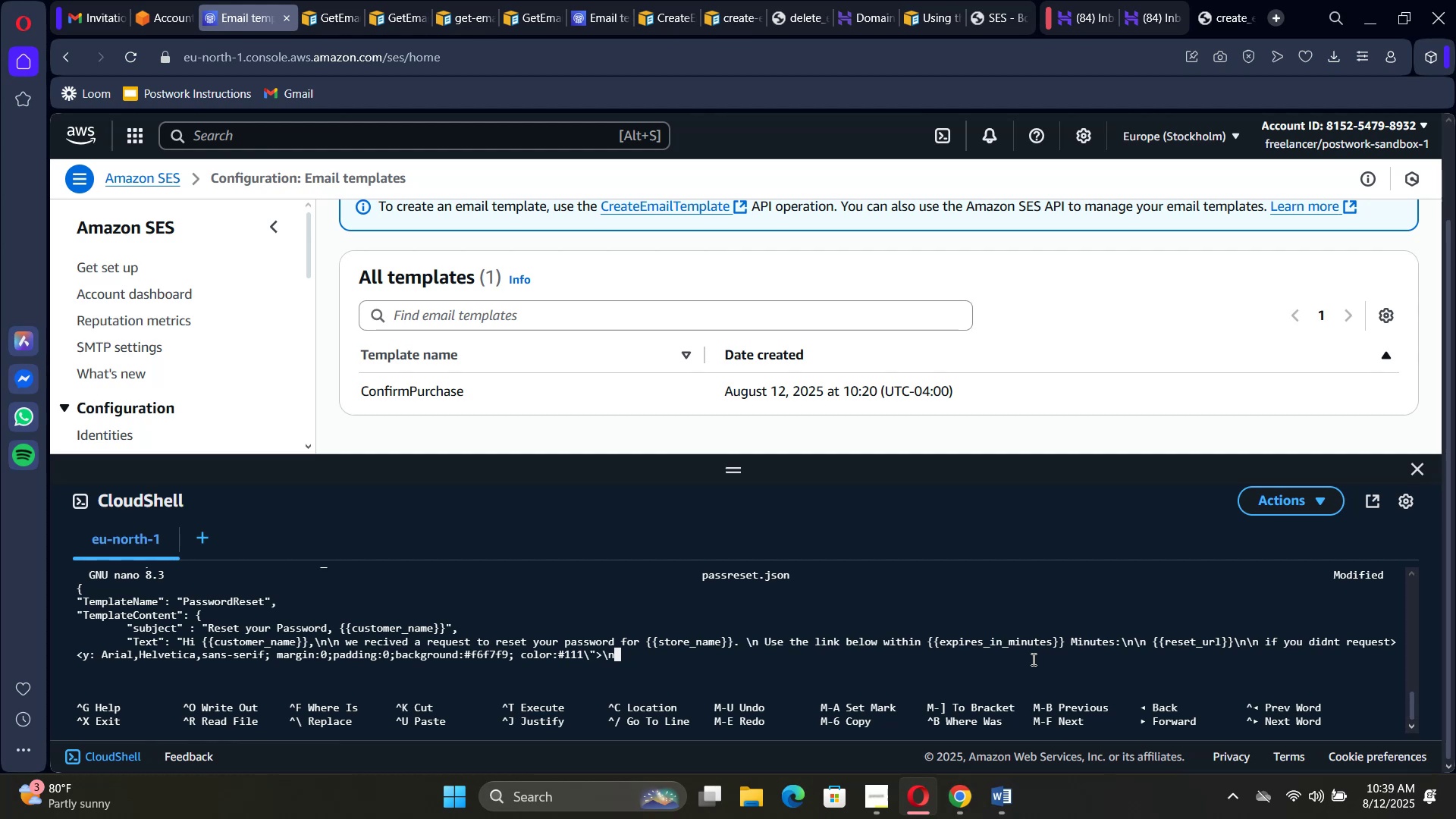 
wait(8.82)
 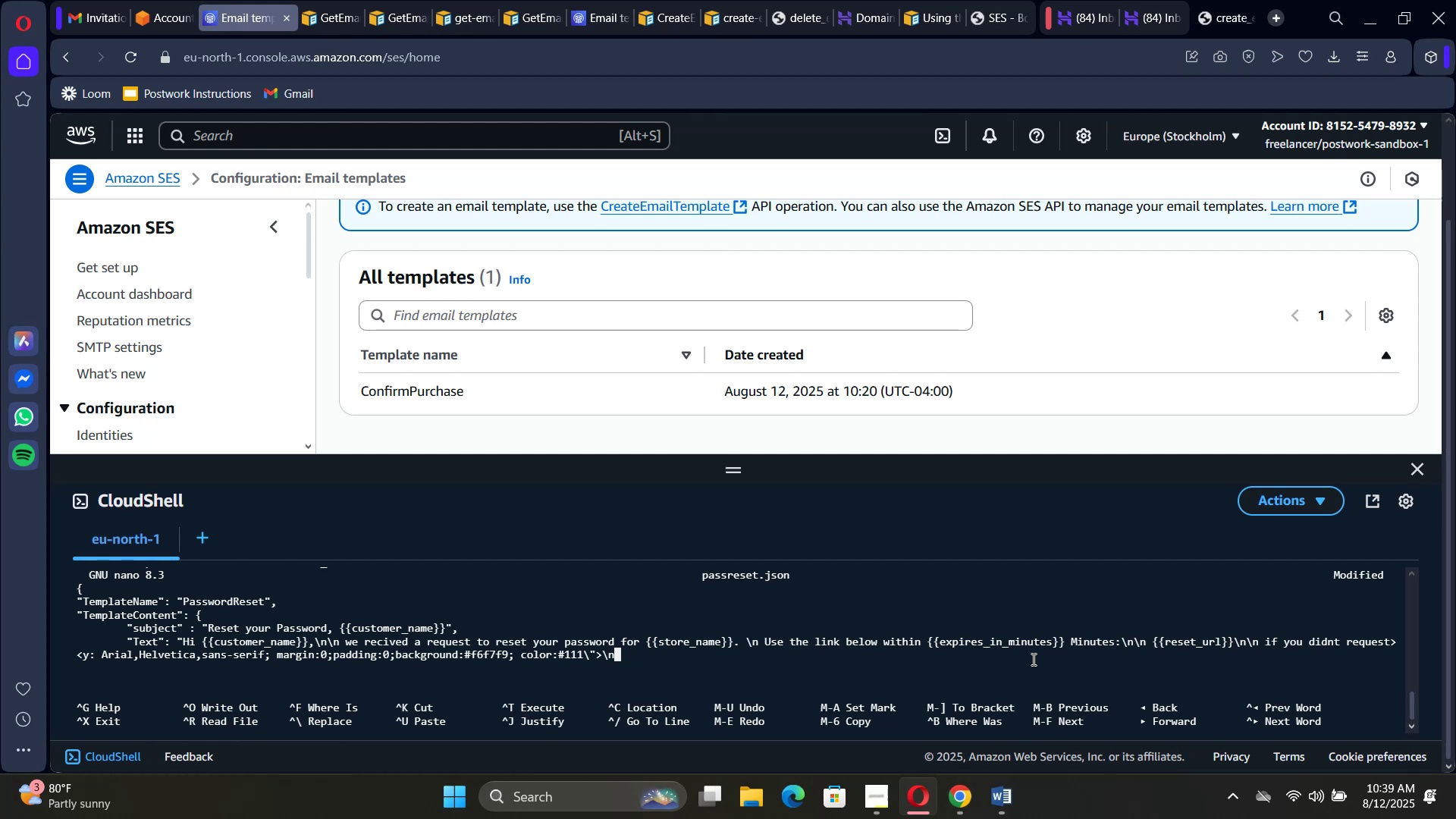 
type( <table role )
key(Backspace)
type(= )
key(Backspace)
type(\"presentation\" width=\"100%\")
 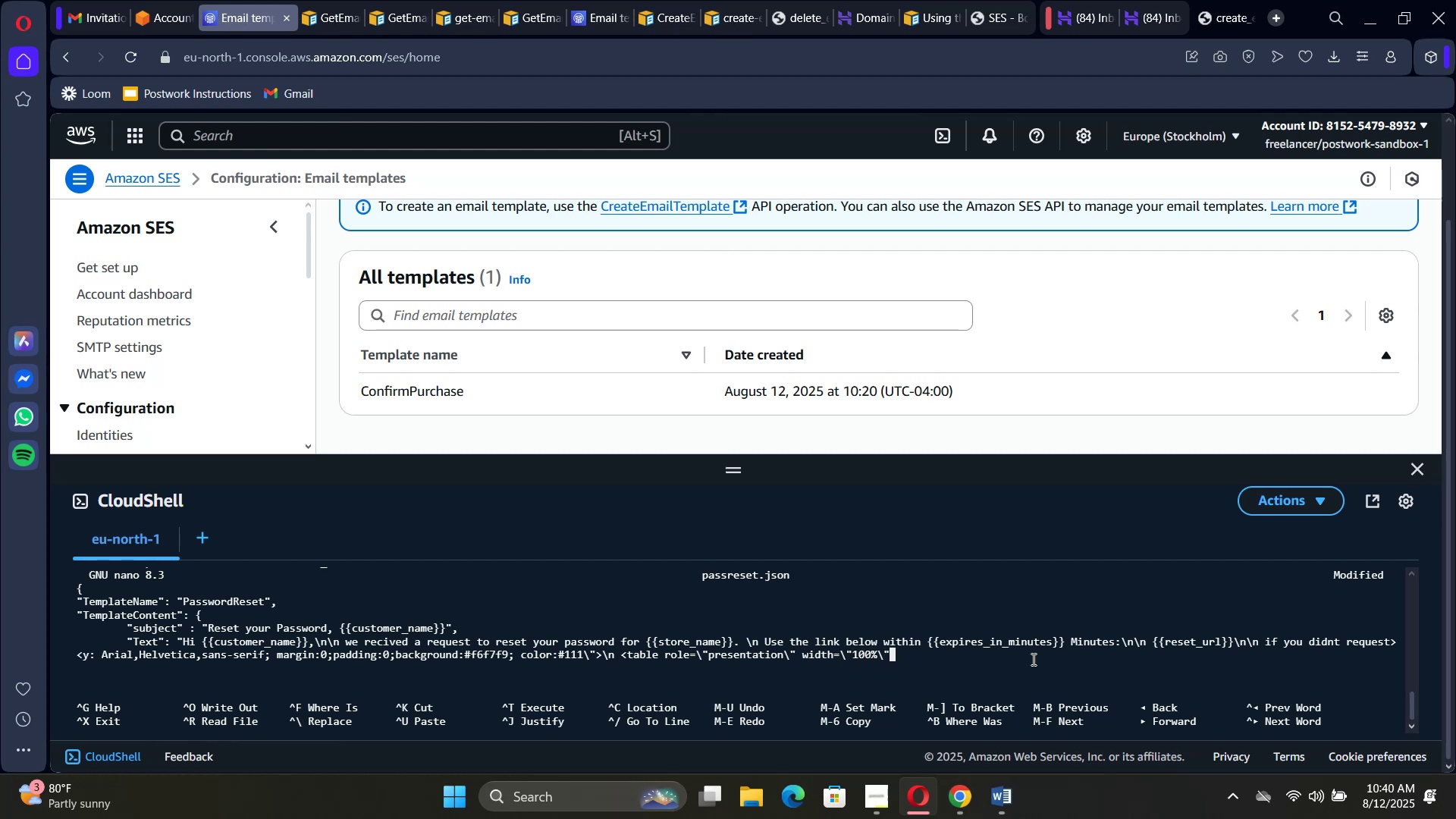 
type( ca)
key(Backspace)
type(ell)
 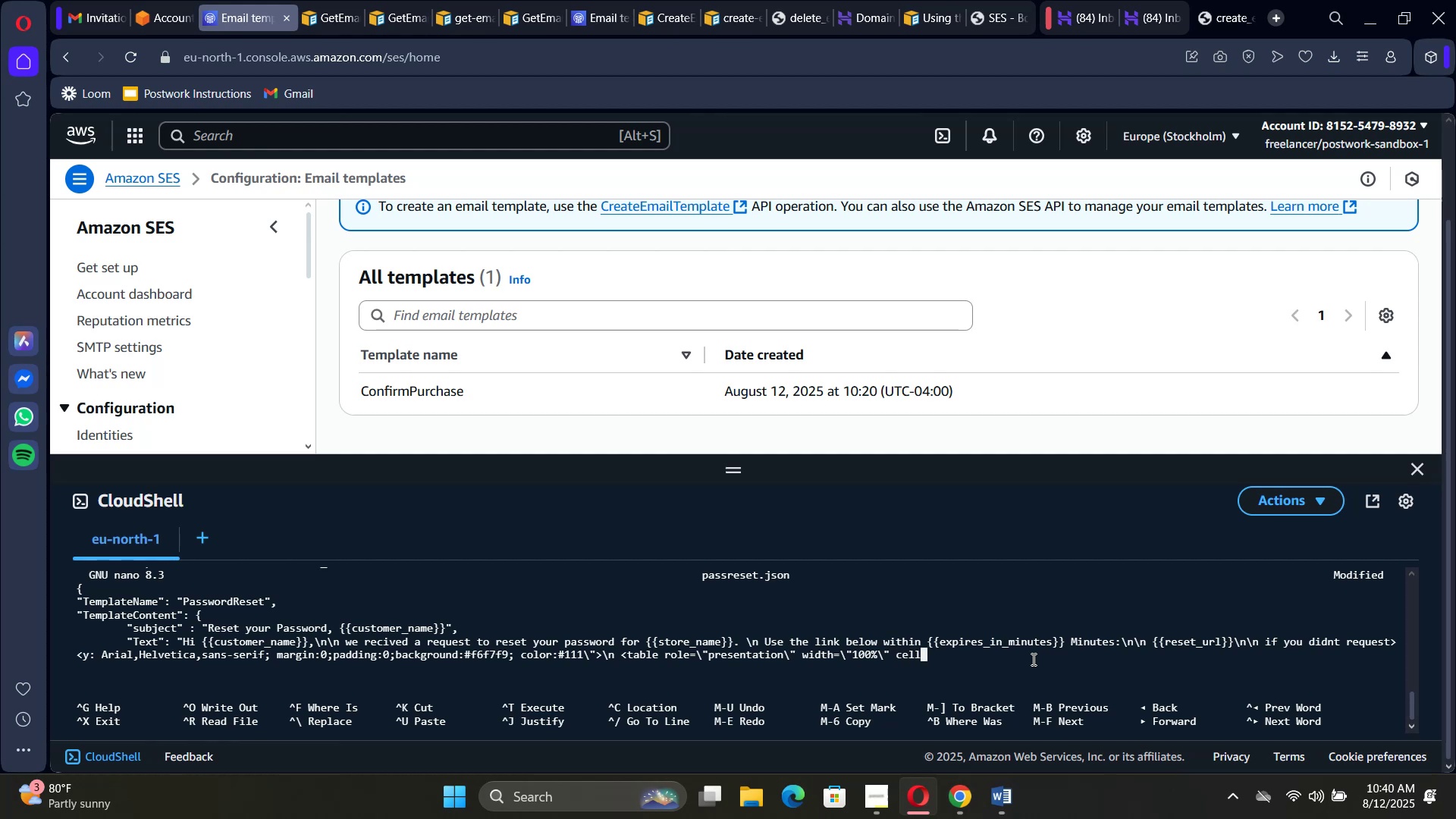 
type(padding=)
 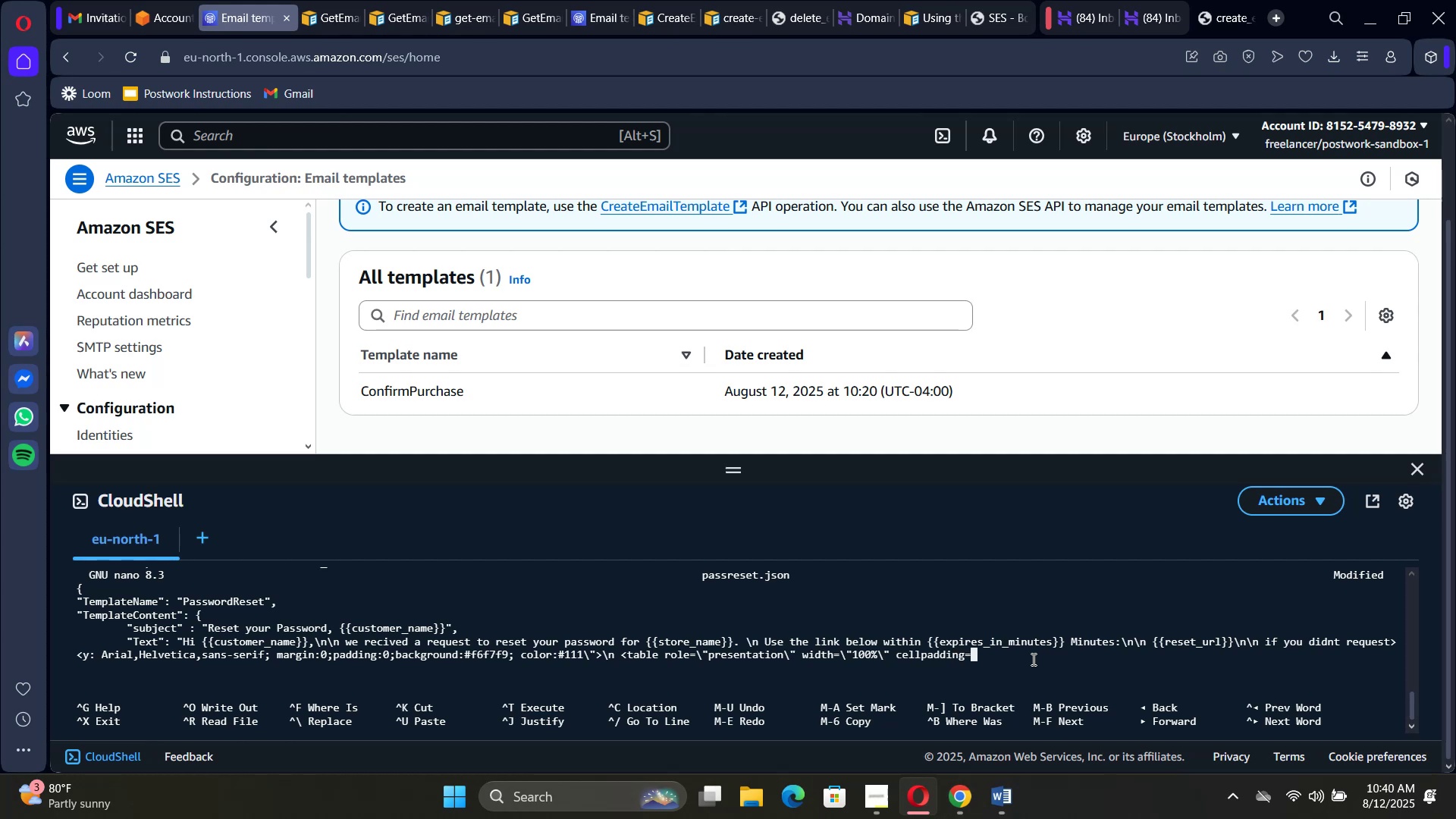 
key(Backslash)
 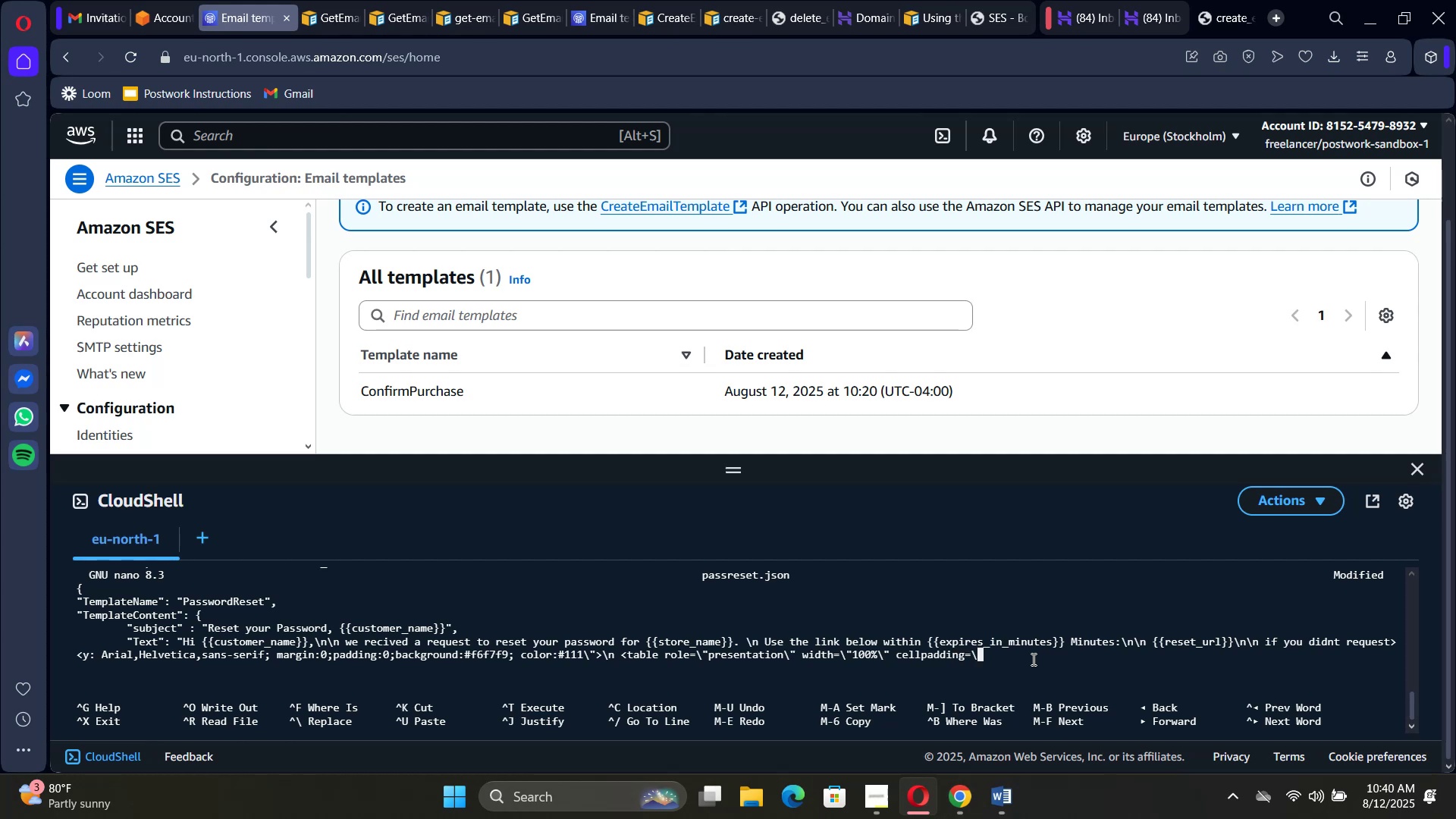 
key(Shift+ShiftRight)
 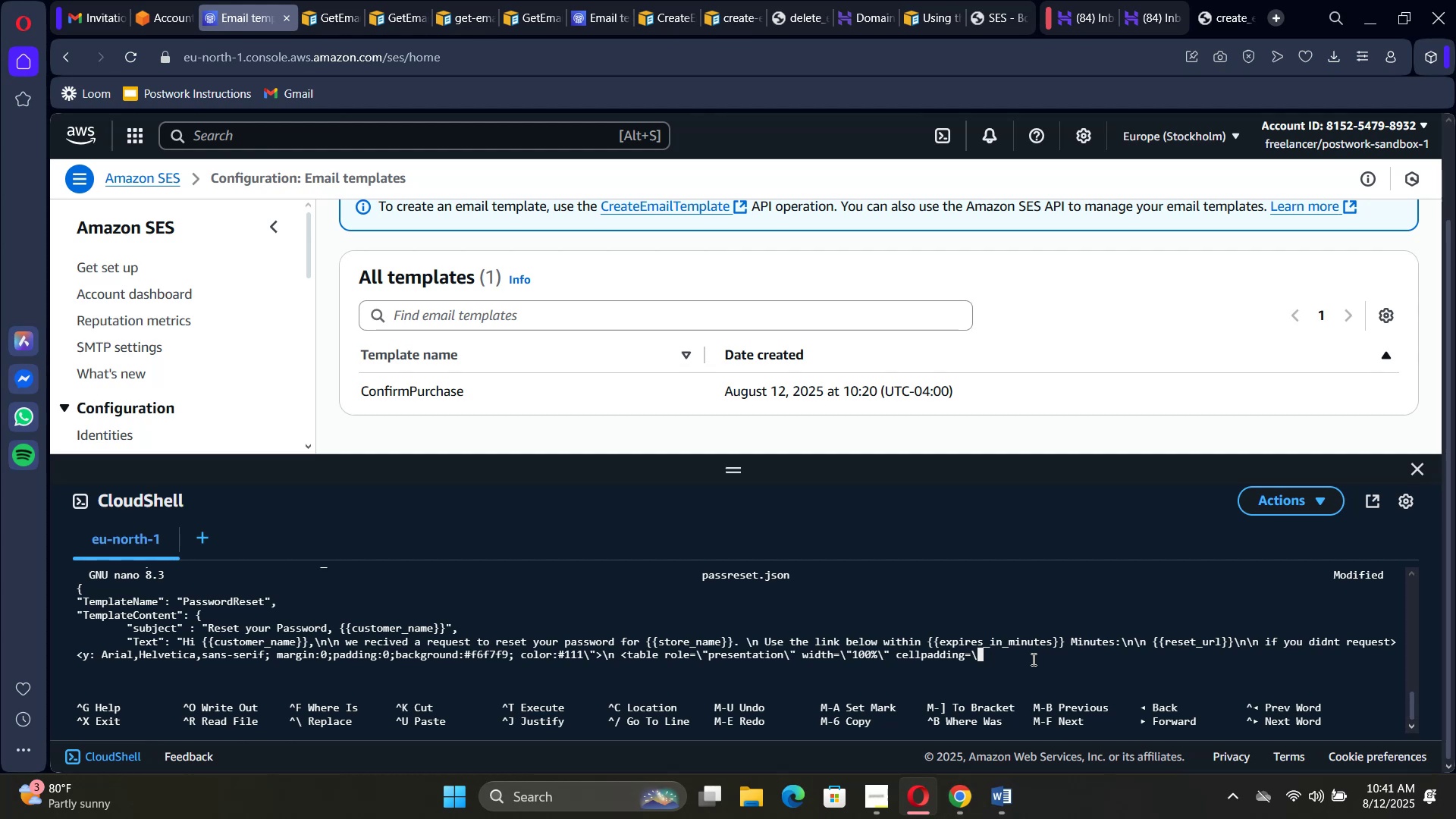 
wait(20.44)
 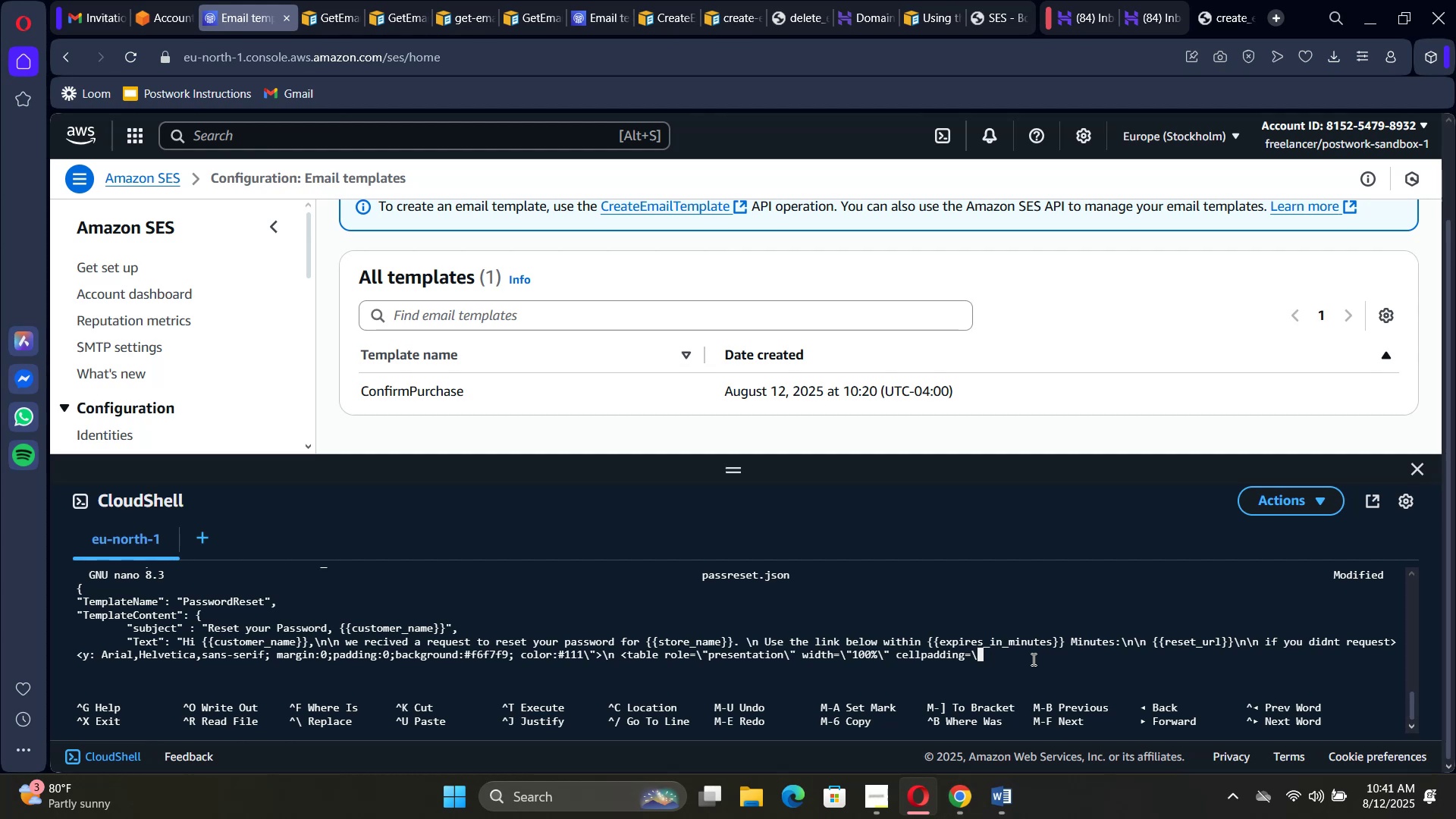 
key(0)
 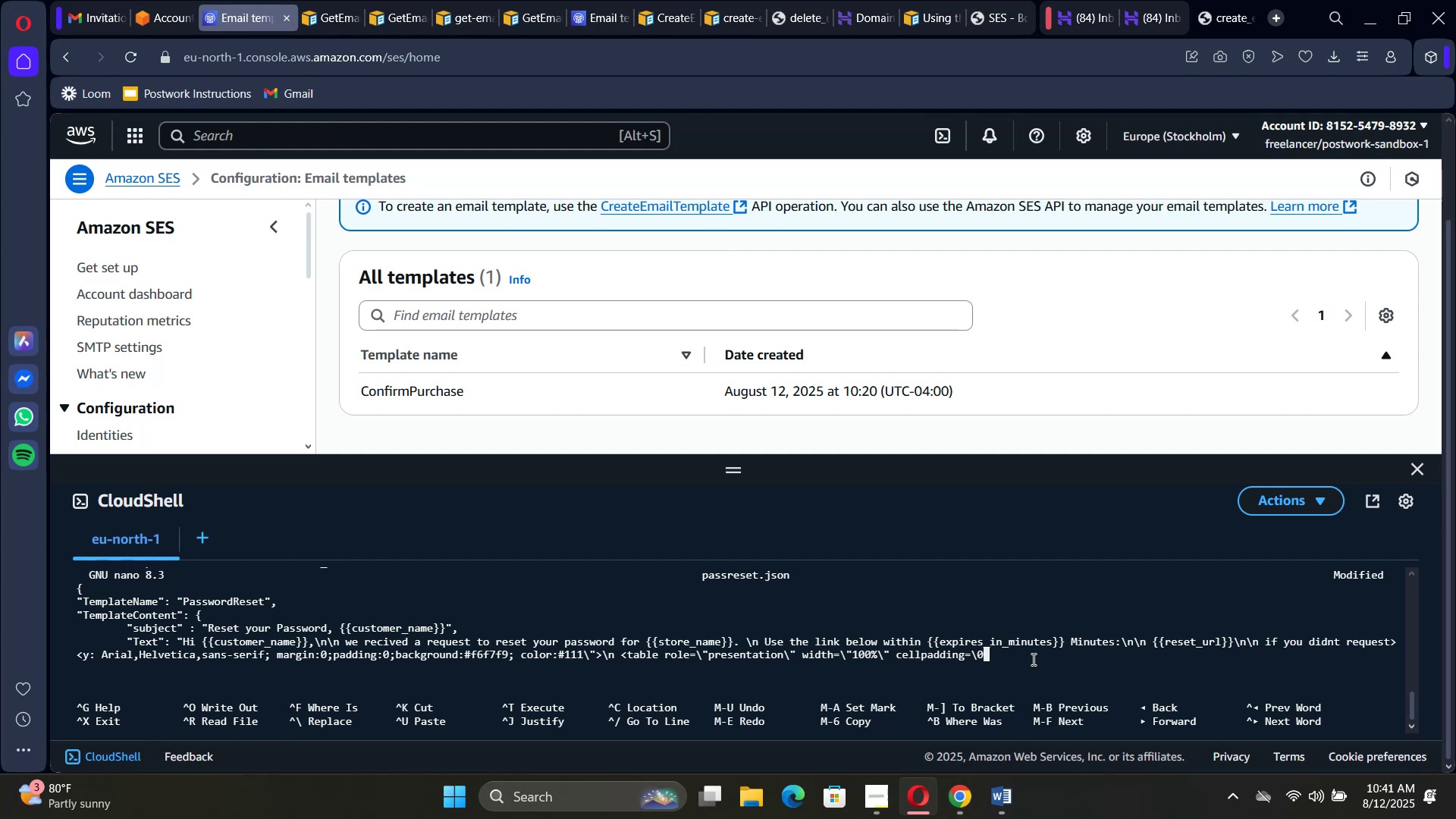 
key(Backslash)
 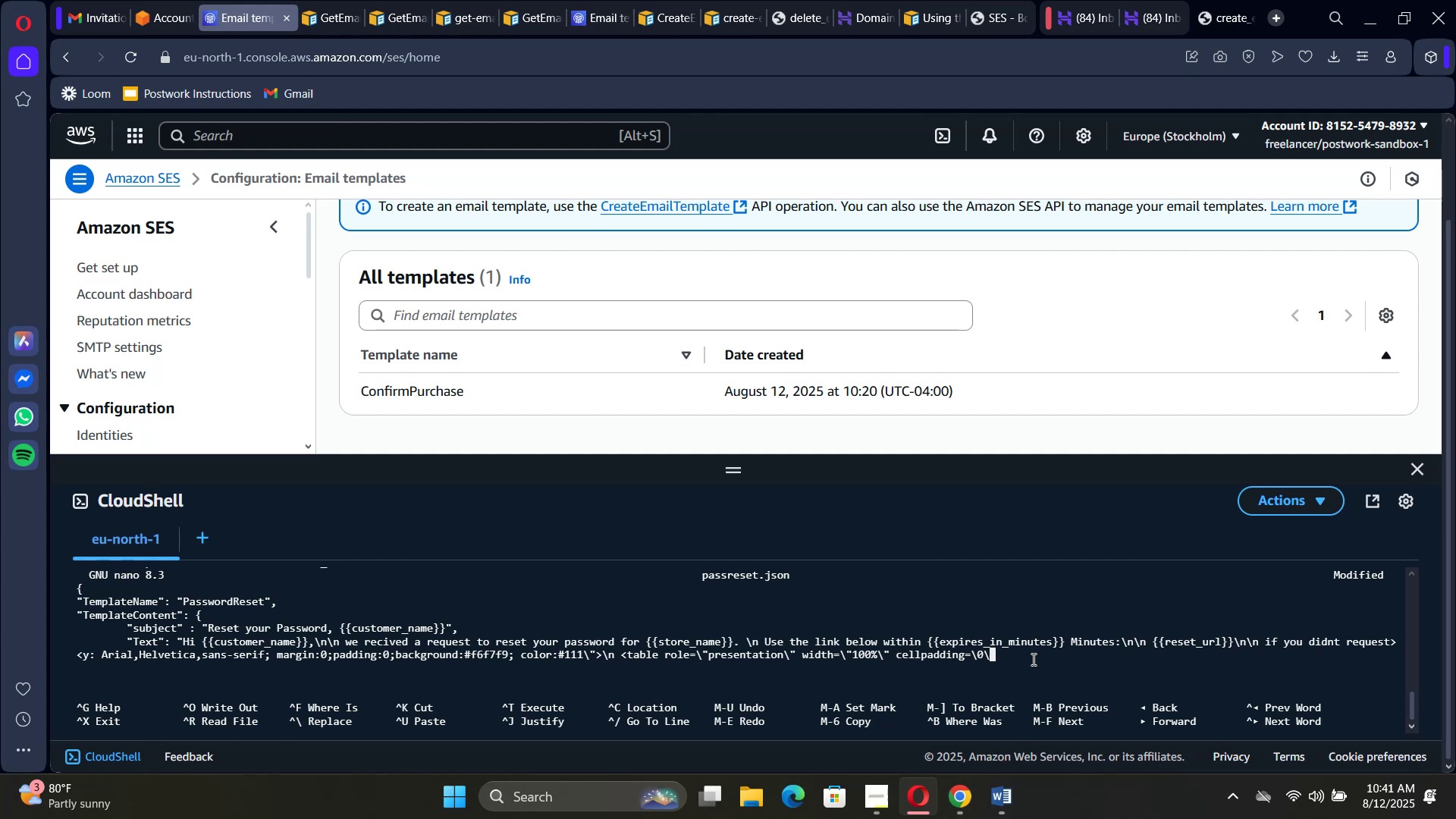 
key(ArrowLeft)
 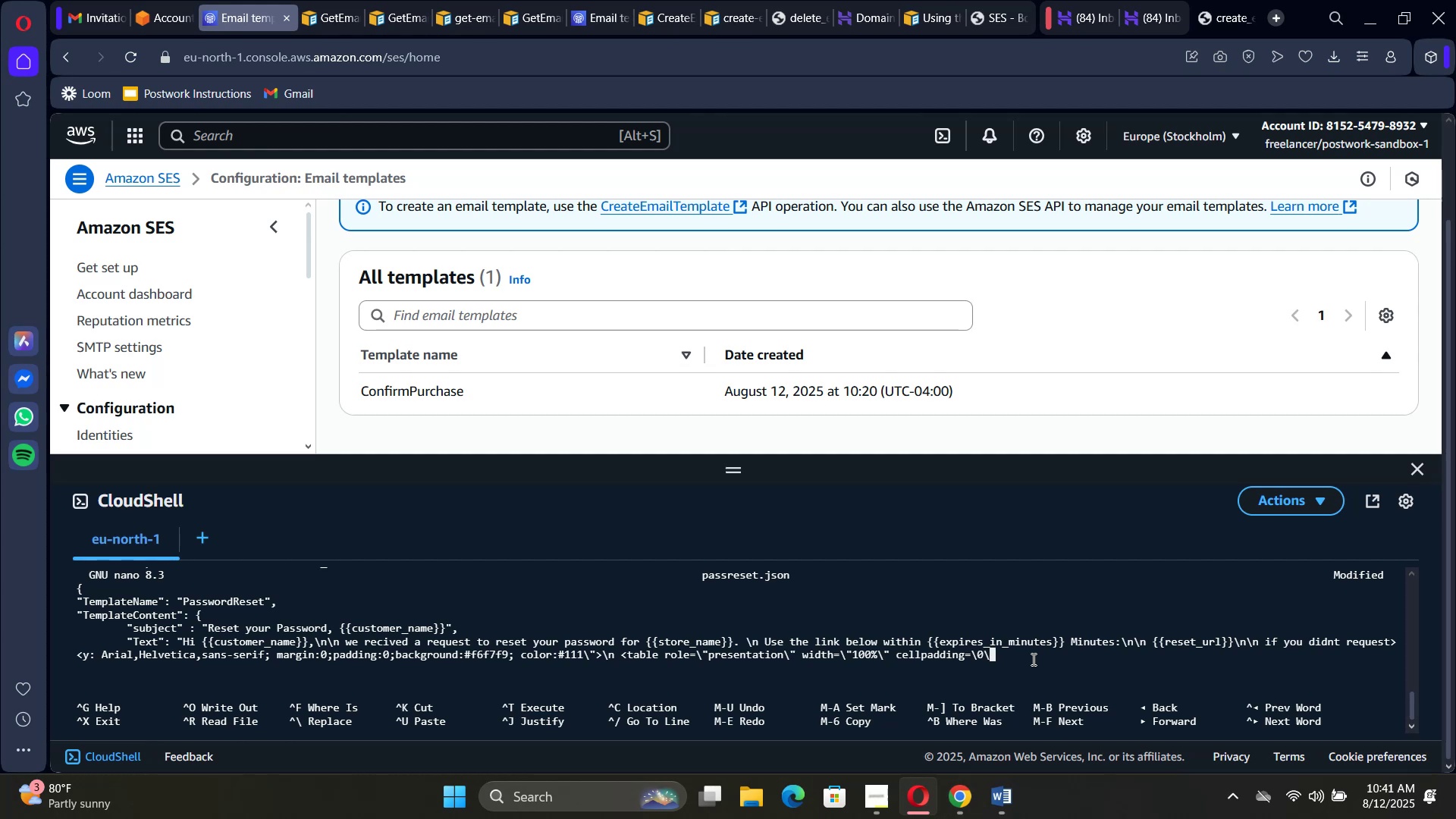 
key(ArrowLeft)
 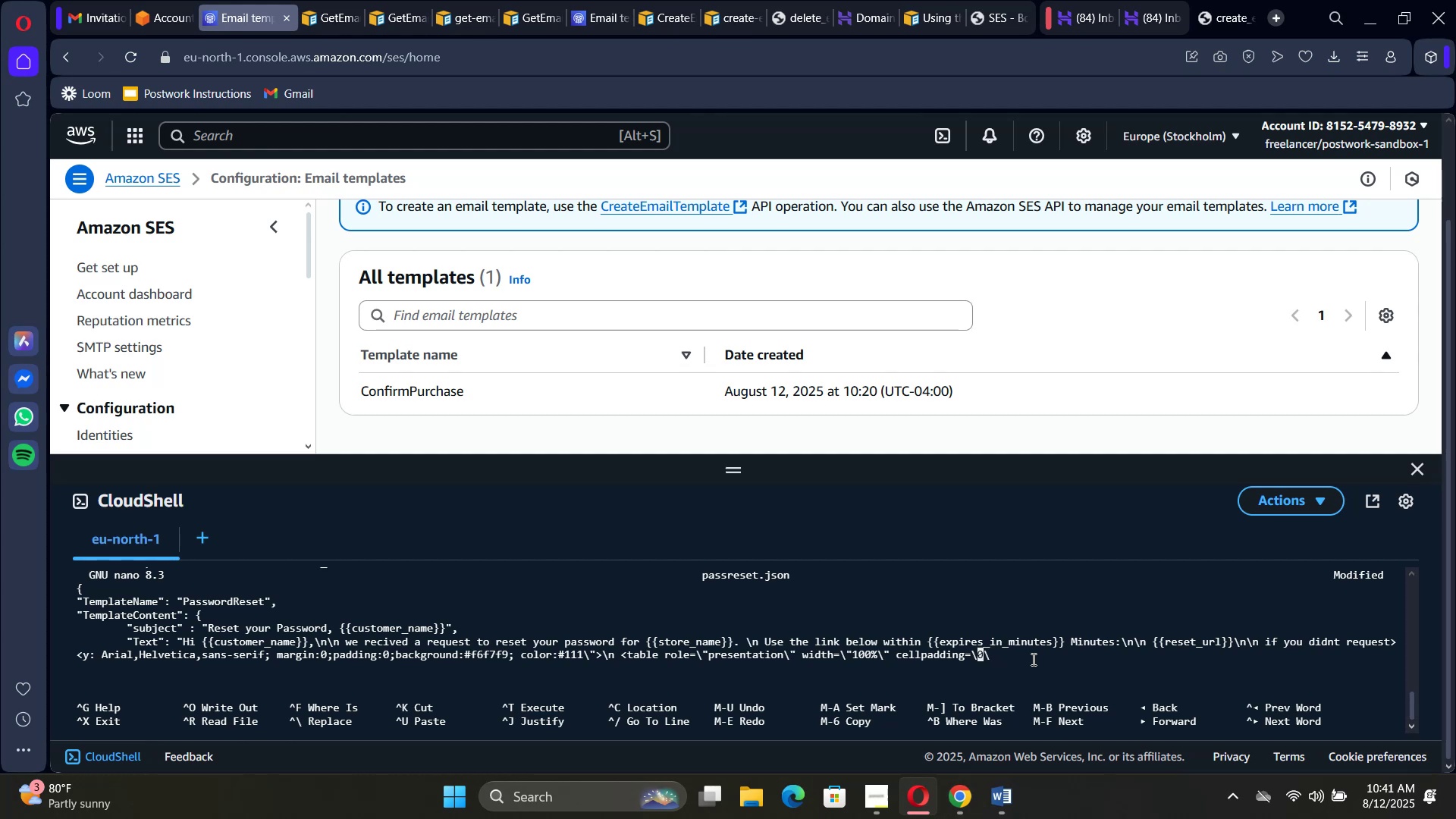 
key(Shift+Quote)
 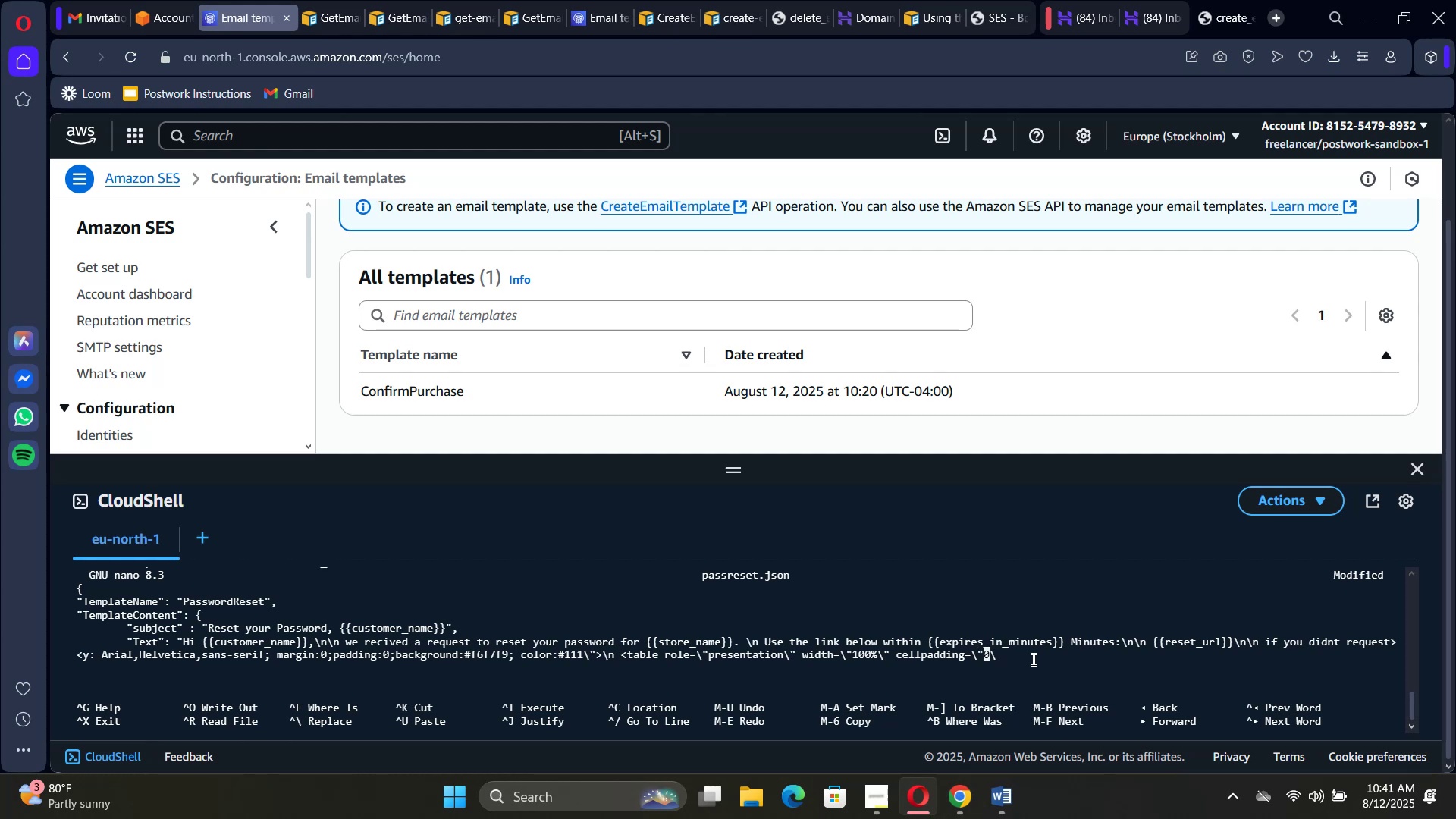 
key(ArrowRight)
 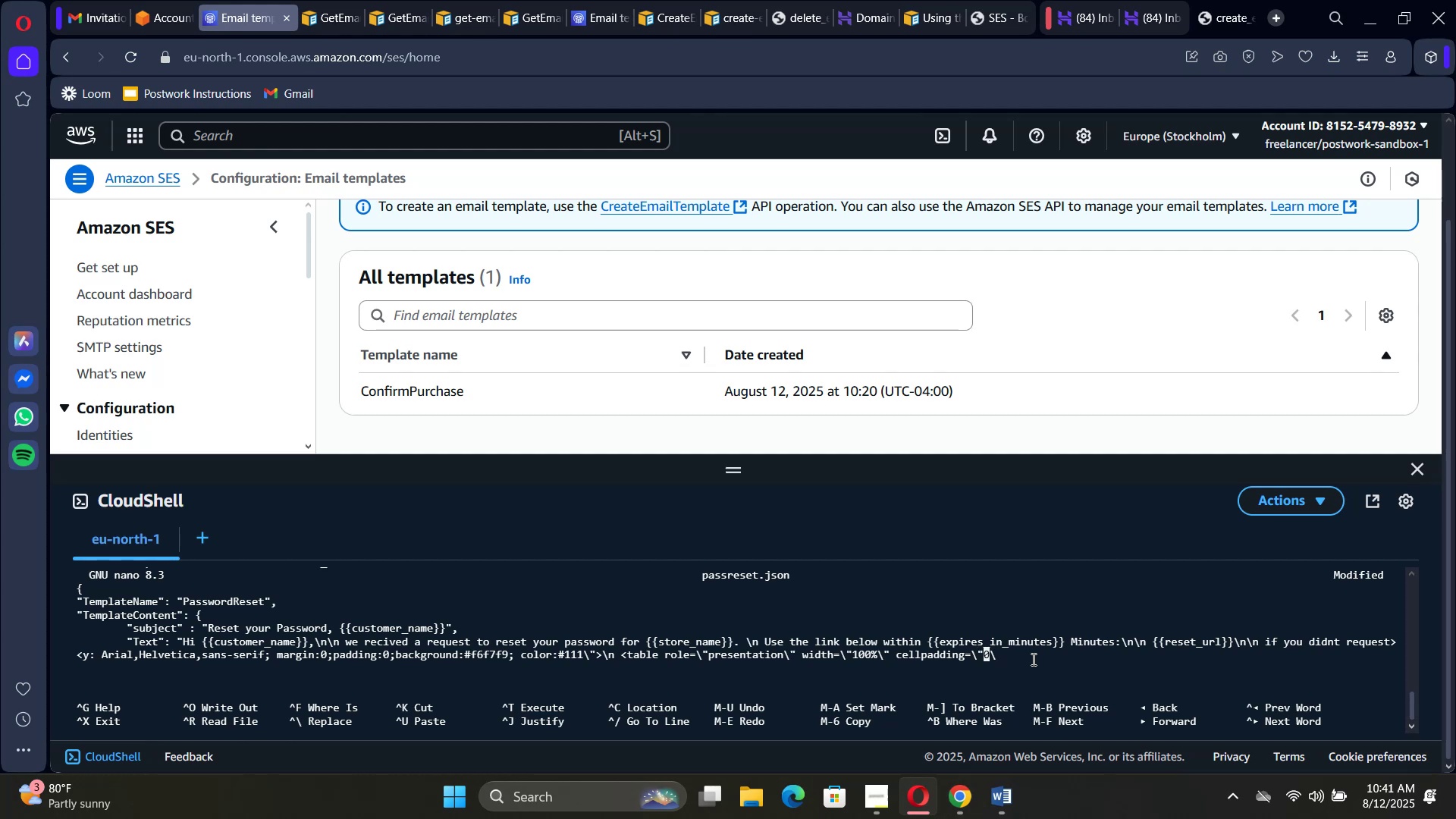 
key(ArrowRight)
 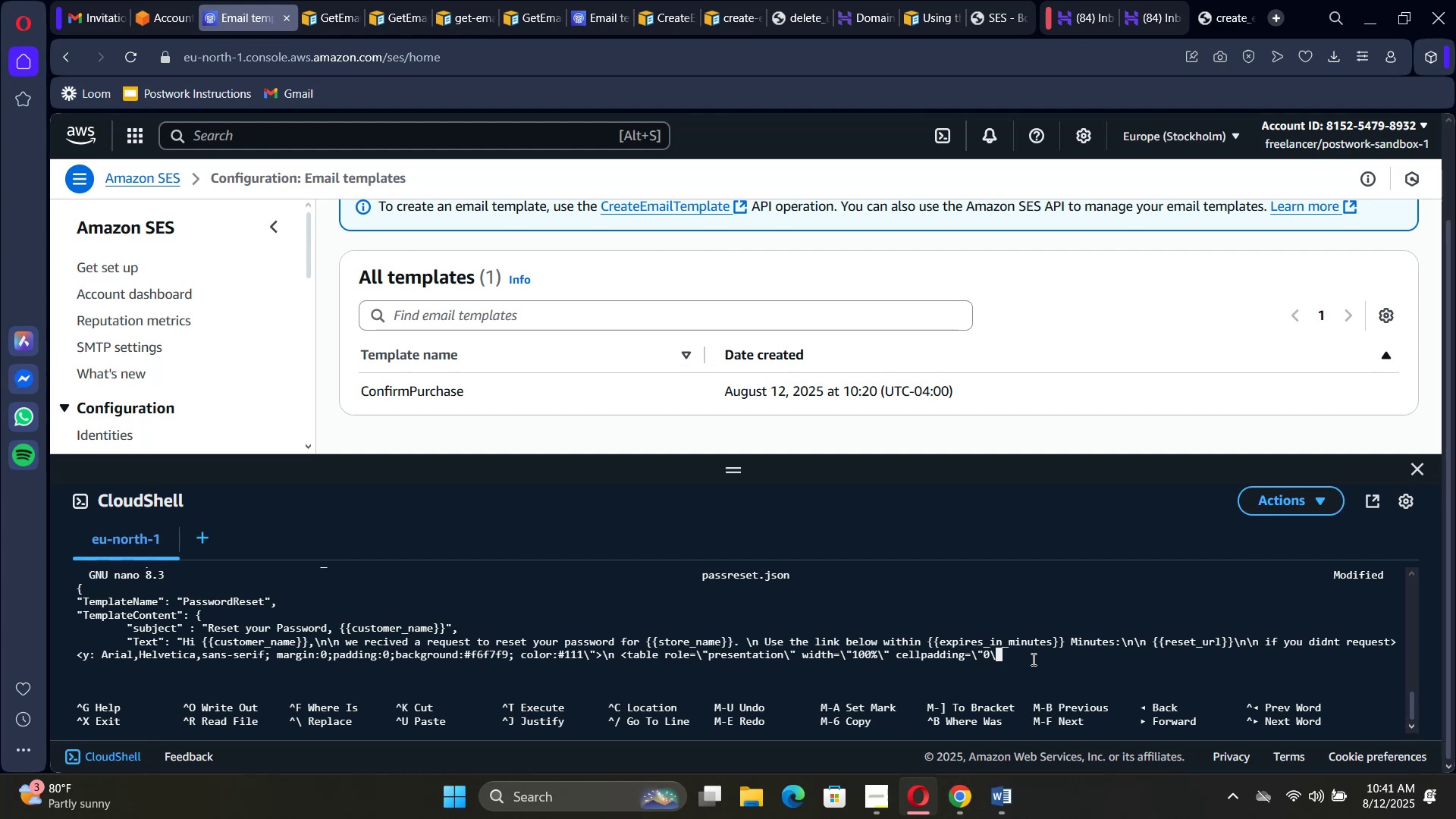 
key(Shift+Quote)
 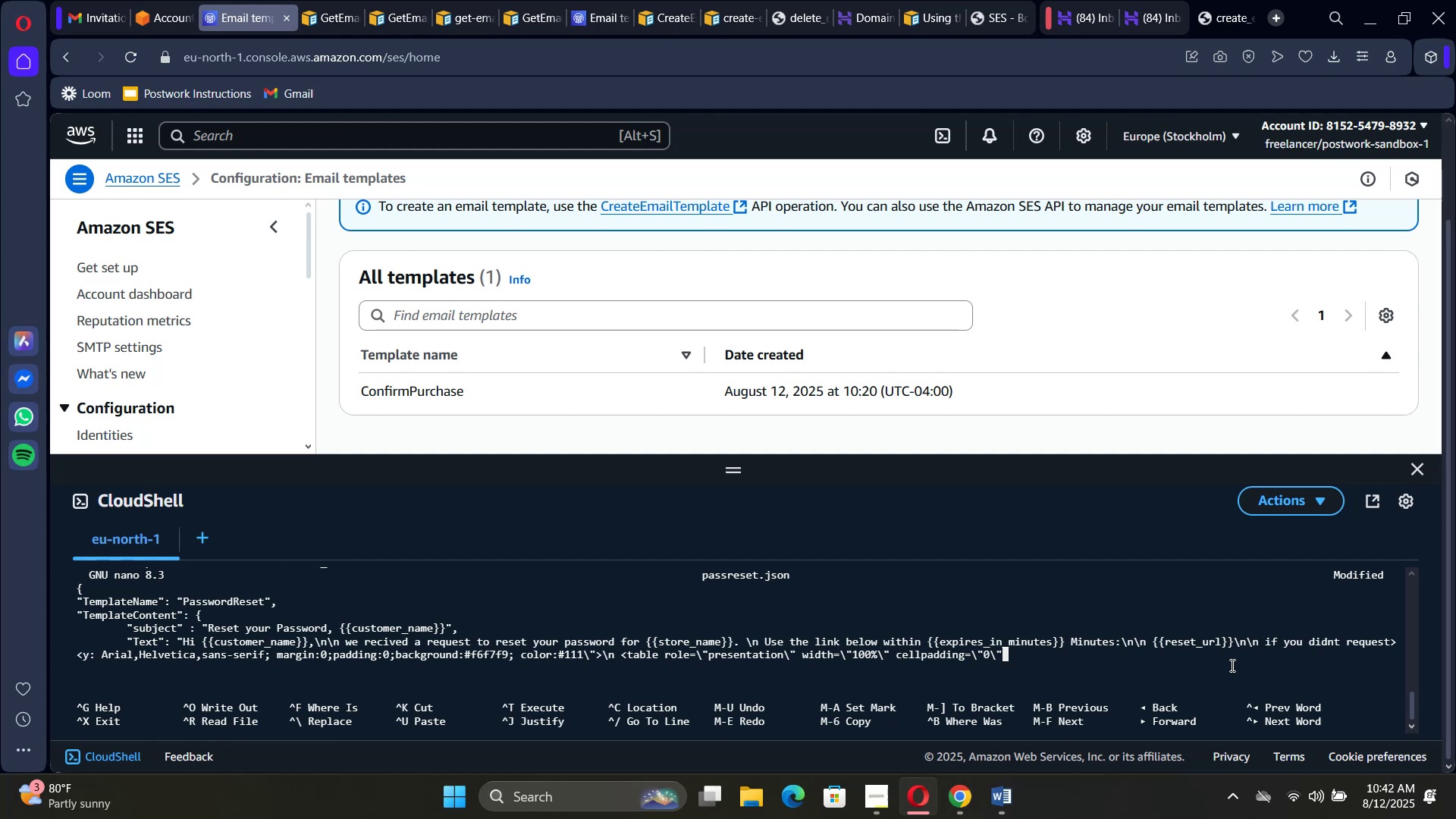 
wait(47.35)
 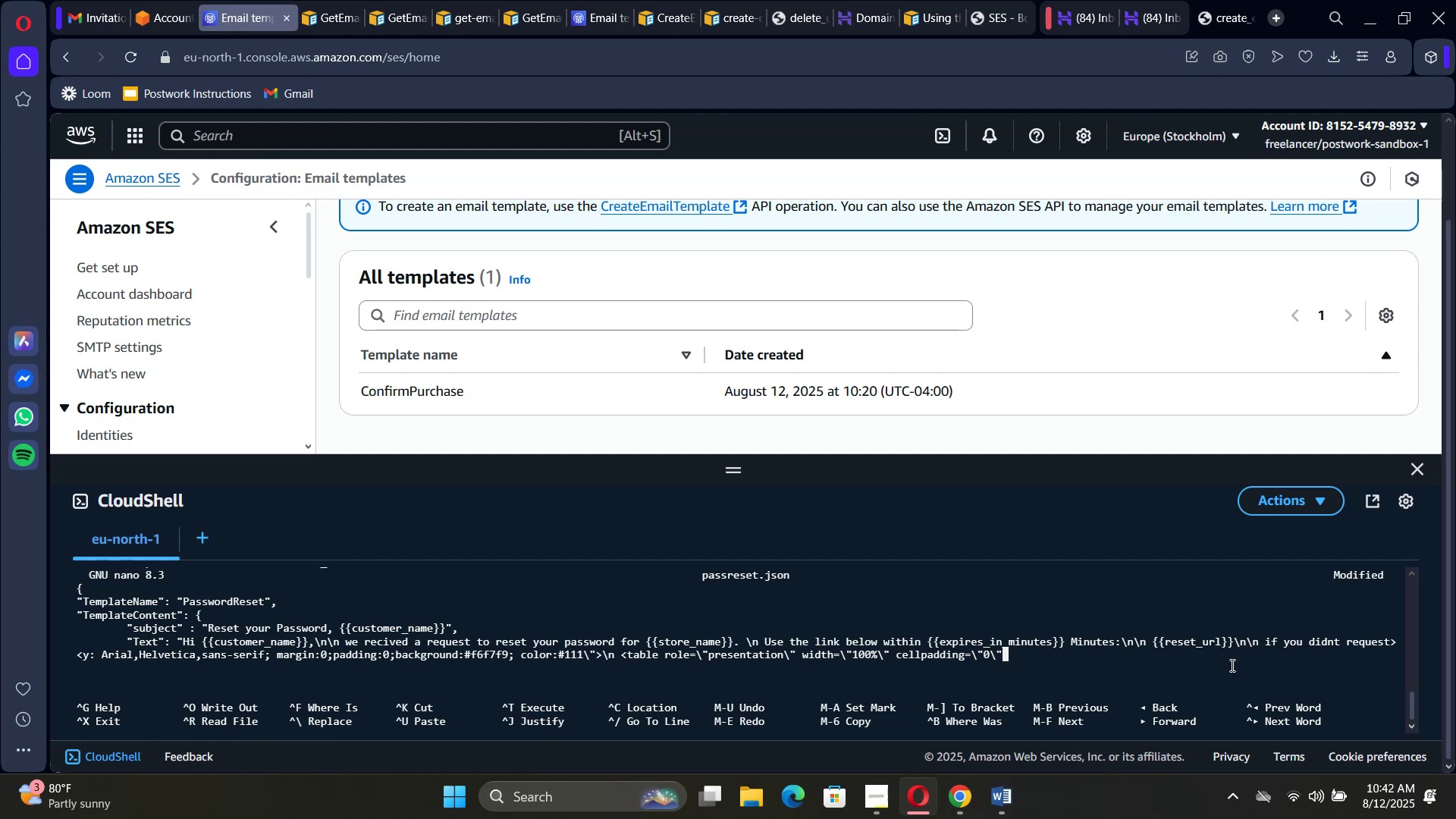 
type( cellspacing)
 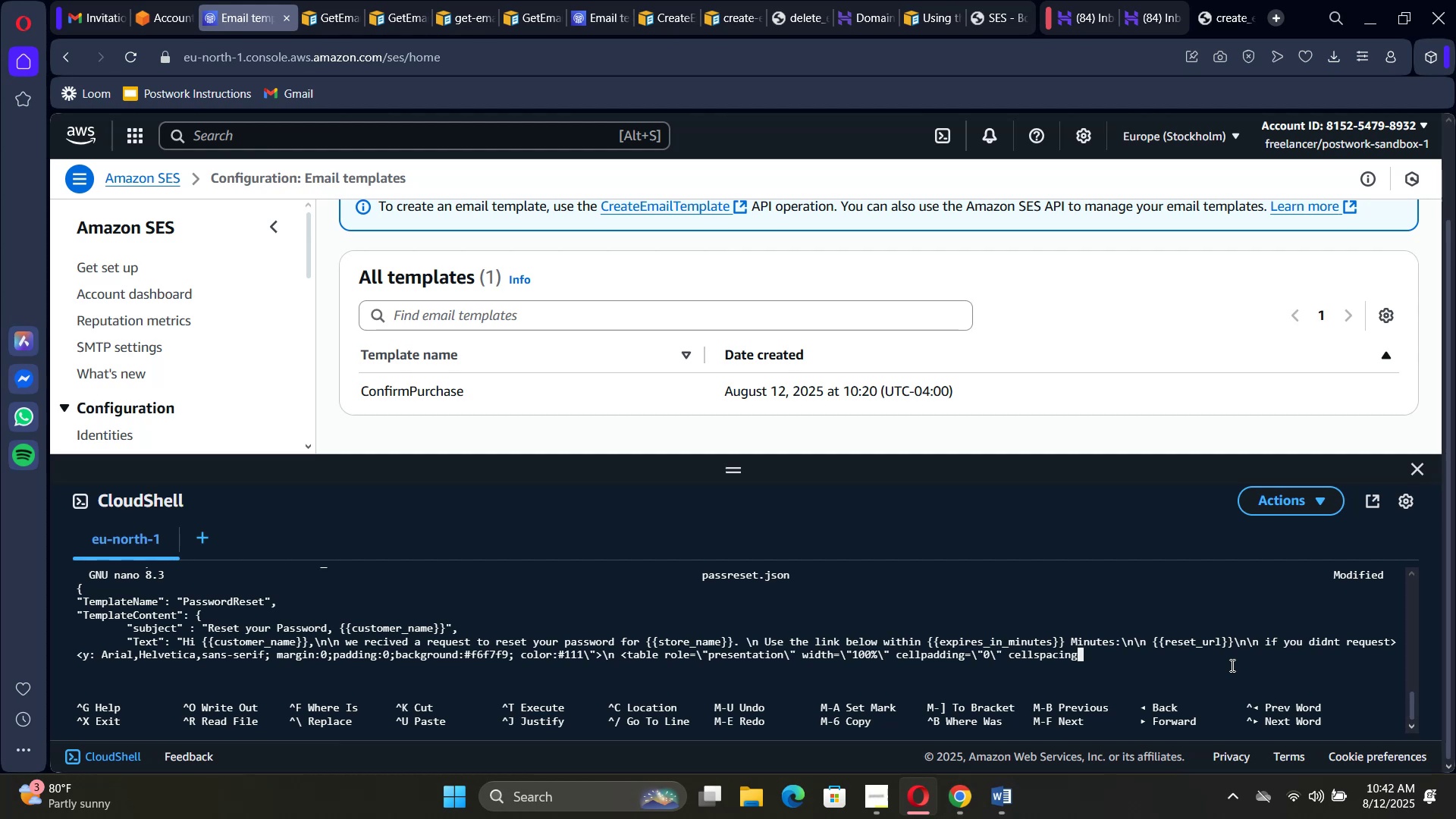 
key(Equal)
 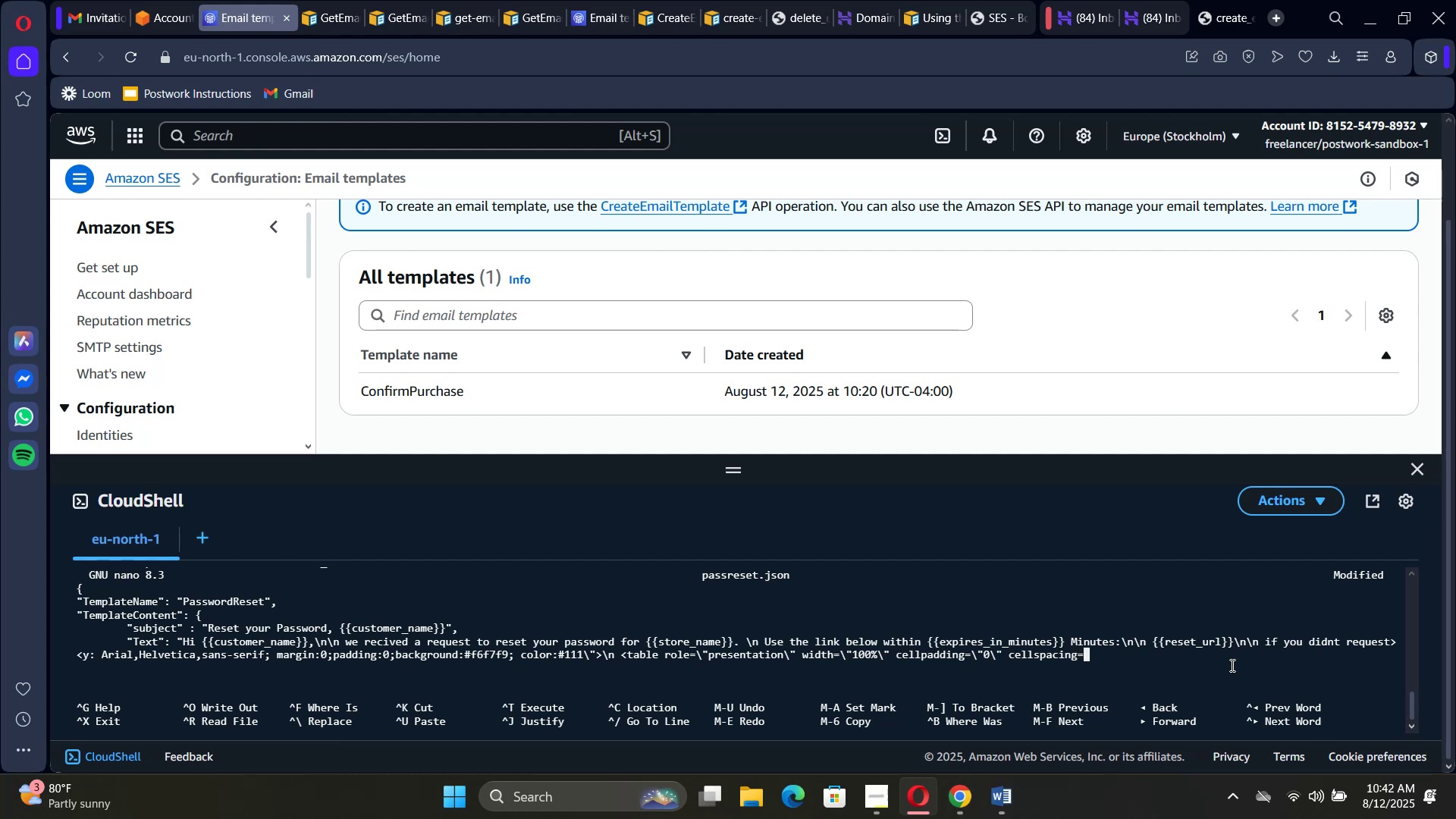 
wait(5.08)
 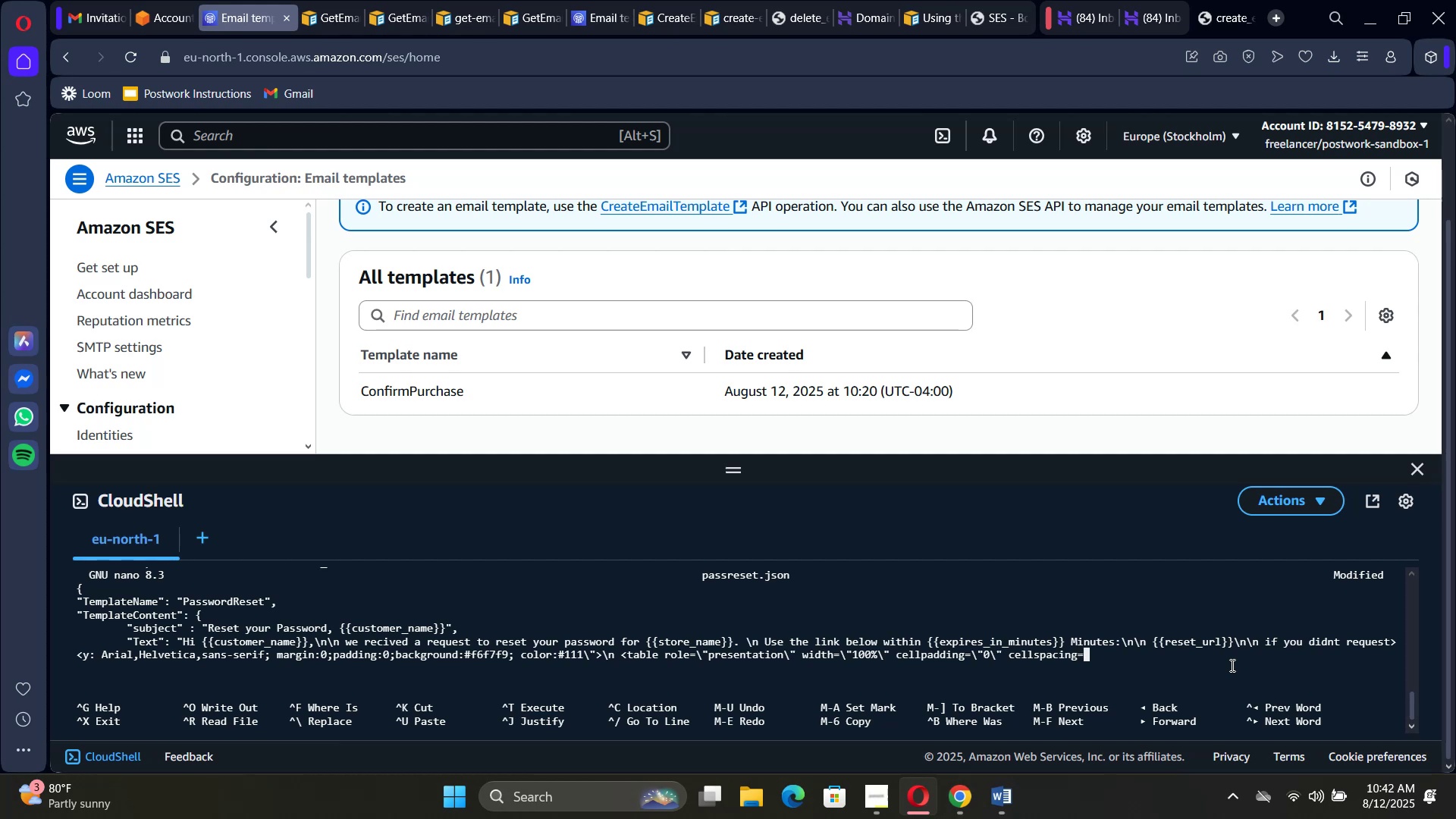 
type(\"0\" style=\"background:#)
 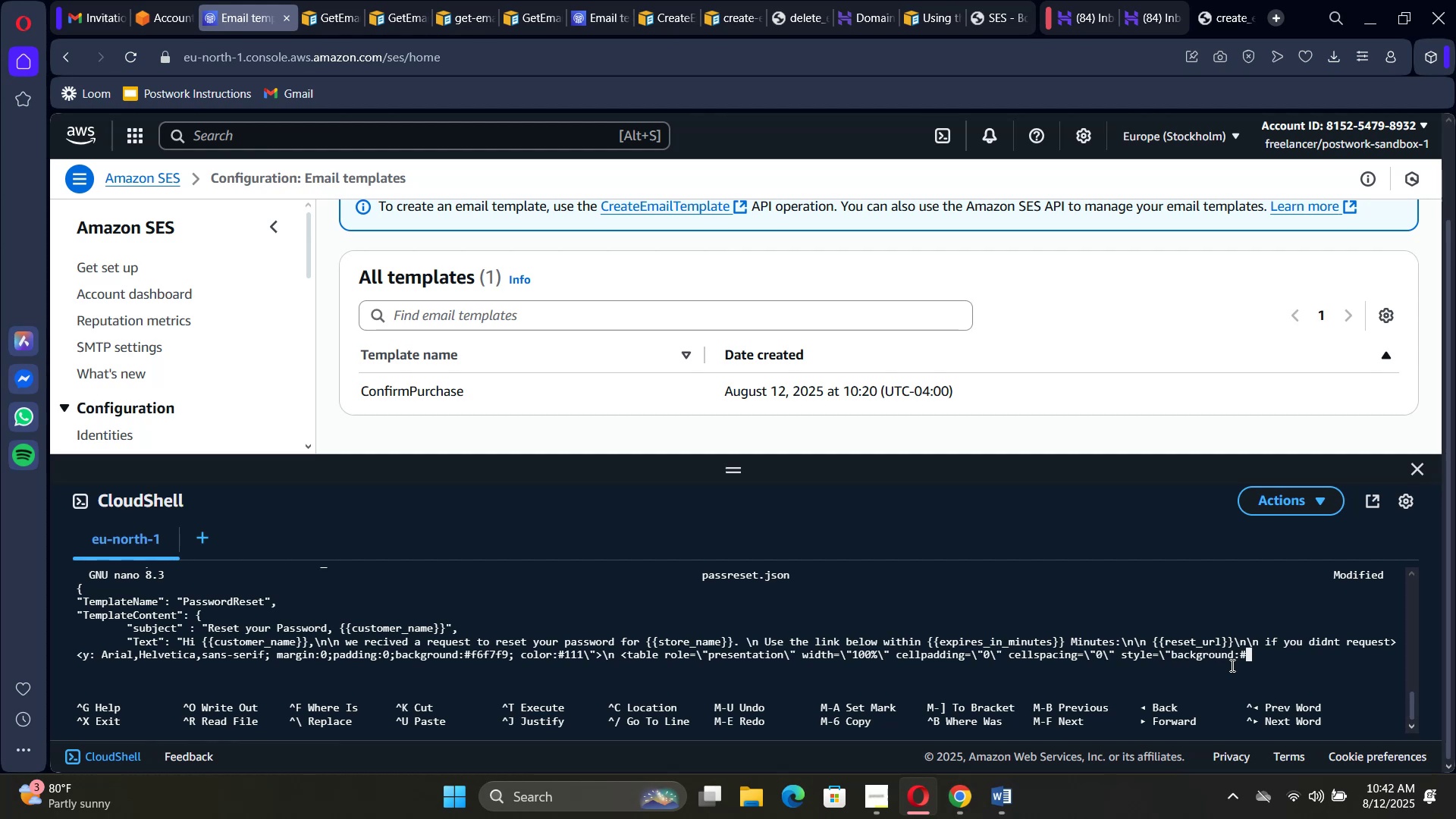 
type(f6f7f9)
 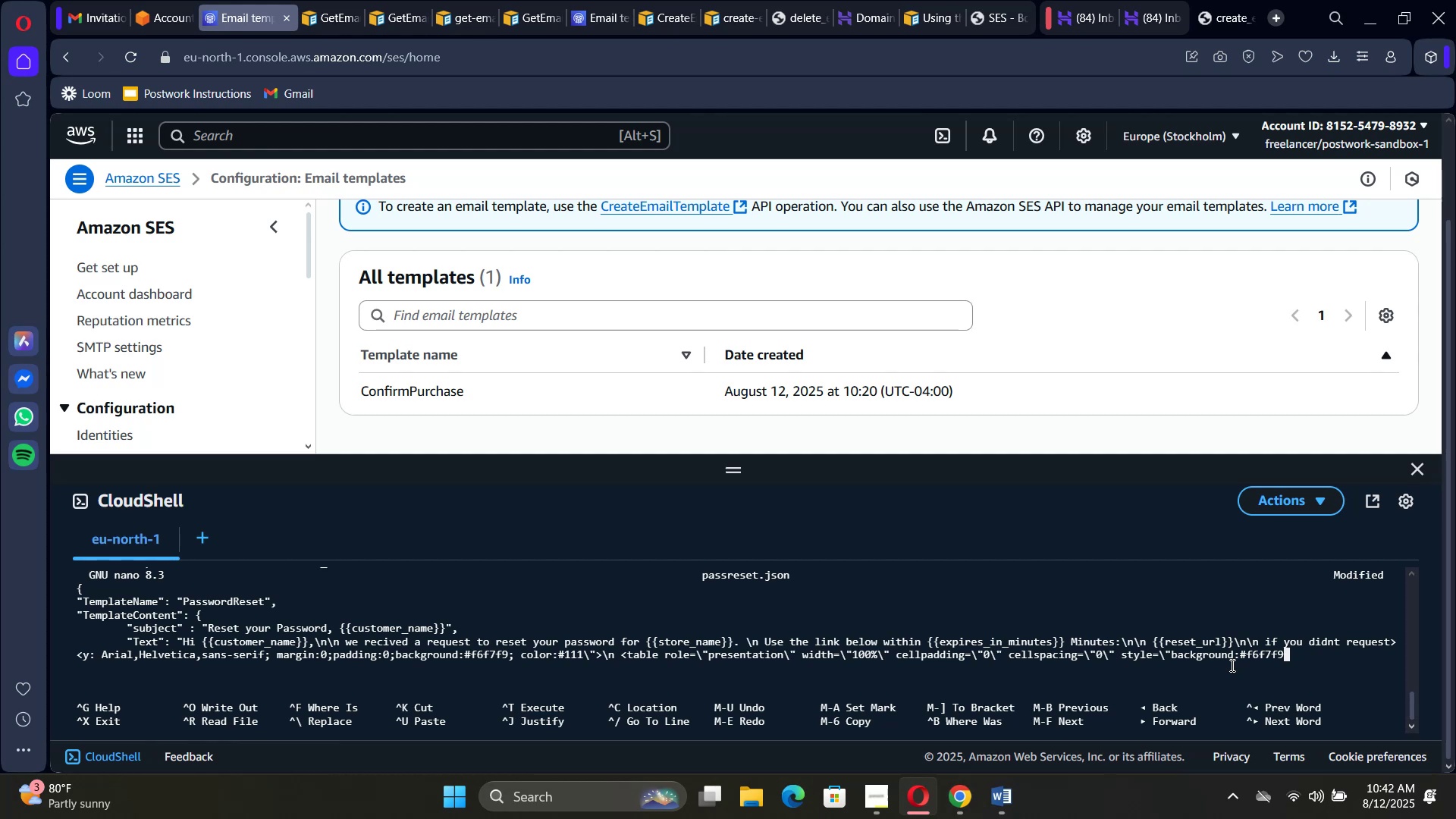 
wait(5.77)
 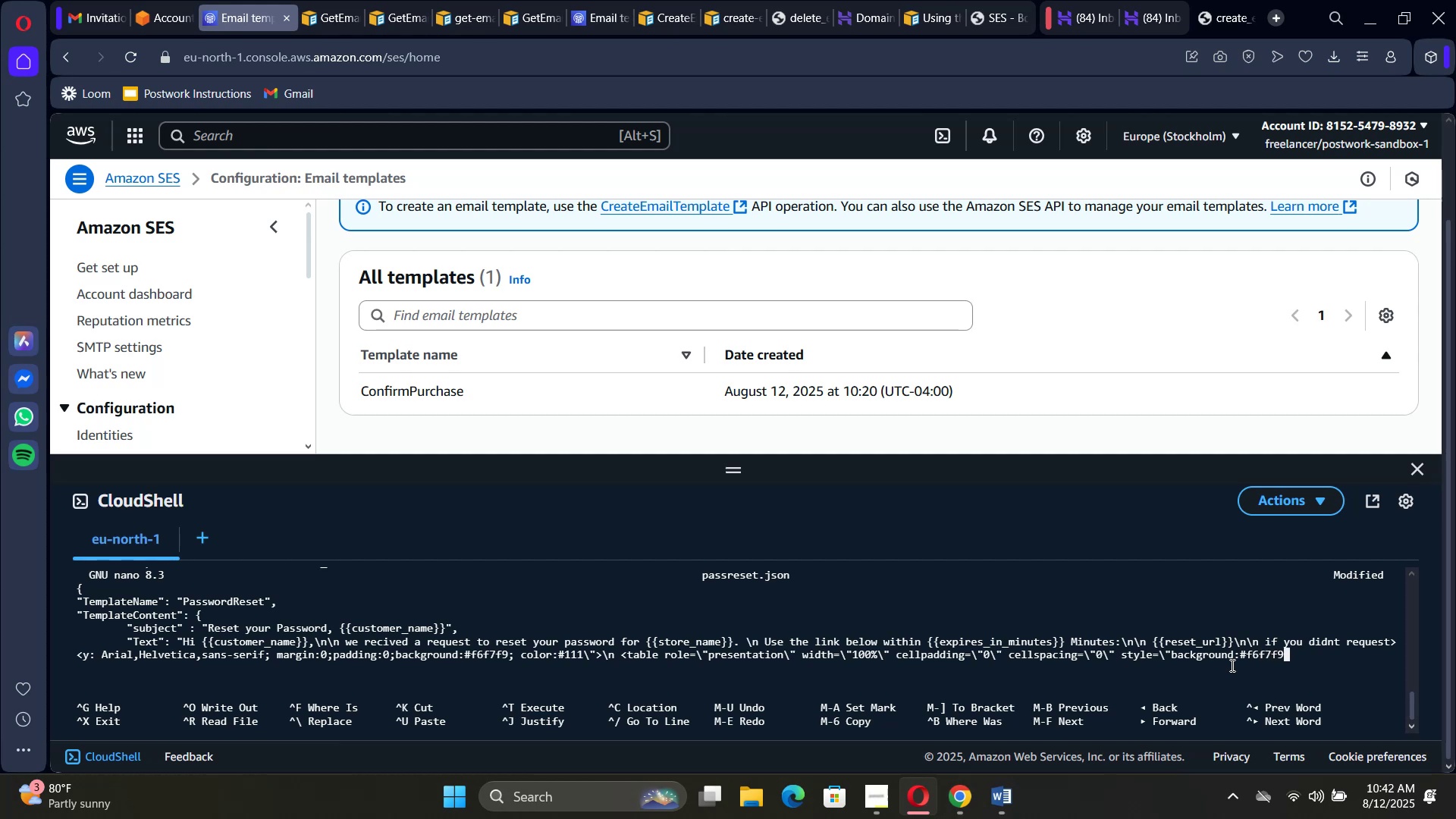 
type(; padding:24px;)
 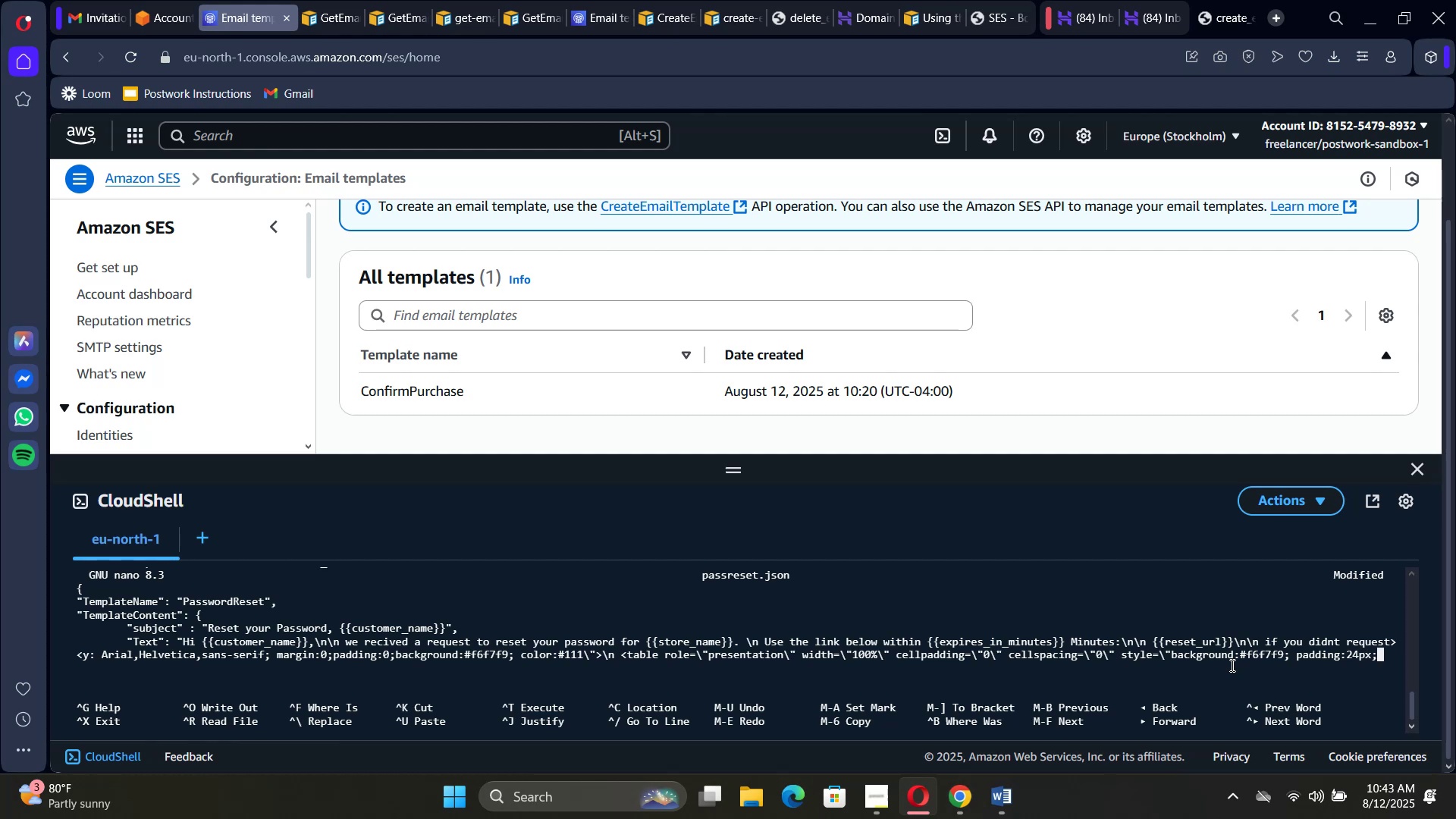 
wait(5.38)
 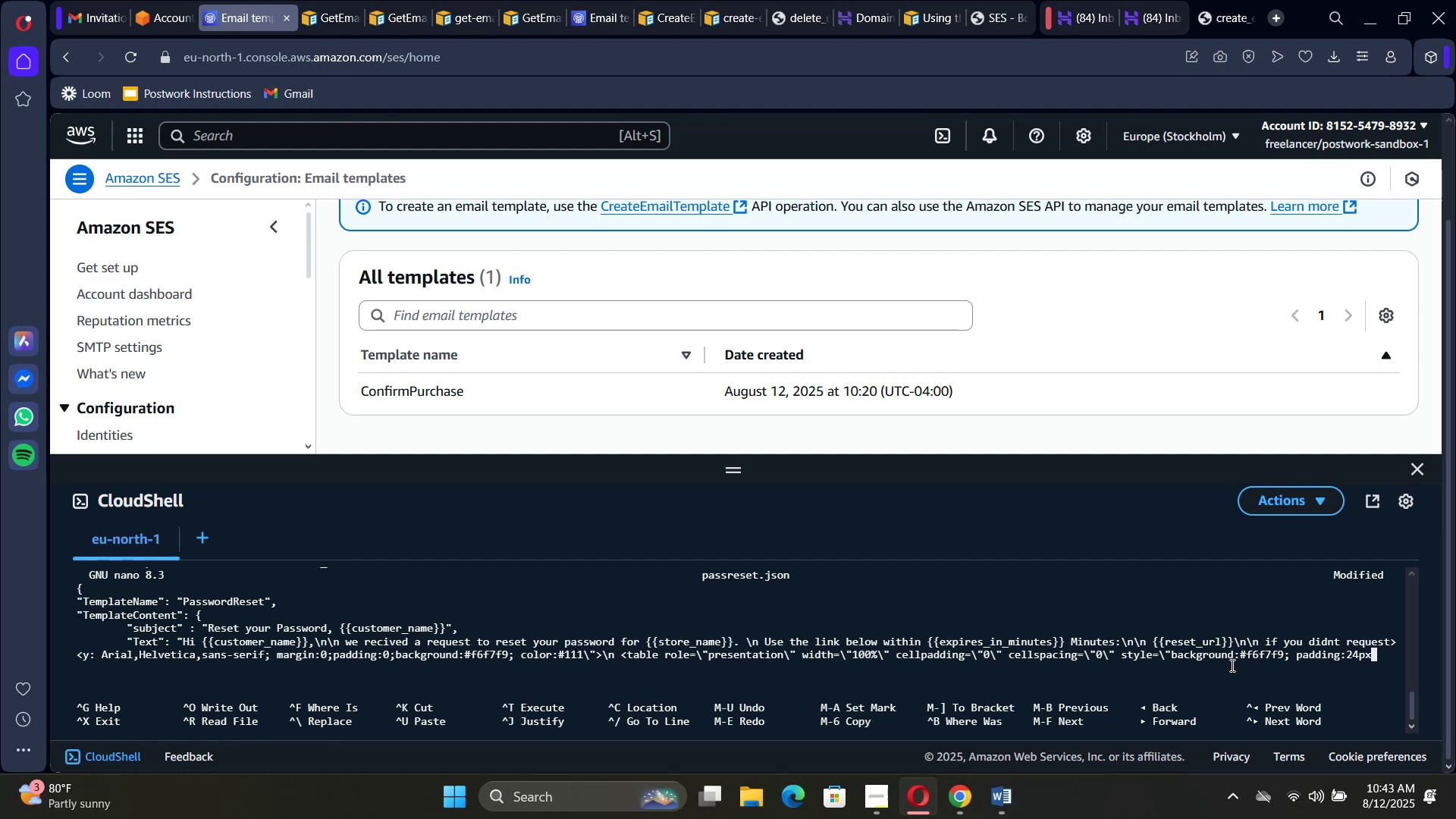 
key(Backspace)
 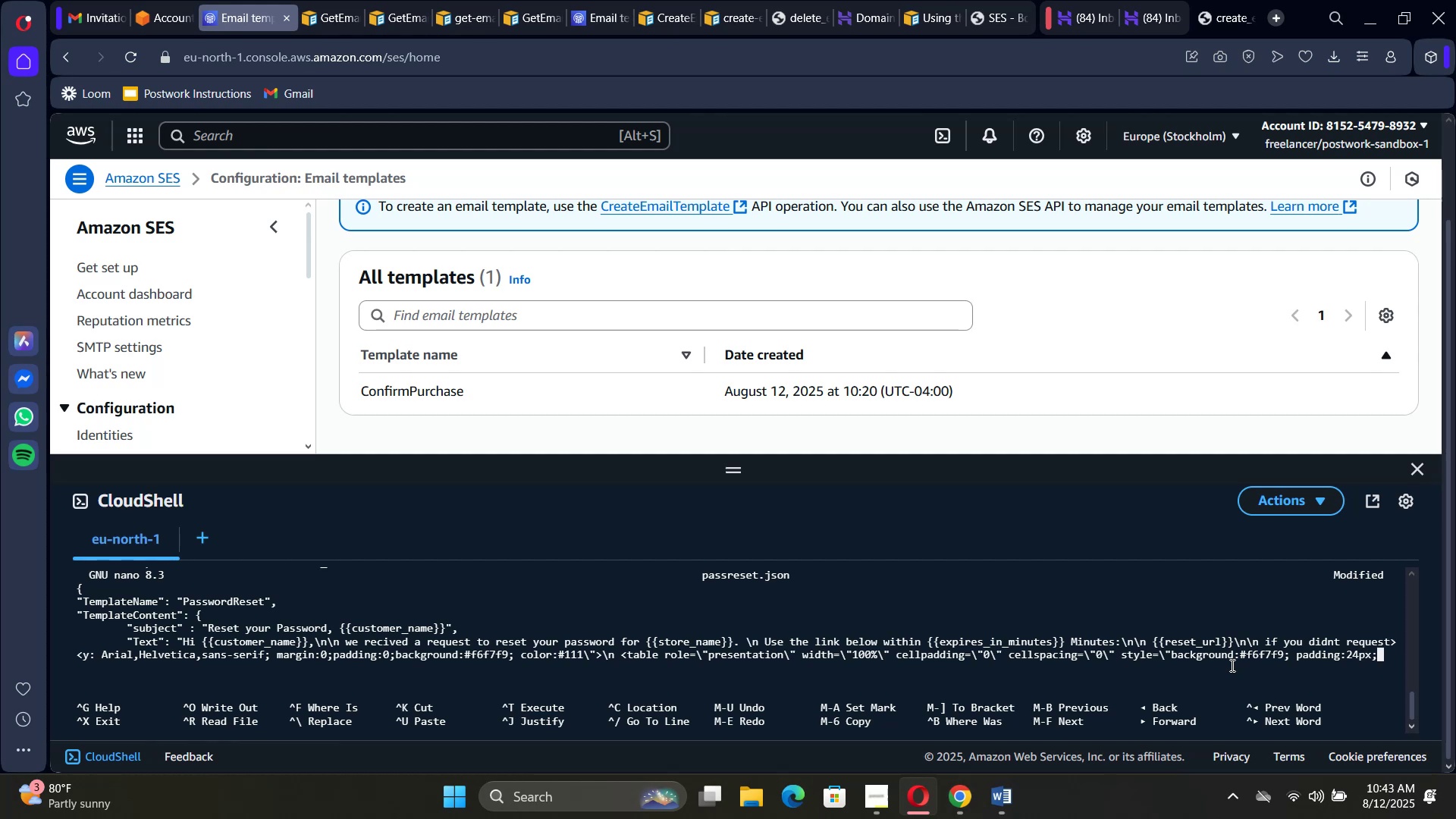 
key(Space)
 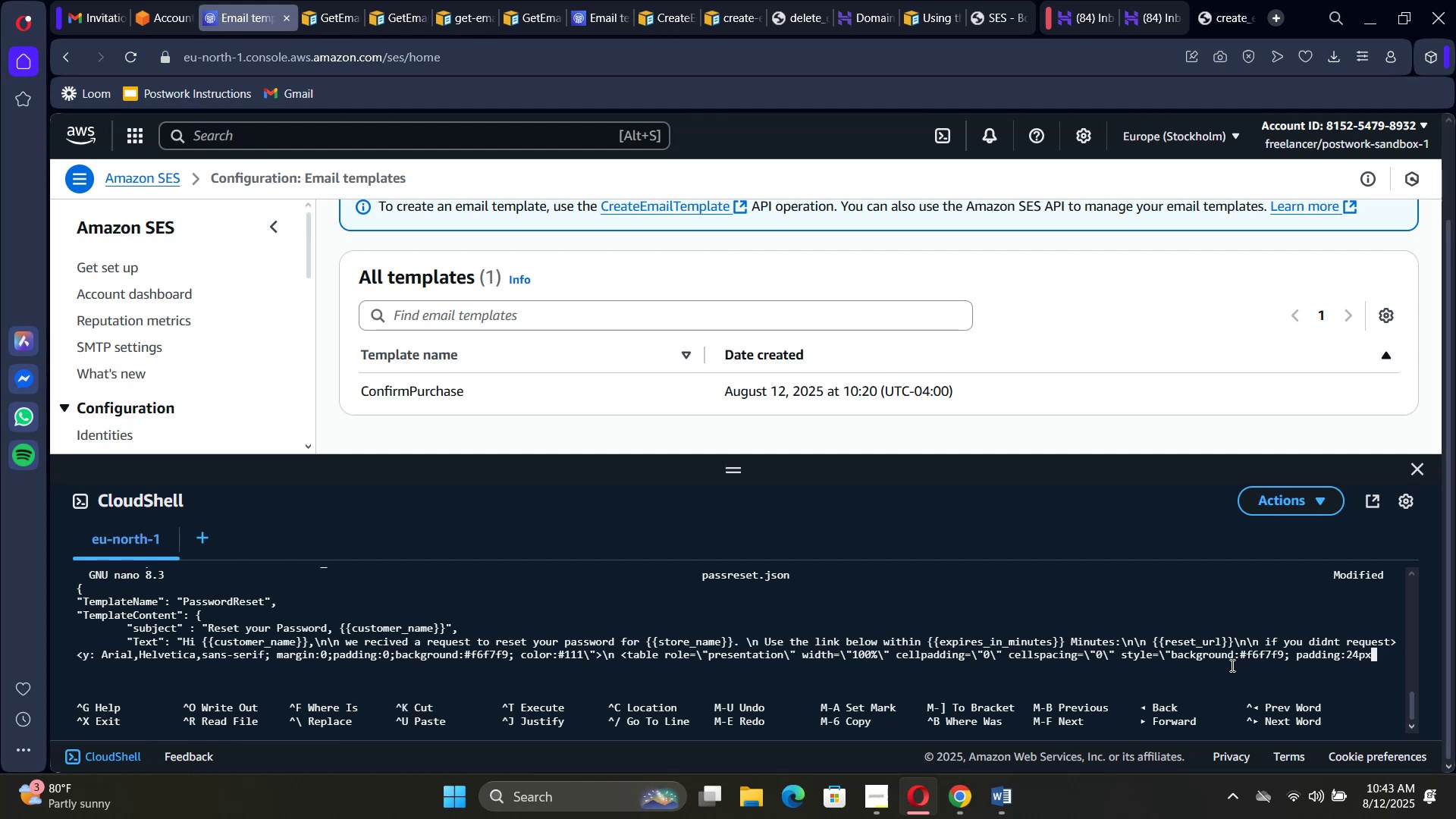 
key(0)
 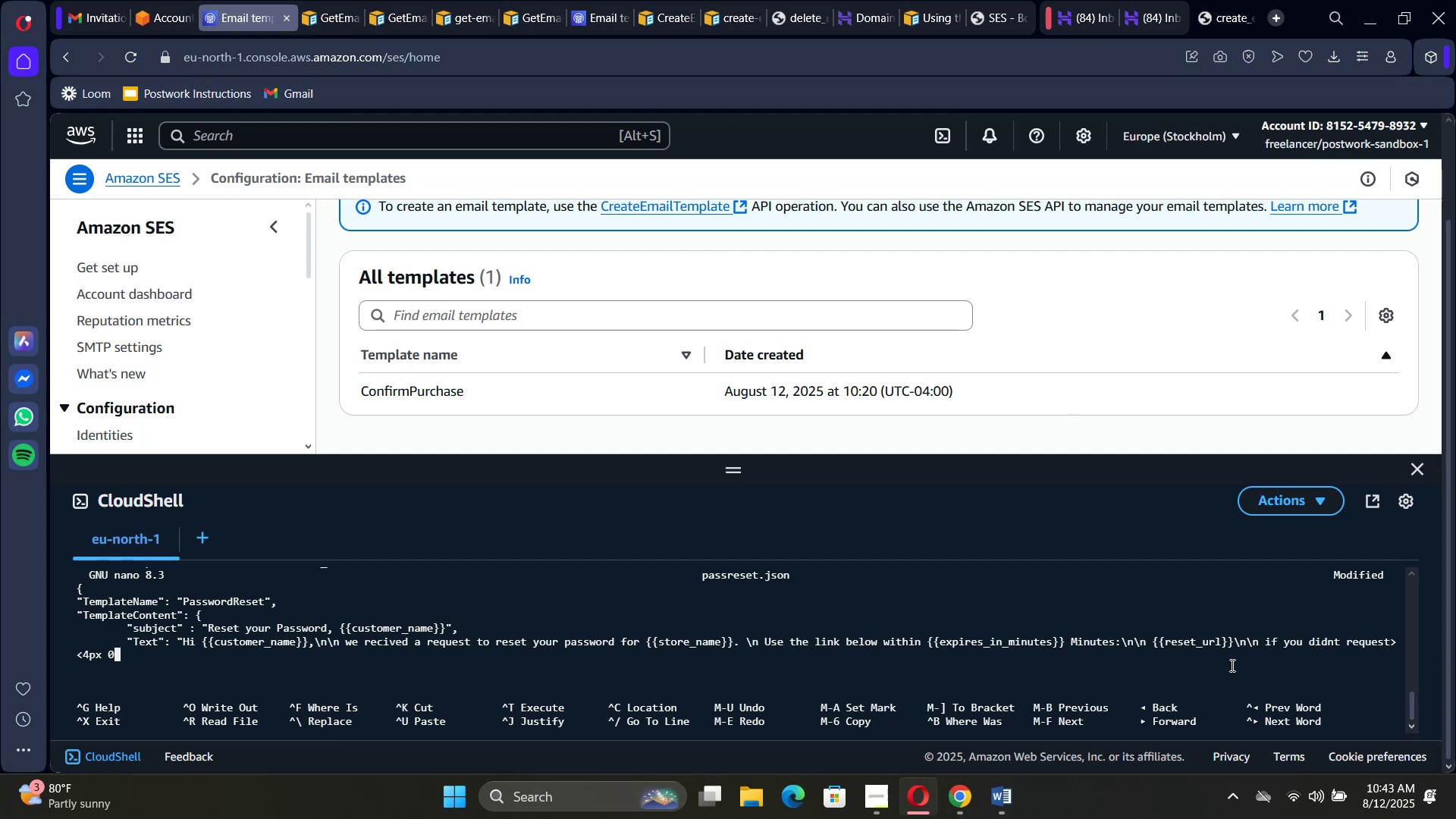 
key(Backslash)
 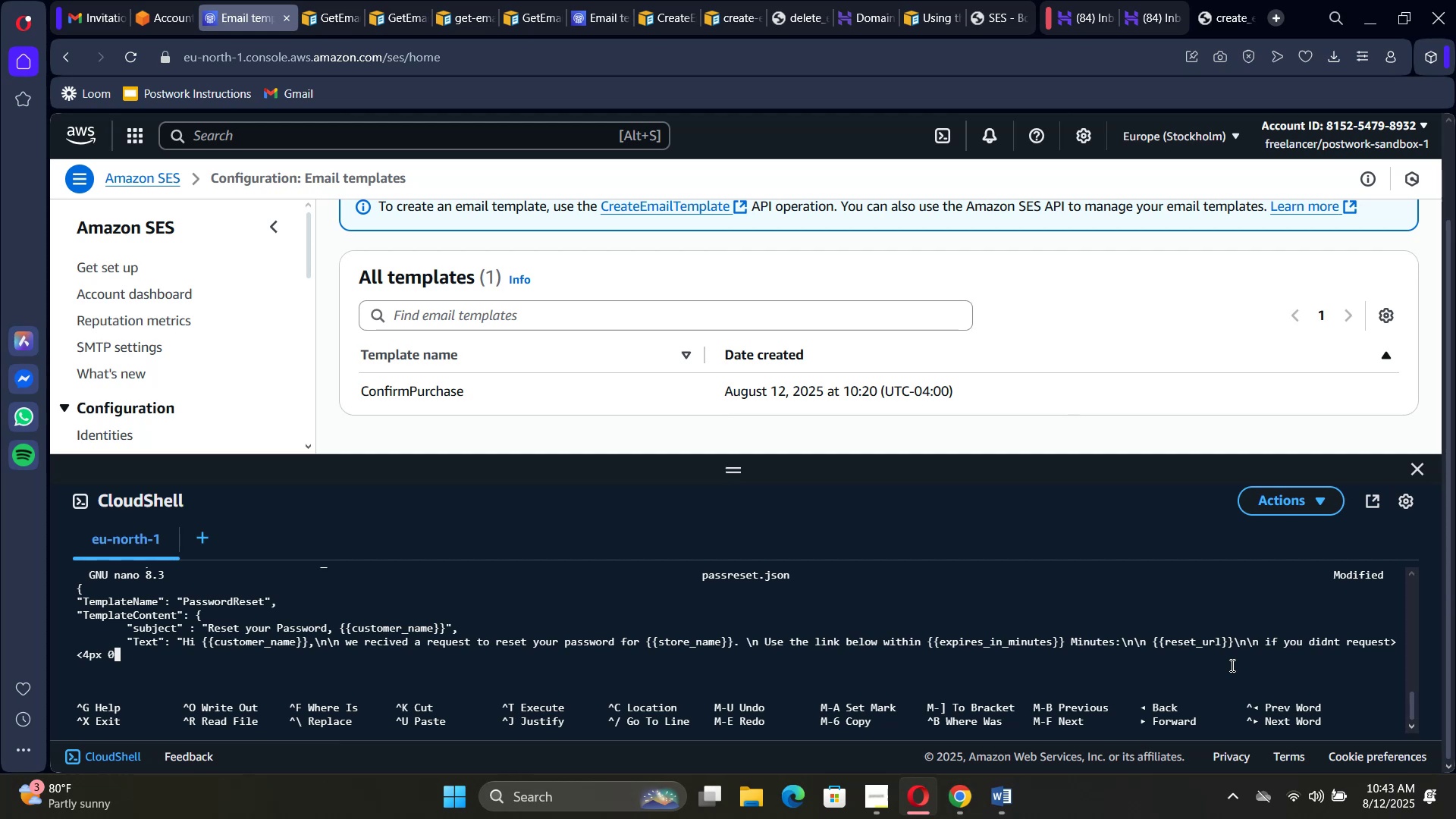 
hold_key(key=ShiftRight, duration=1.05)
 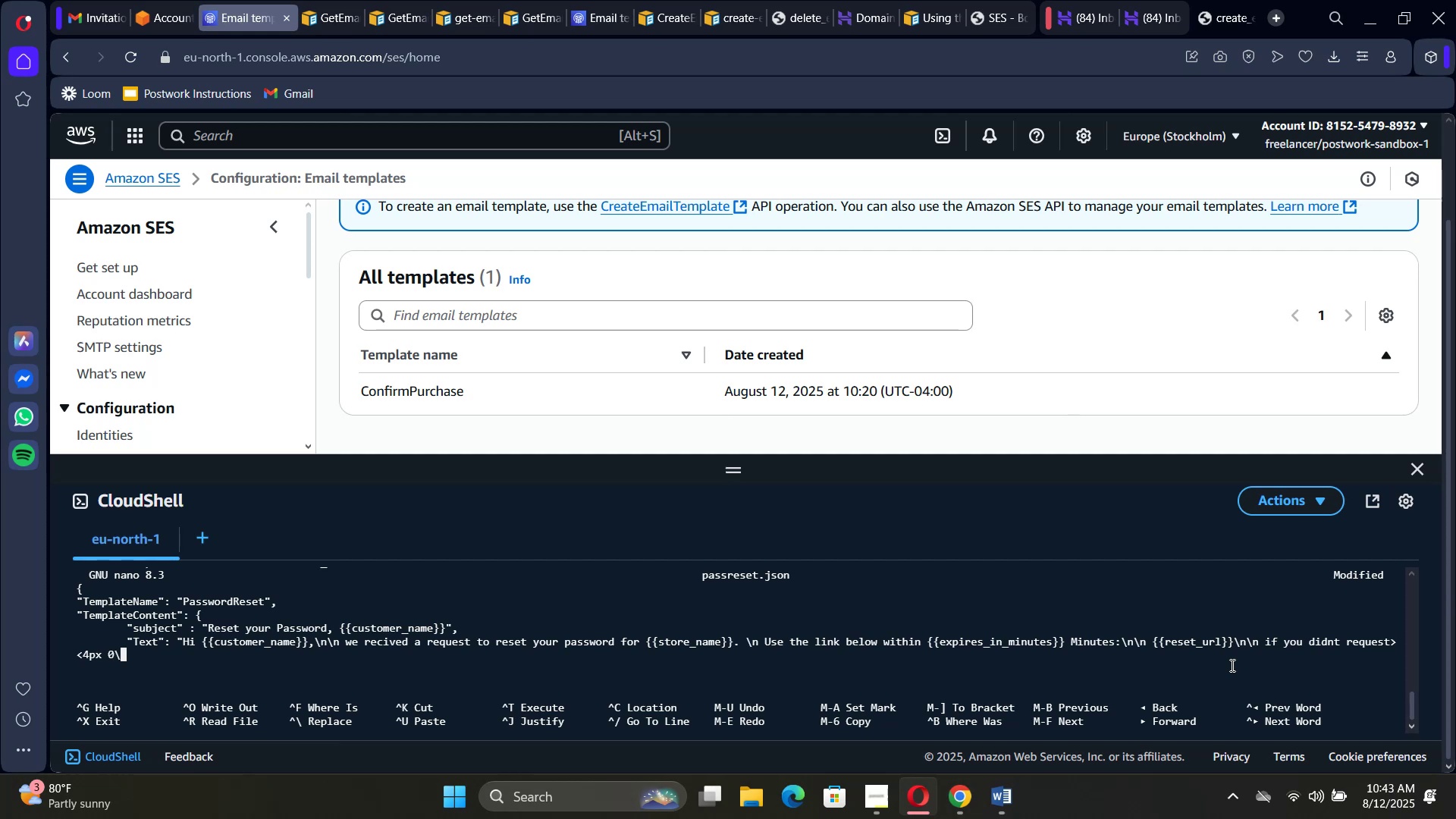 
key(Shift+Quote)
 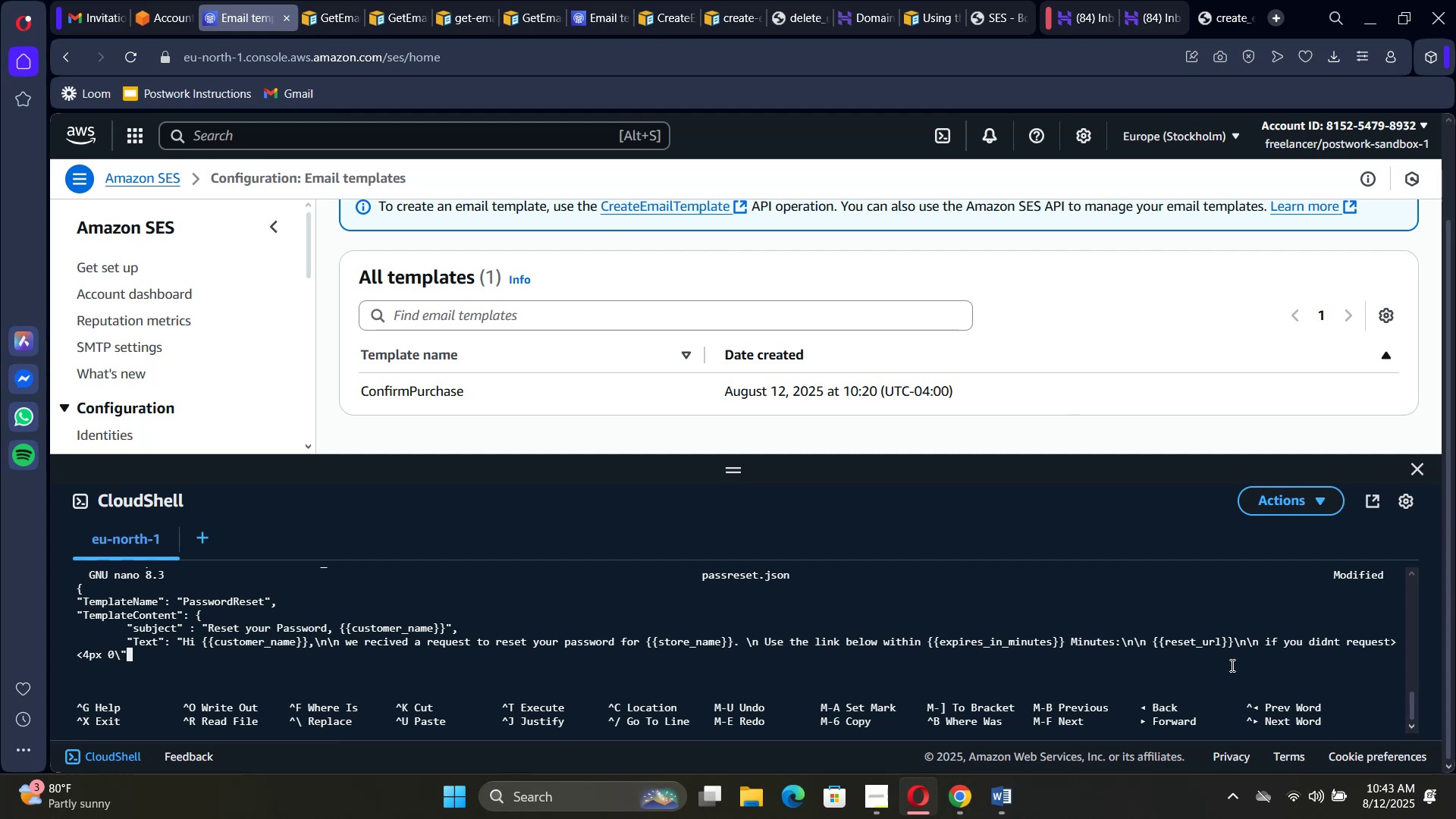 
key(Shift+Period)
 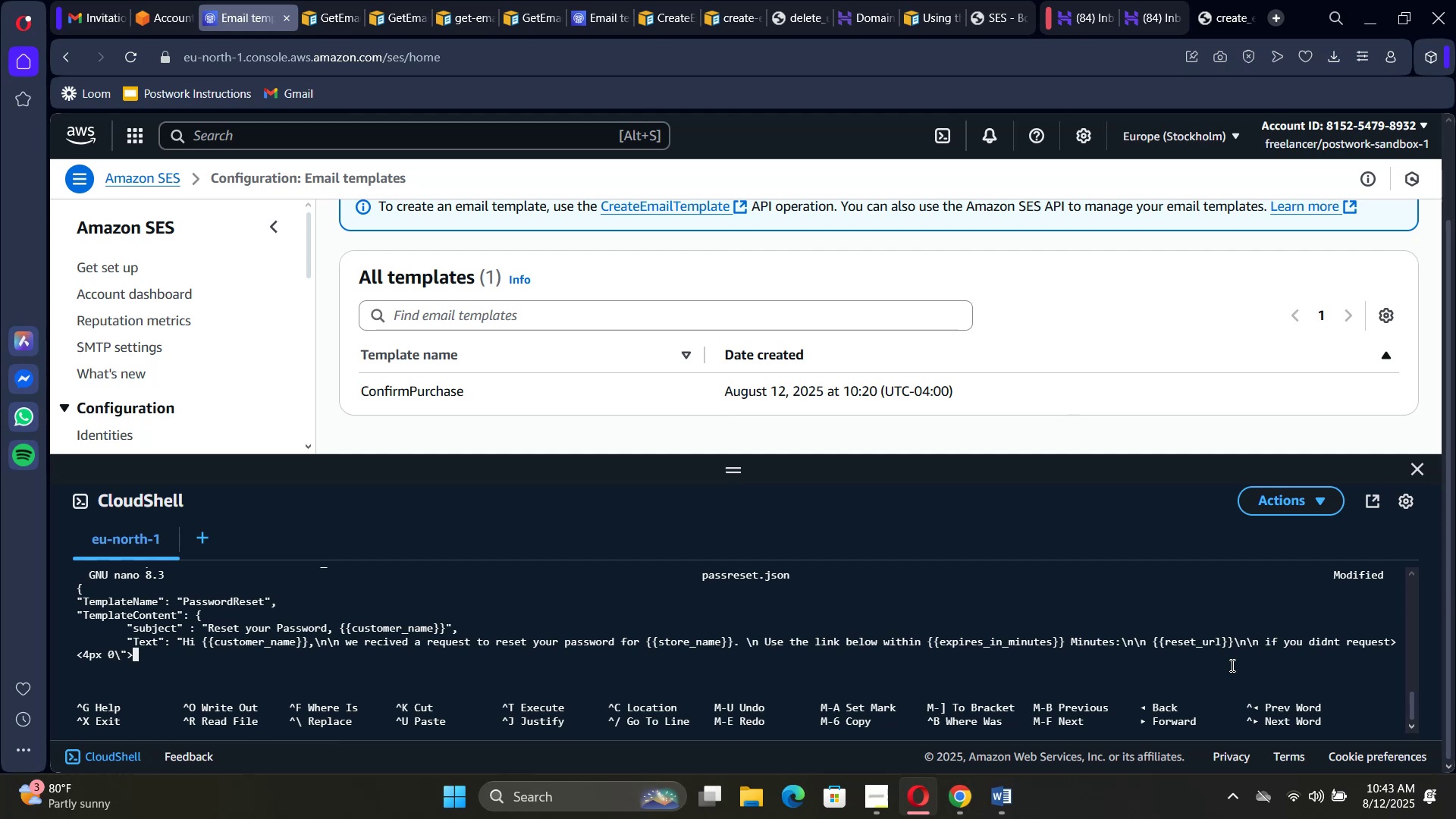 
key(Backslash)
 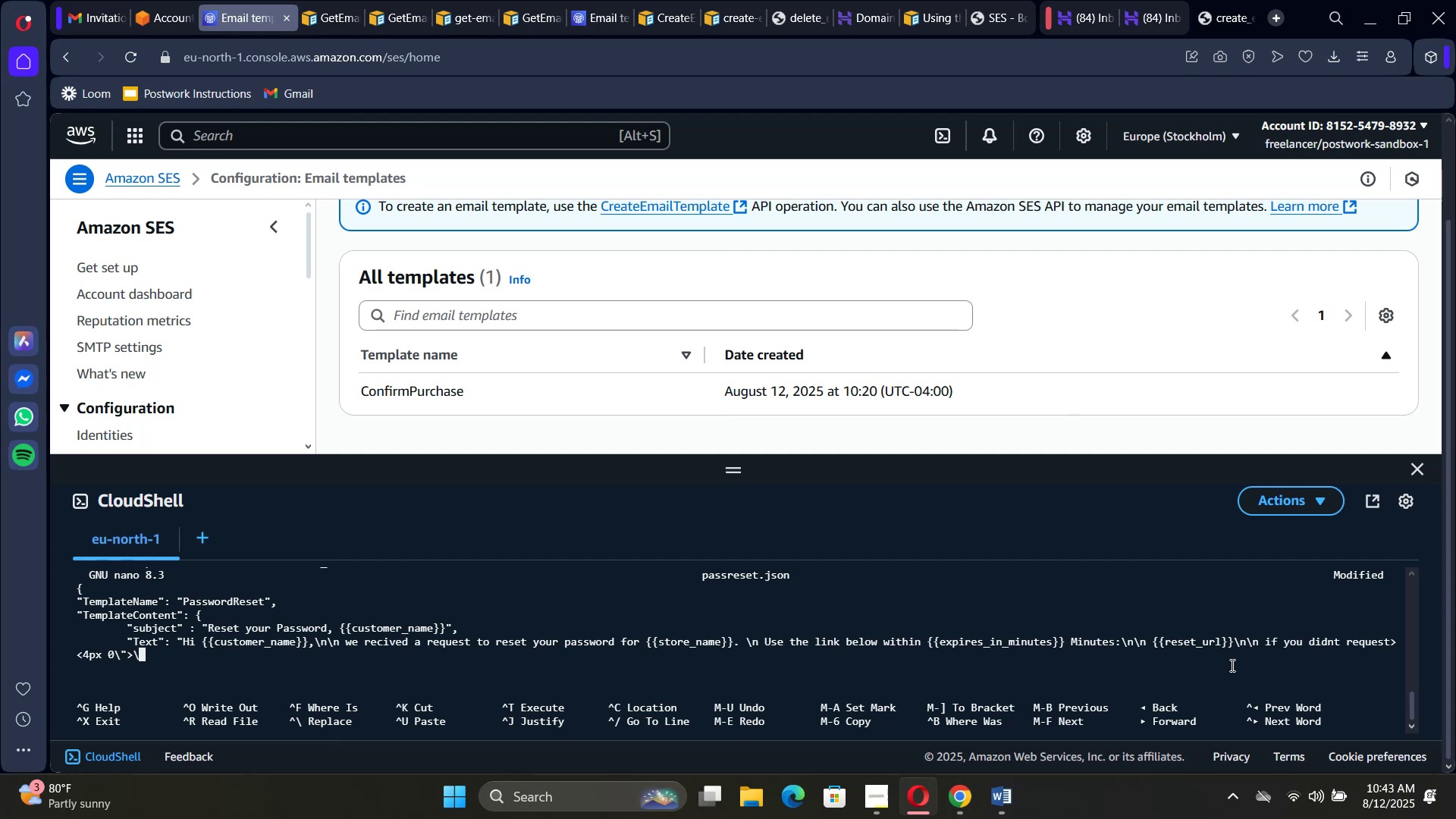 
key(N)
 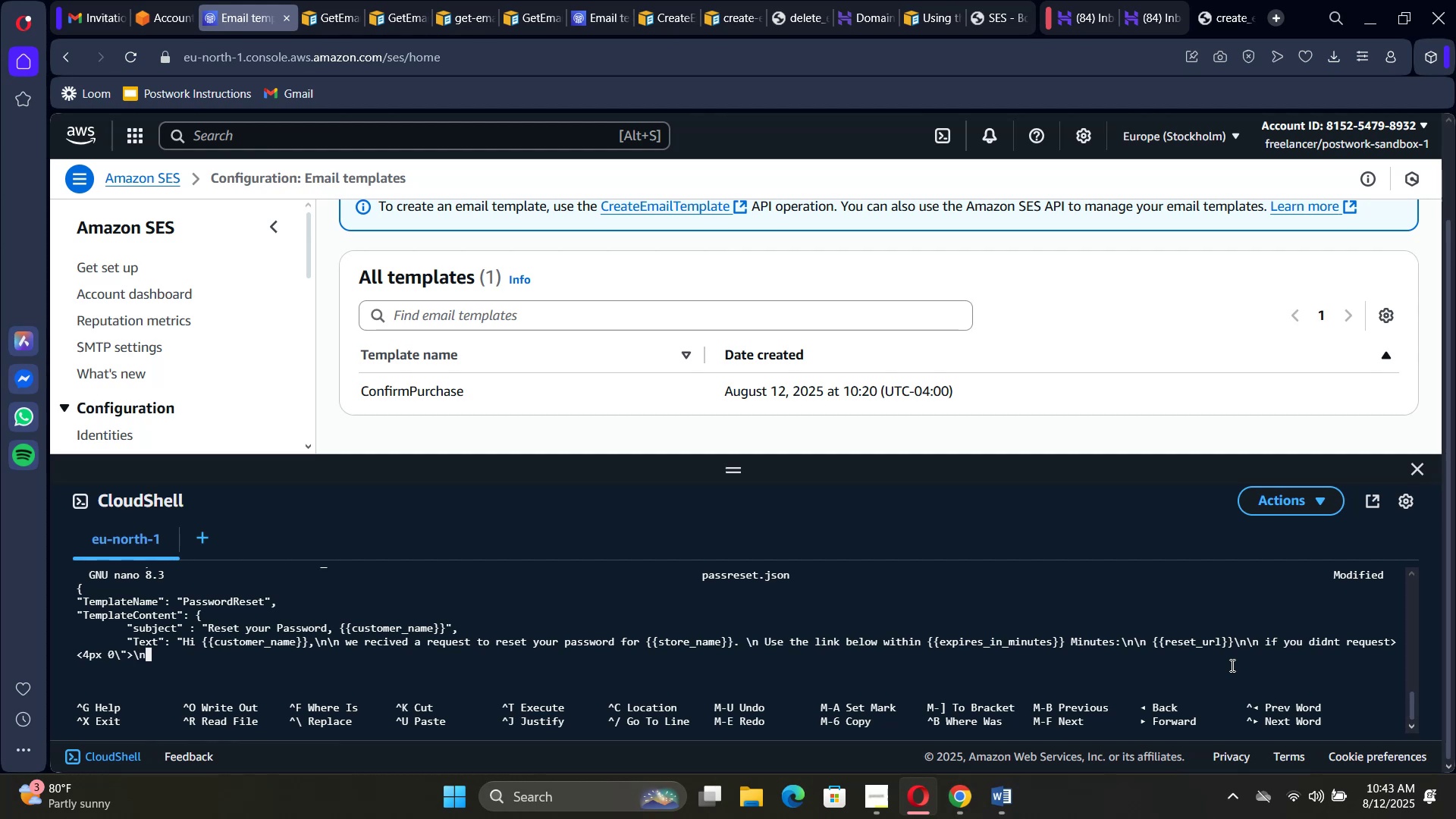 
wait(7.5)
 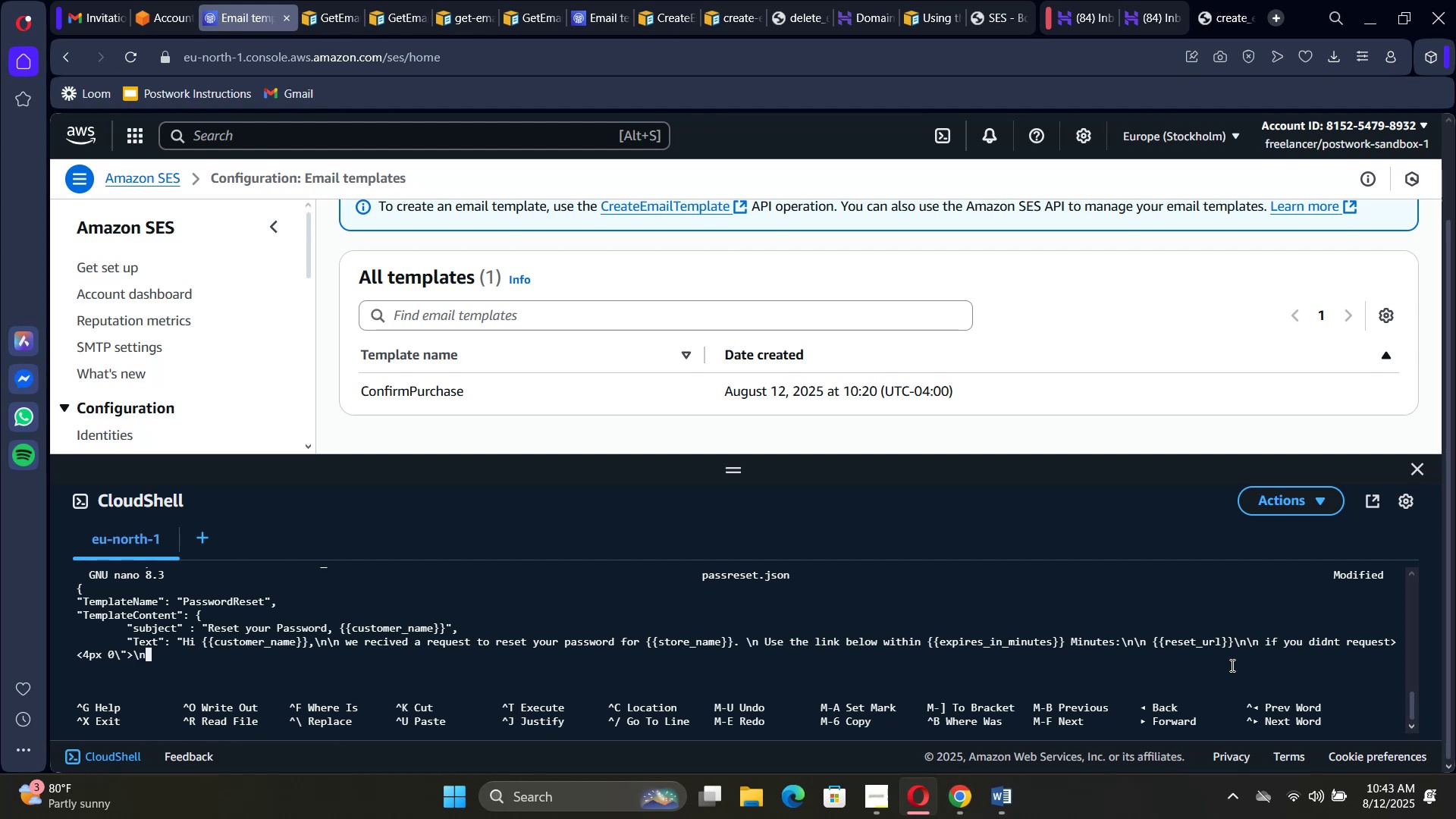 
type( <tr> <td>)
 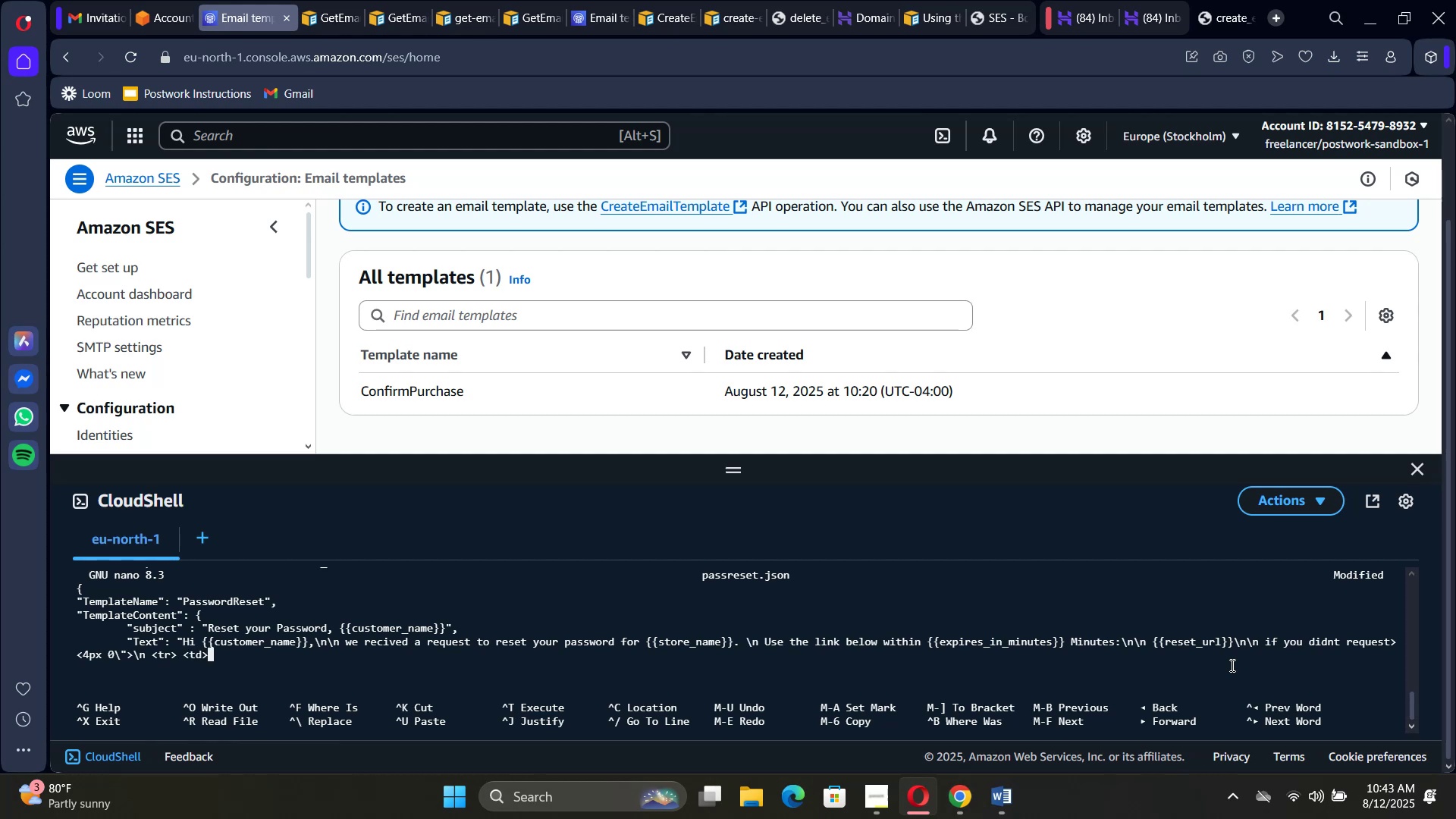 
type( align)
 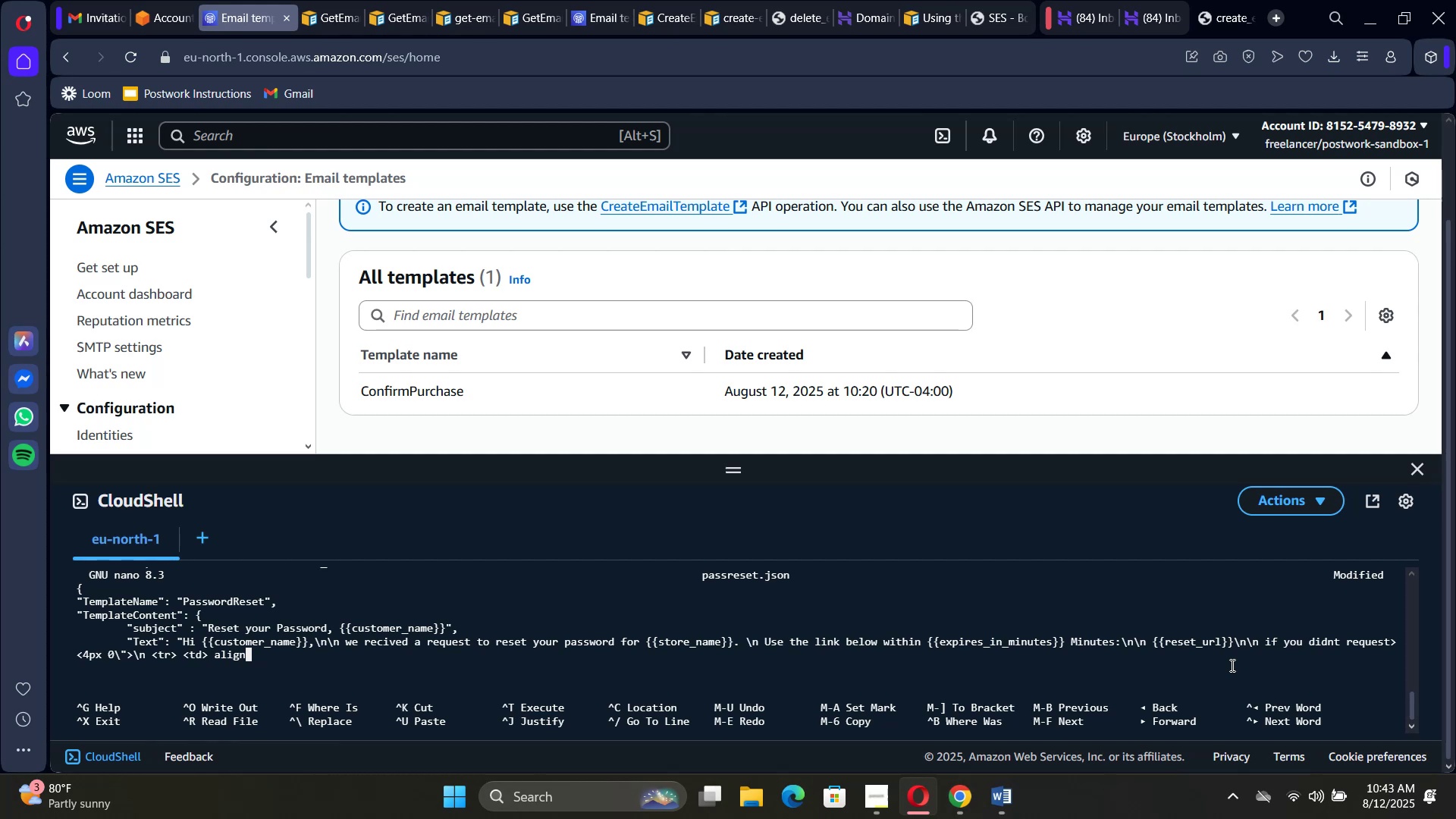 
key(Equal)
 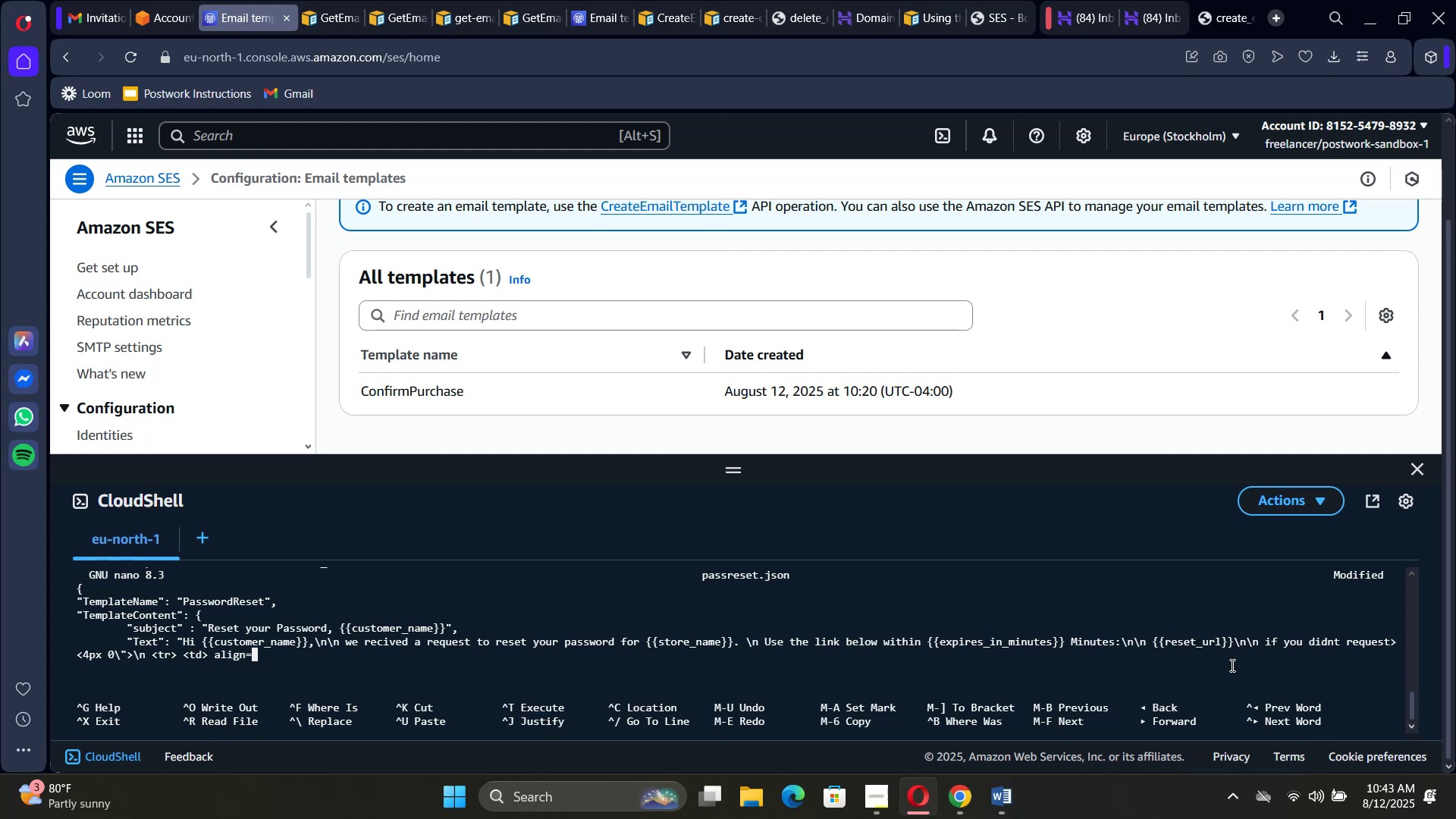 
type(=)
key(Backspace)
type(\"center\">\n <table role=\"presentation)
 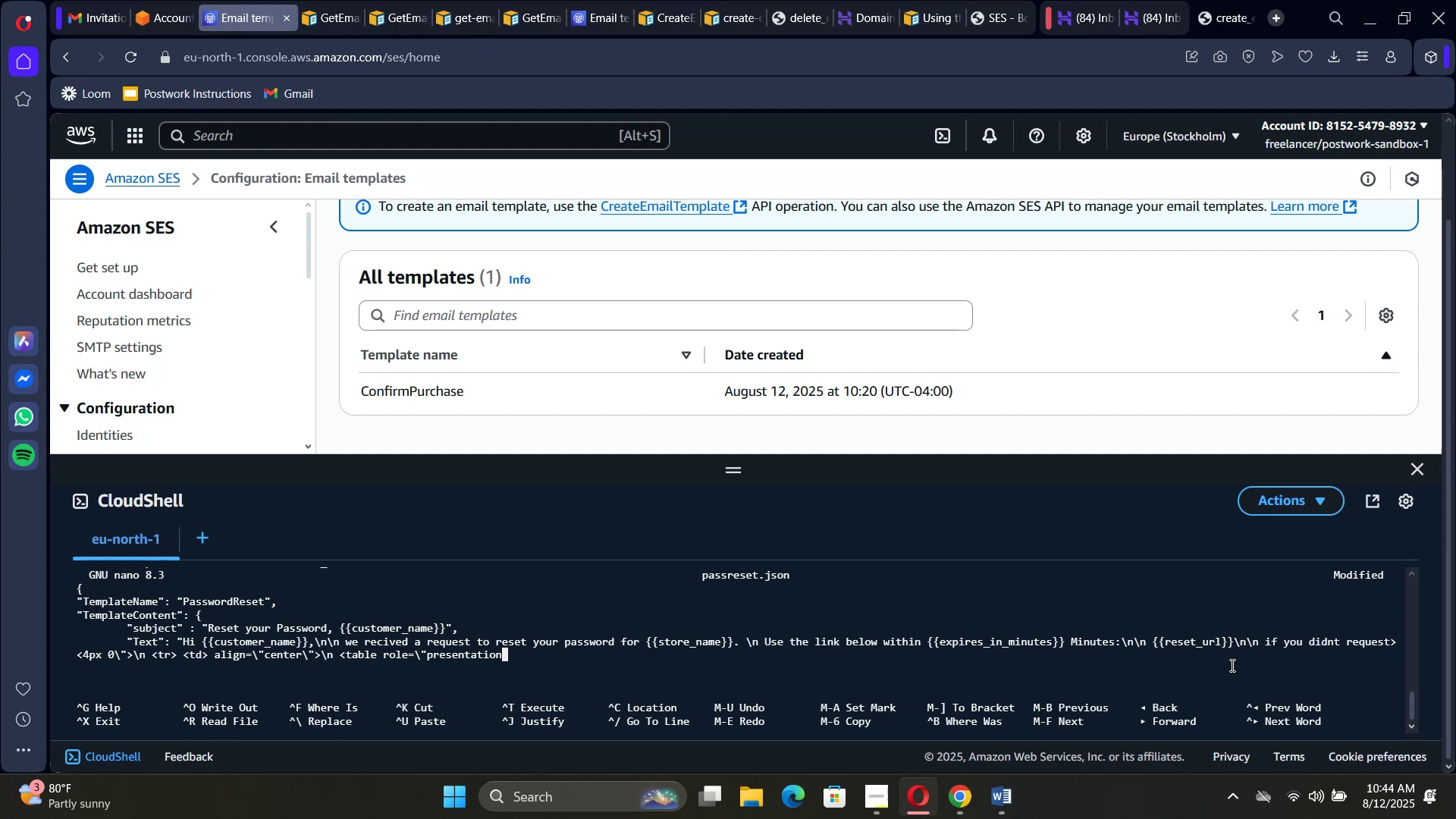 
wait(5.93)
 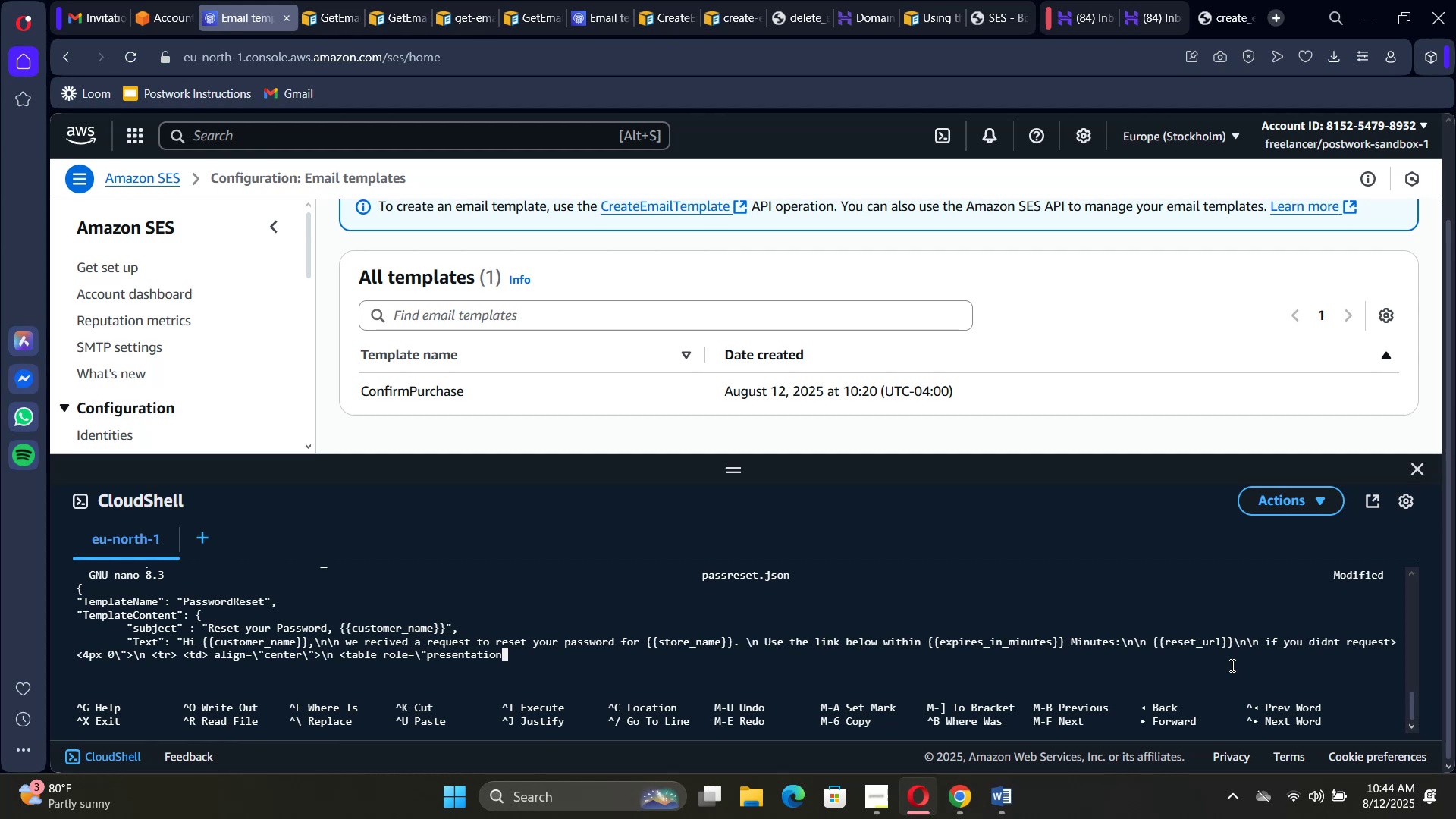 
type(\" width=\"600\")
 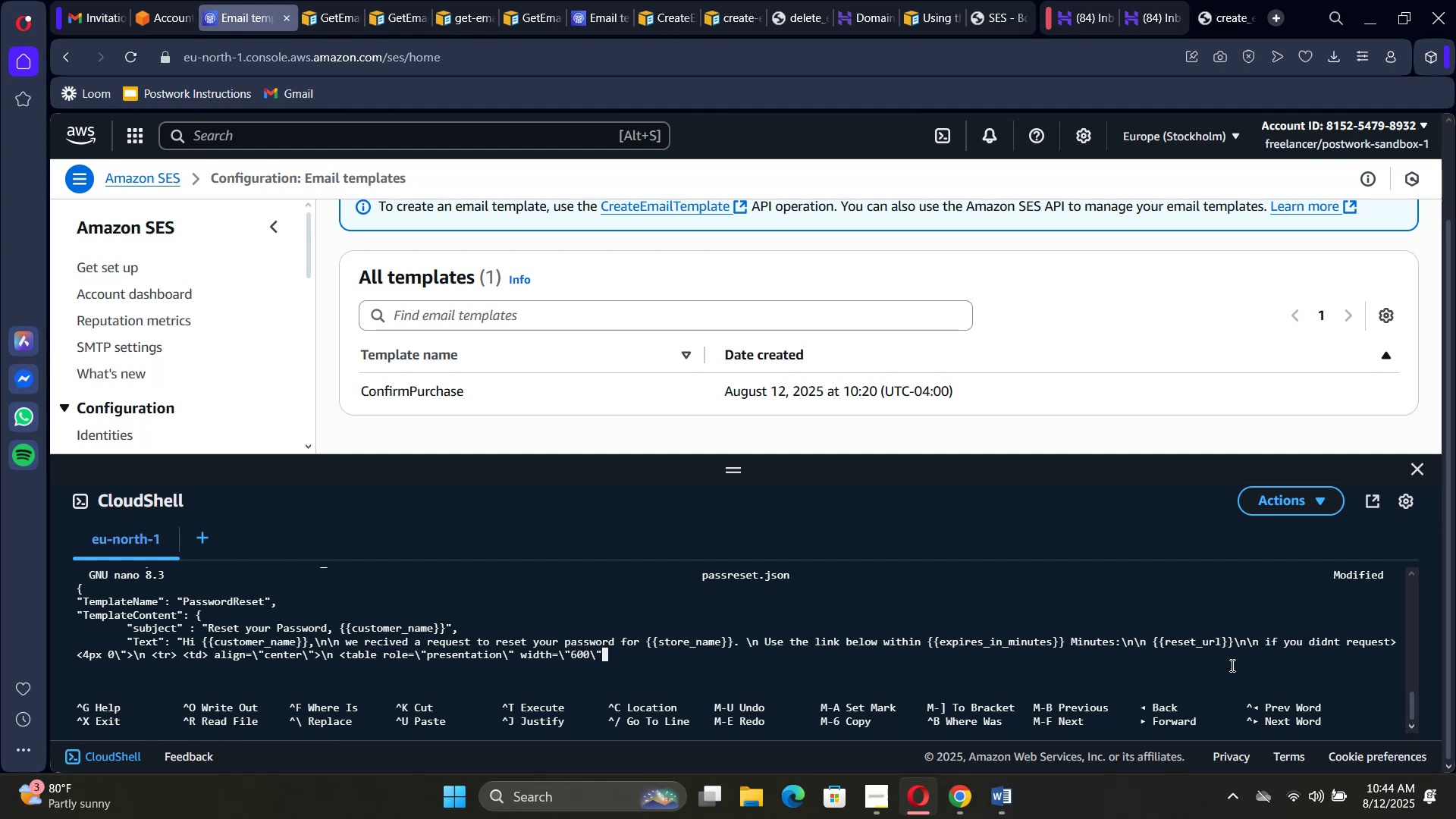 
wait(8.48)
 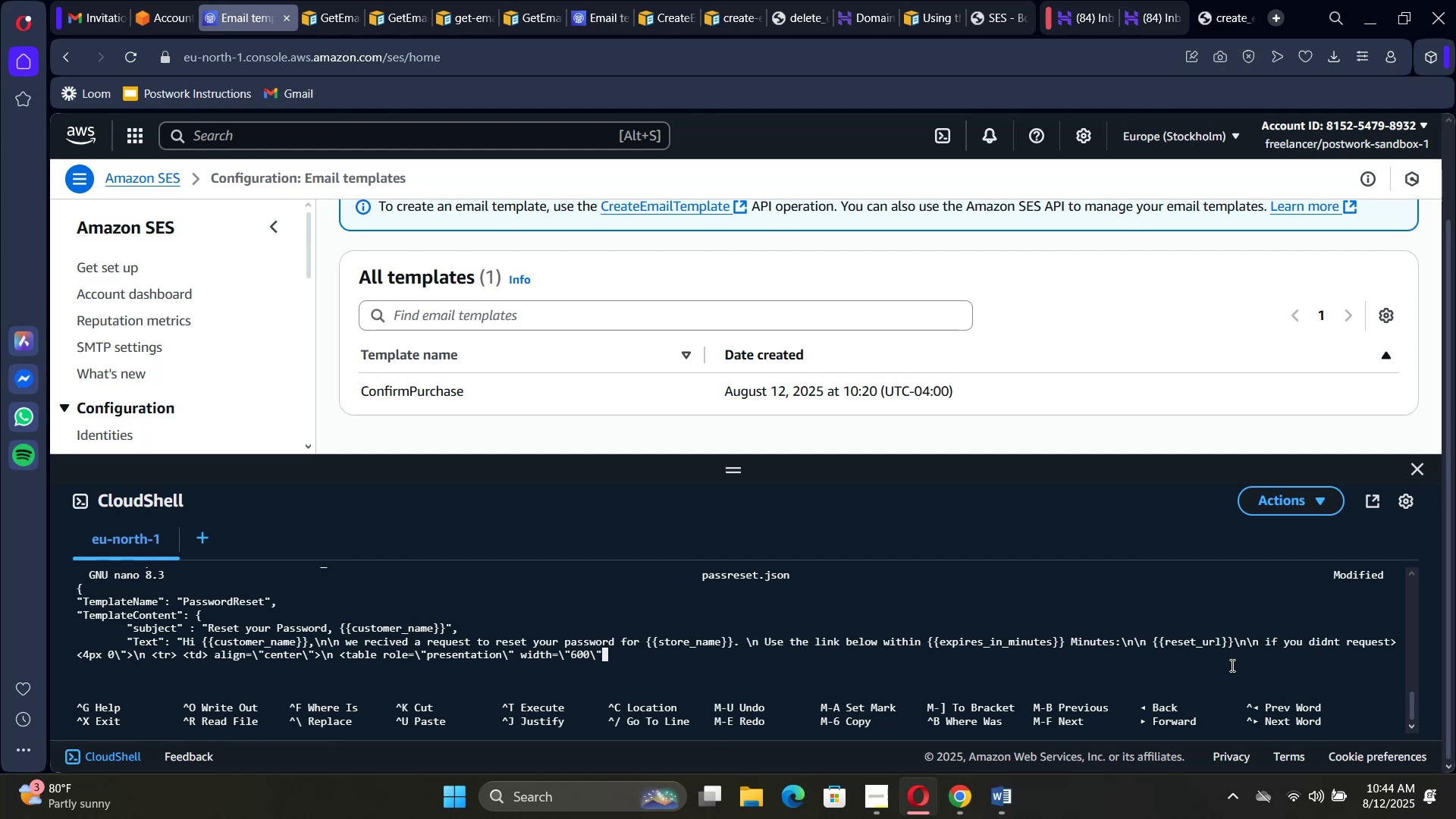 
type( cellpadding=)
 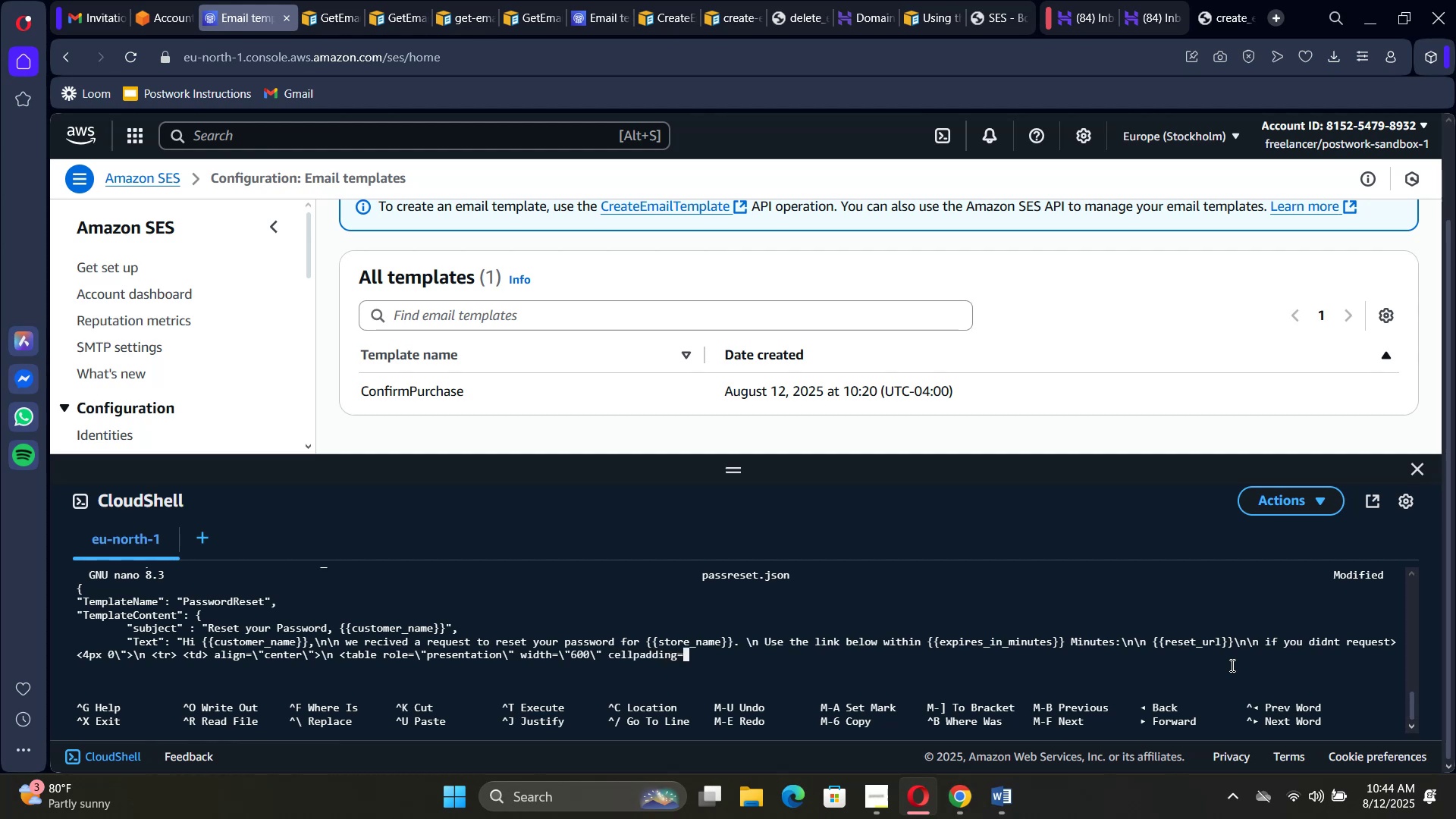 
type(\"0\" style=\"background=#)
 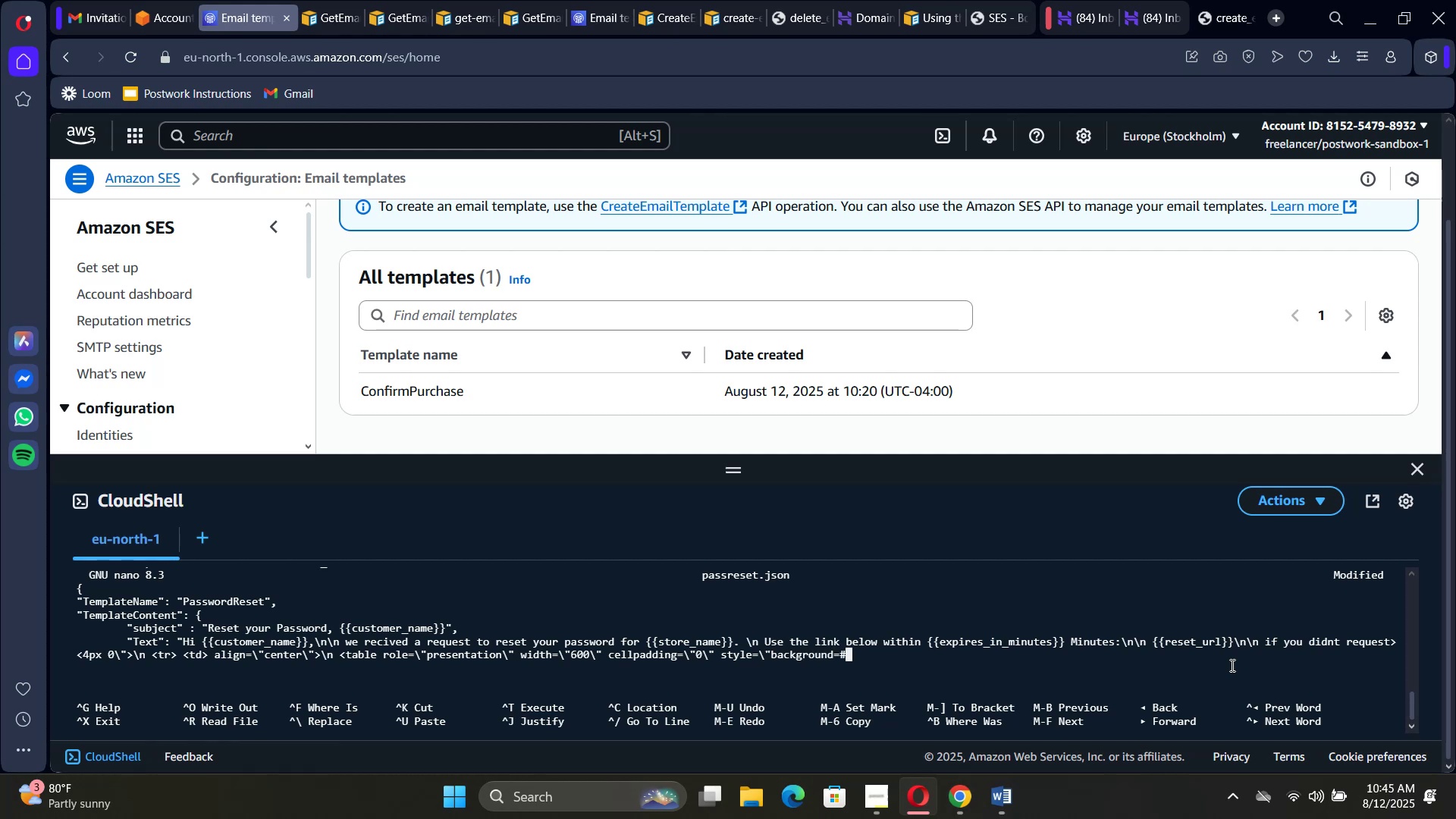 
type(ffffff)
 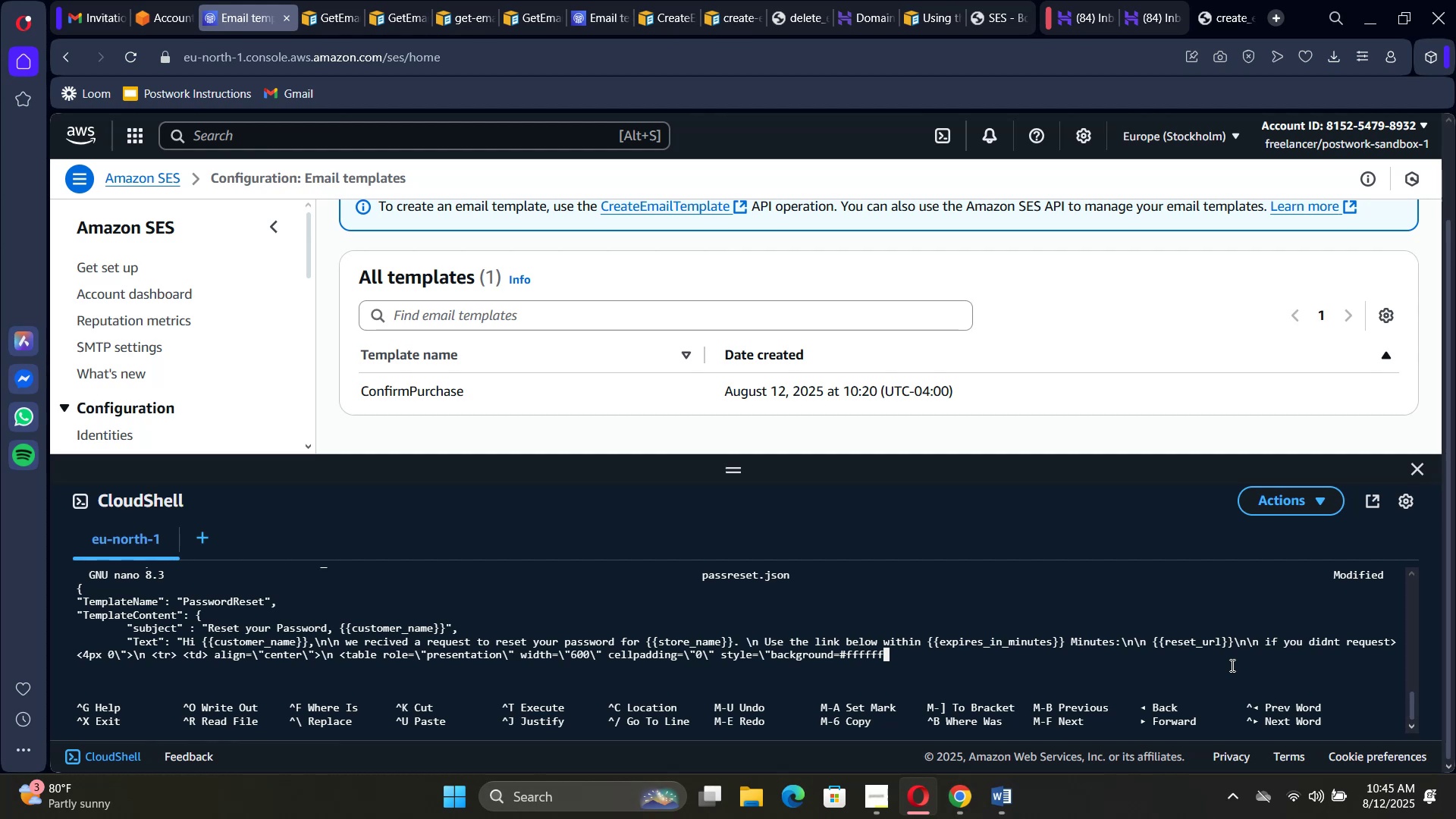 
wait(7.9)
 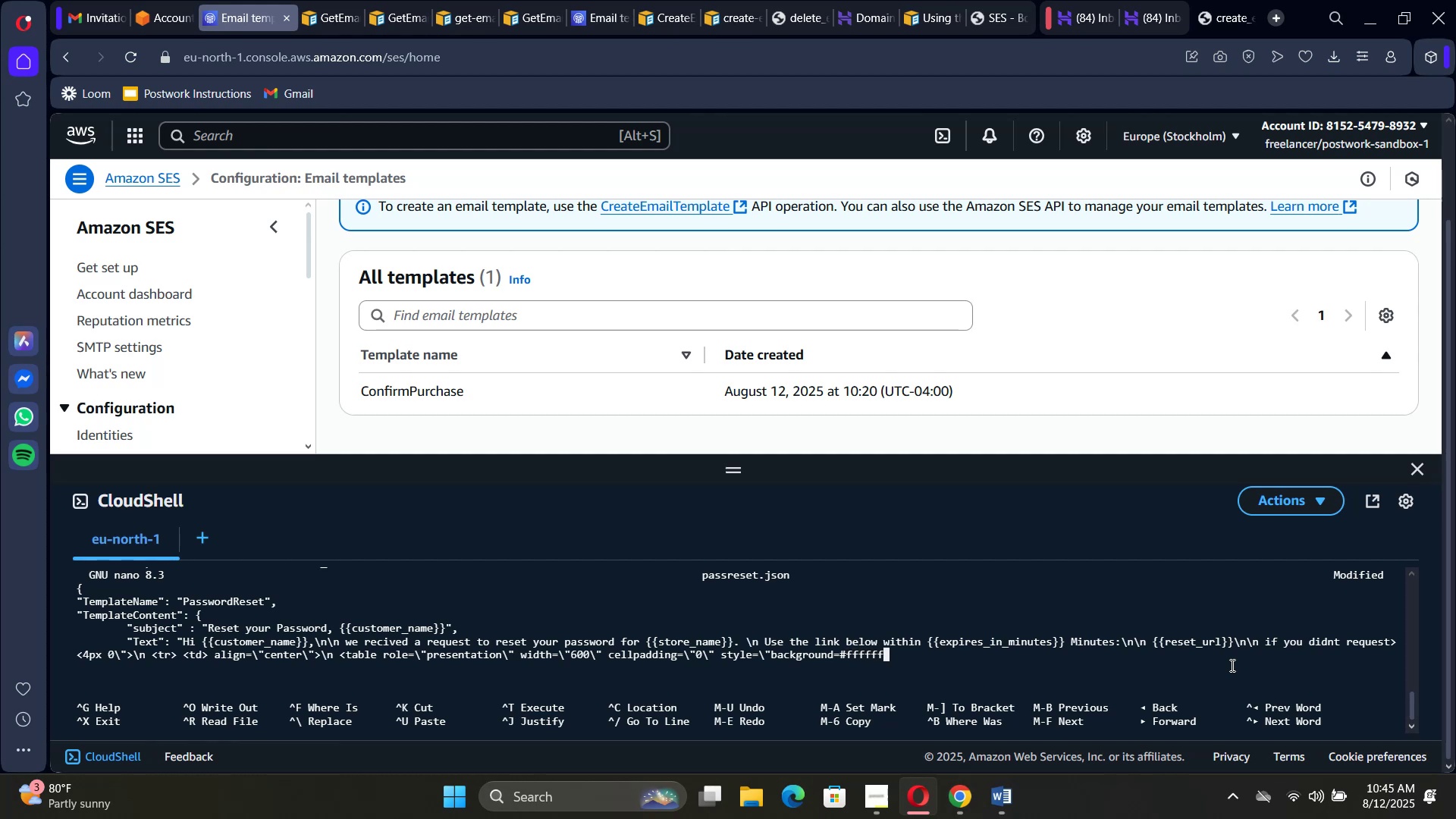 
type(:)
key(Backspace)
type(; border-radius)
 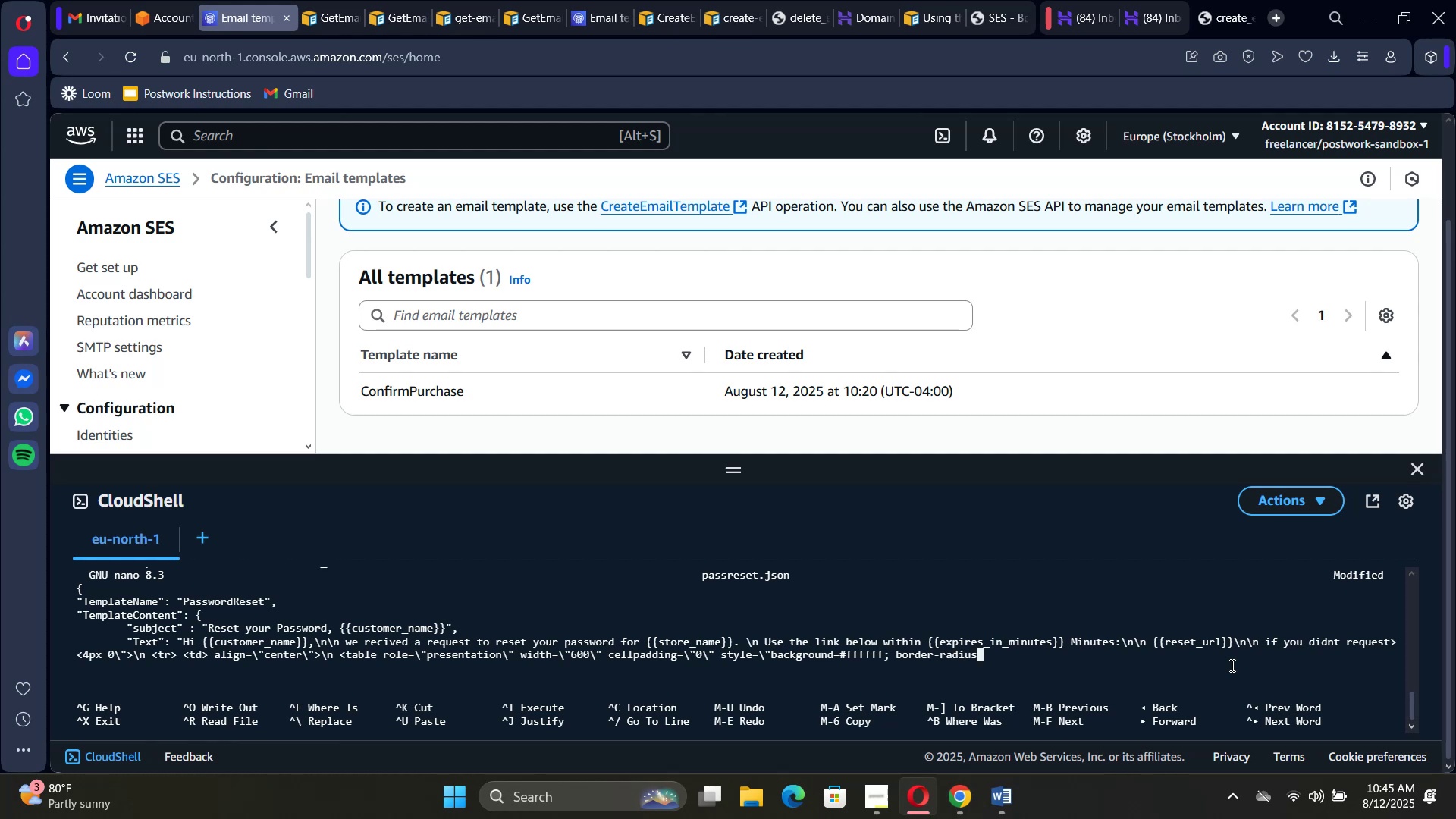 
wait(8.17)
 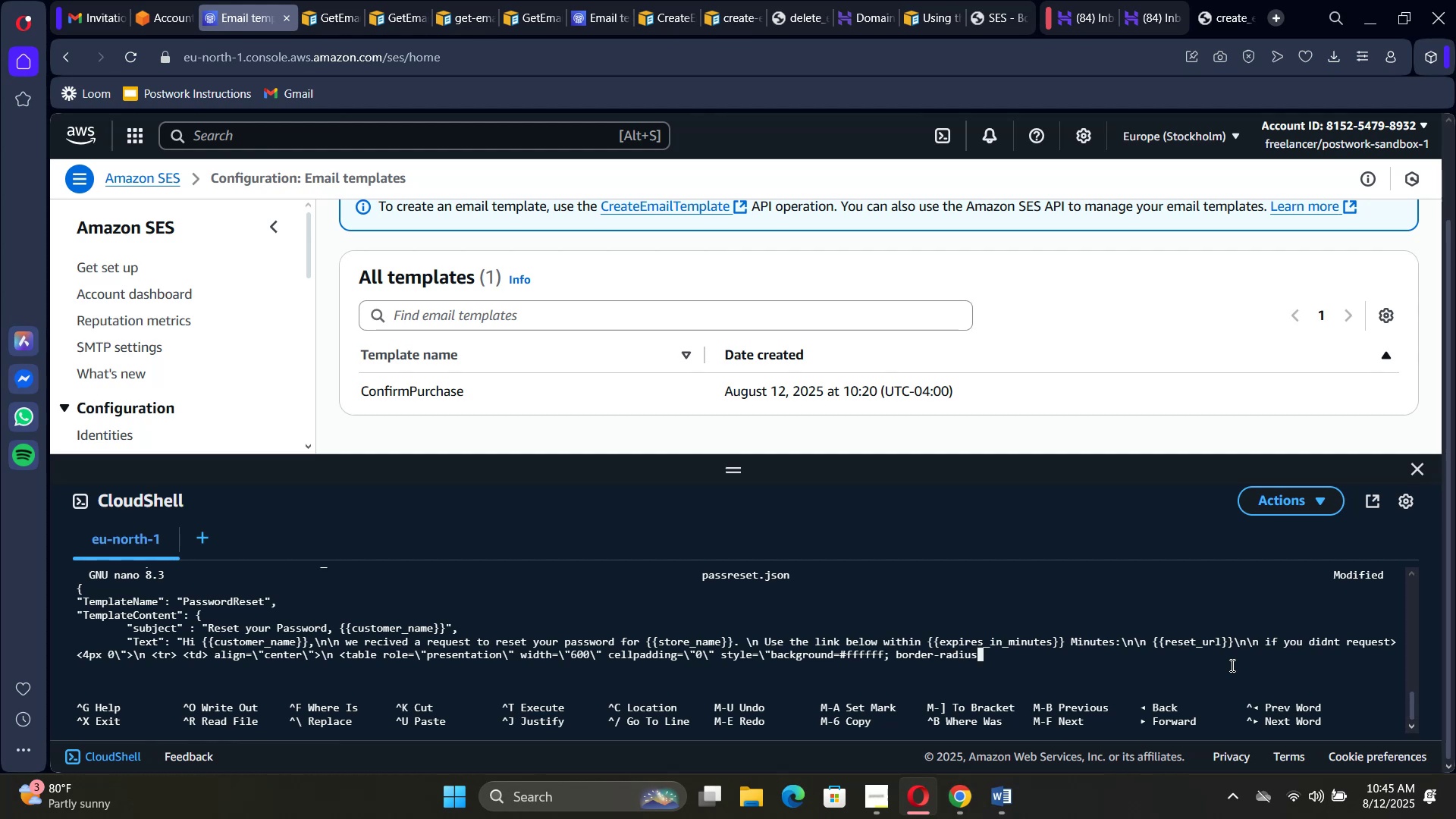 
type(:8px)
 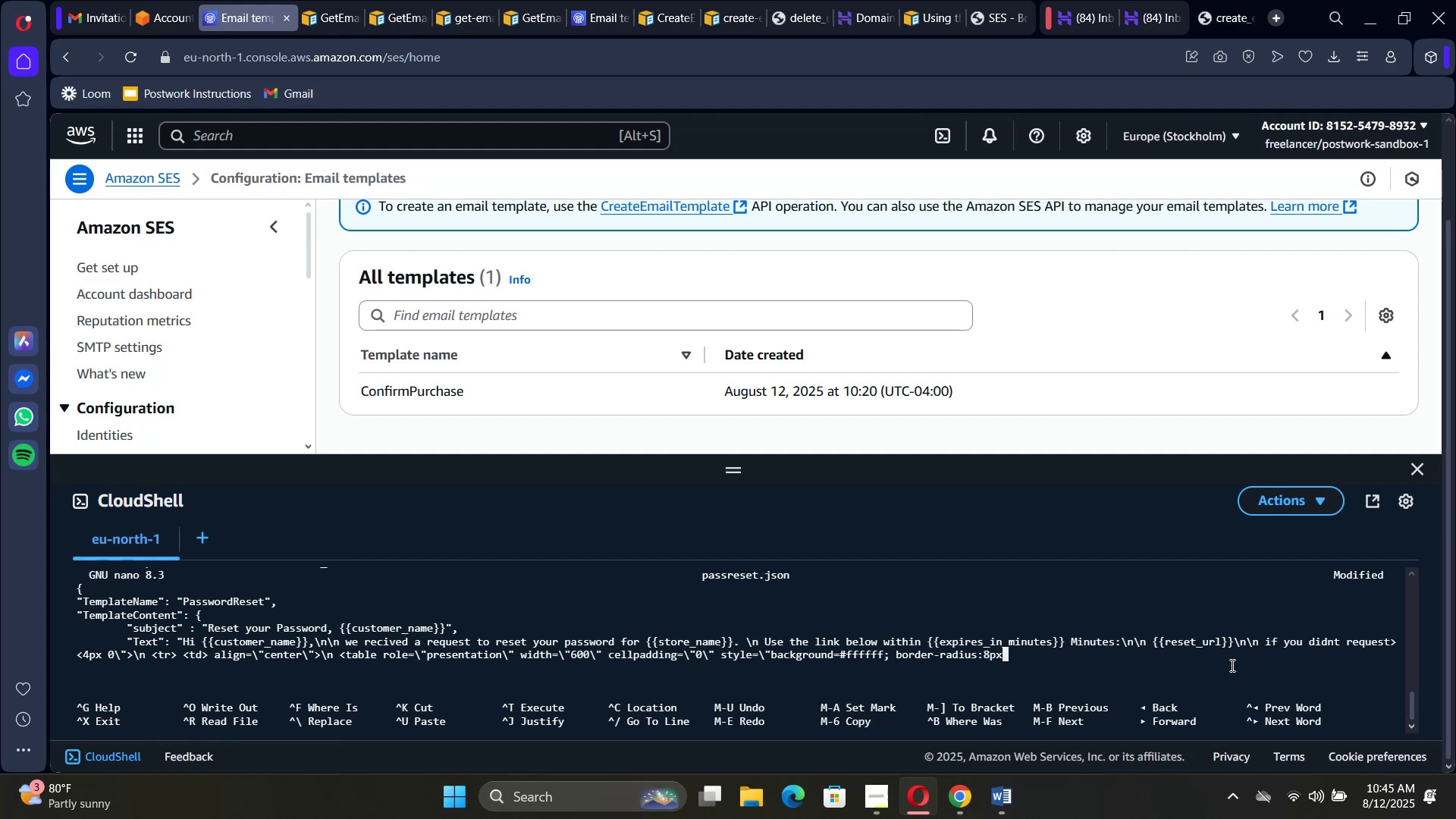 
hold_key(key=ShiftRight, duration=0.41)
 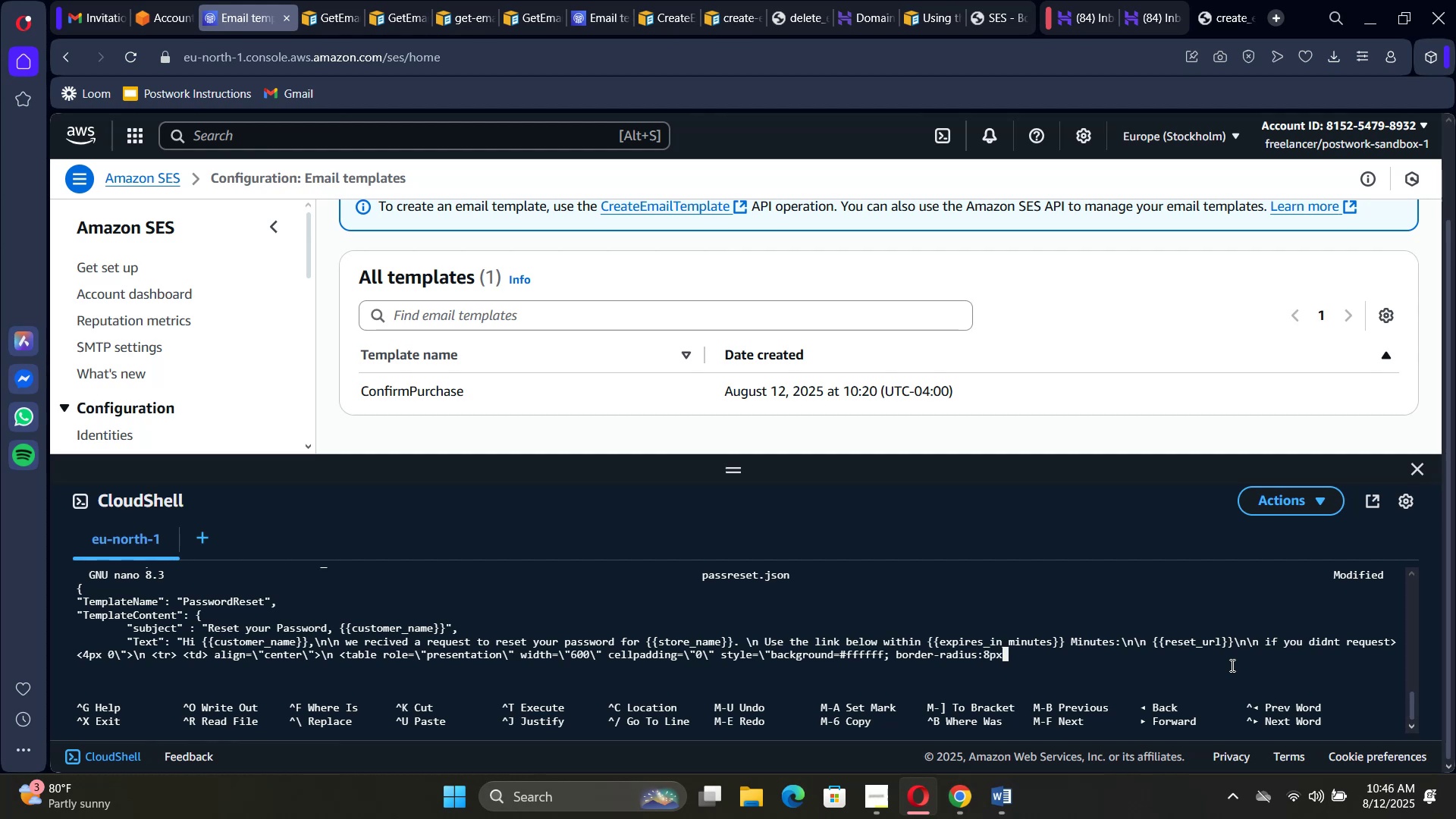 
hold_key(key=ShiftRight, duration=0.32)
 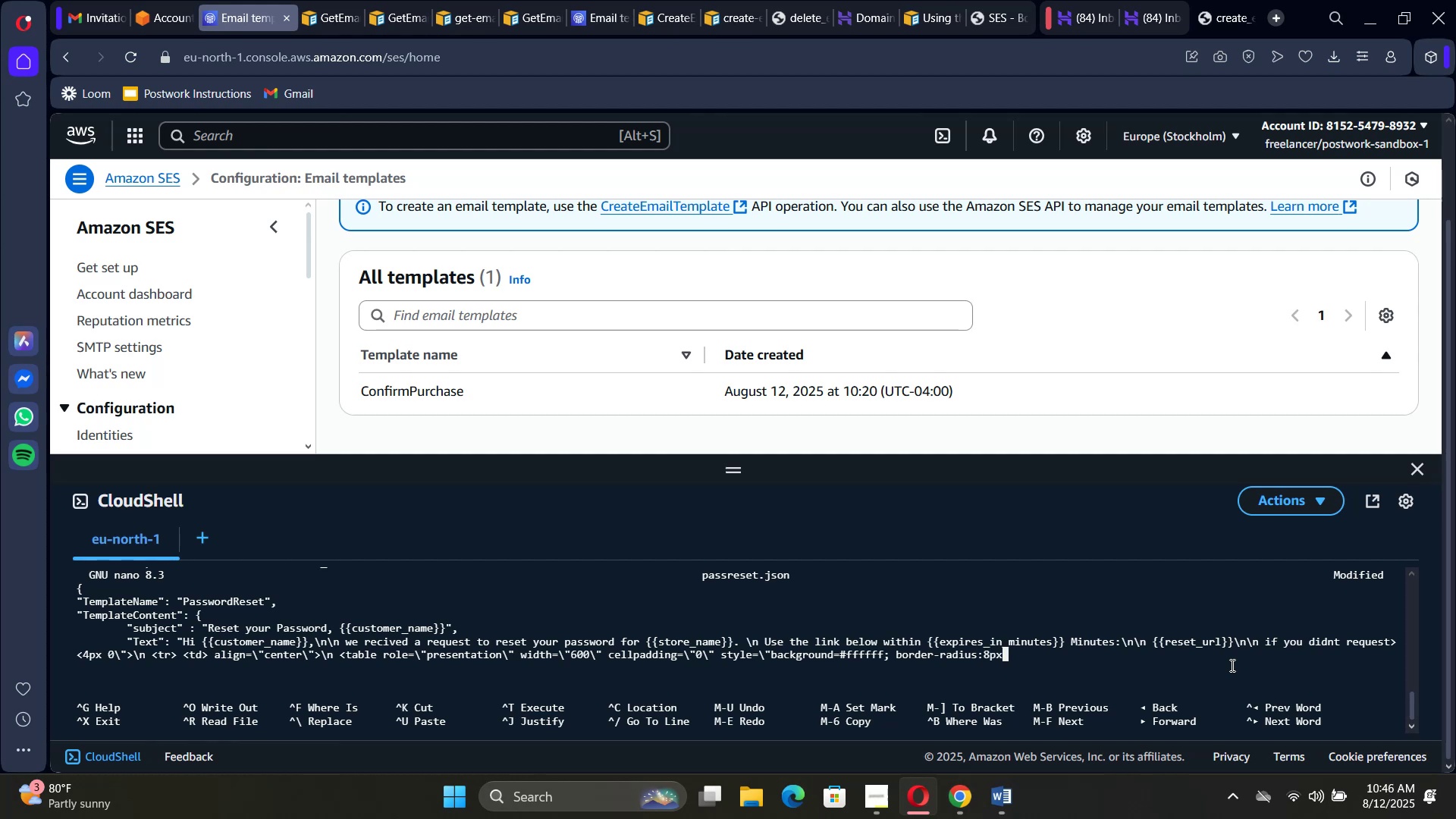 
type(; overflow)
 